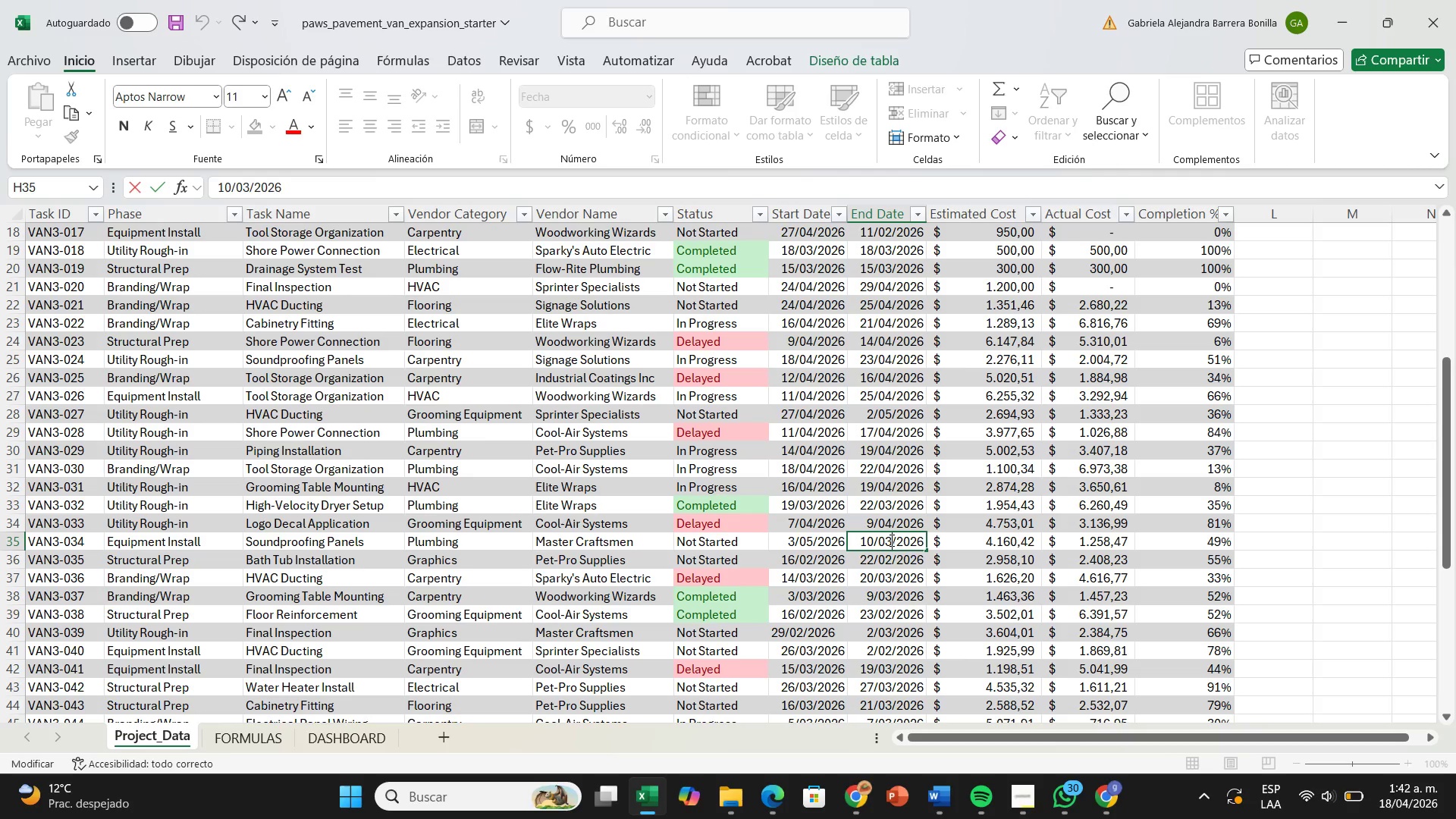 
key(Backspace)
 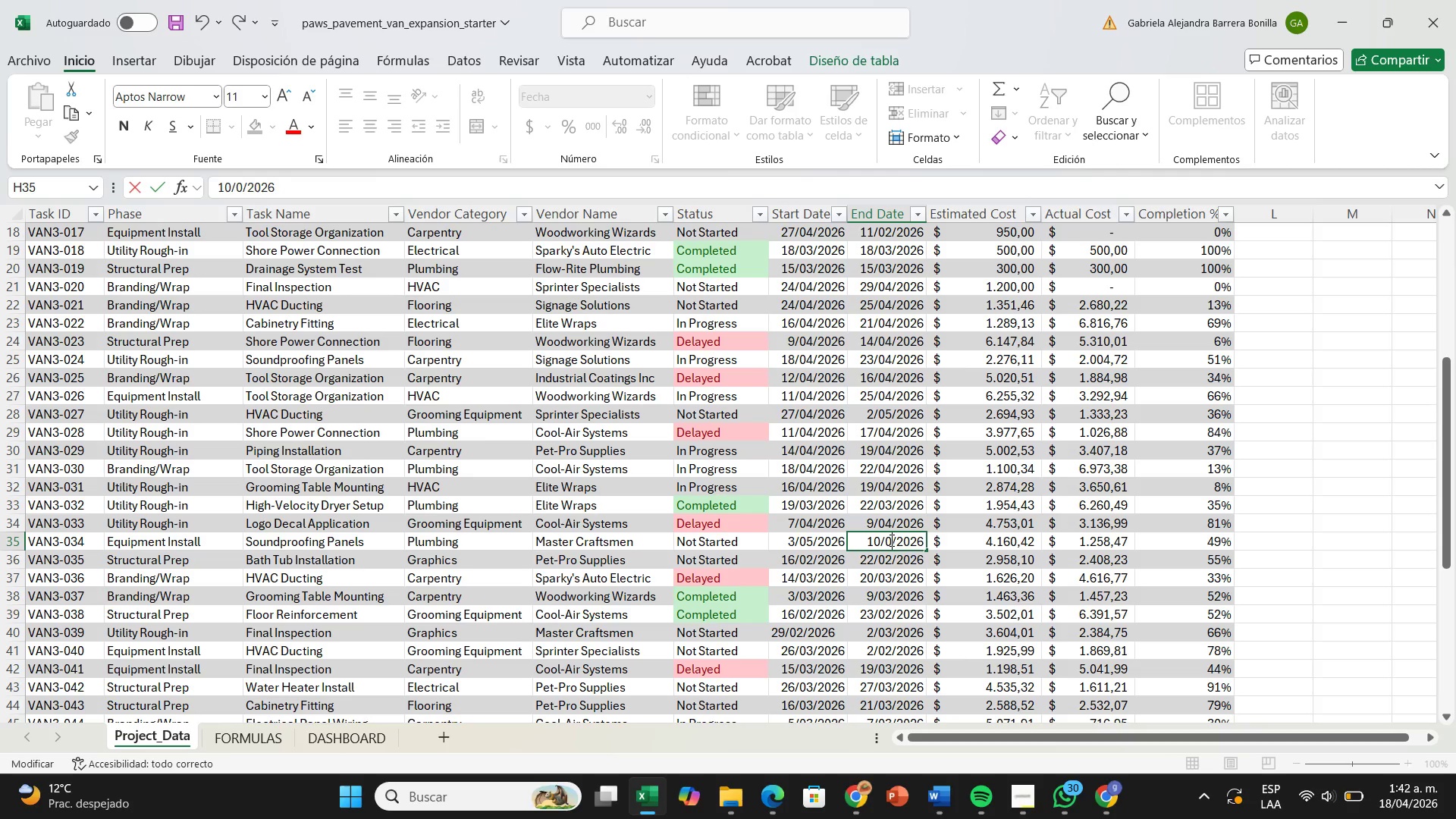 
key(5)
 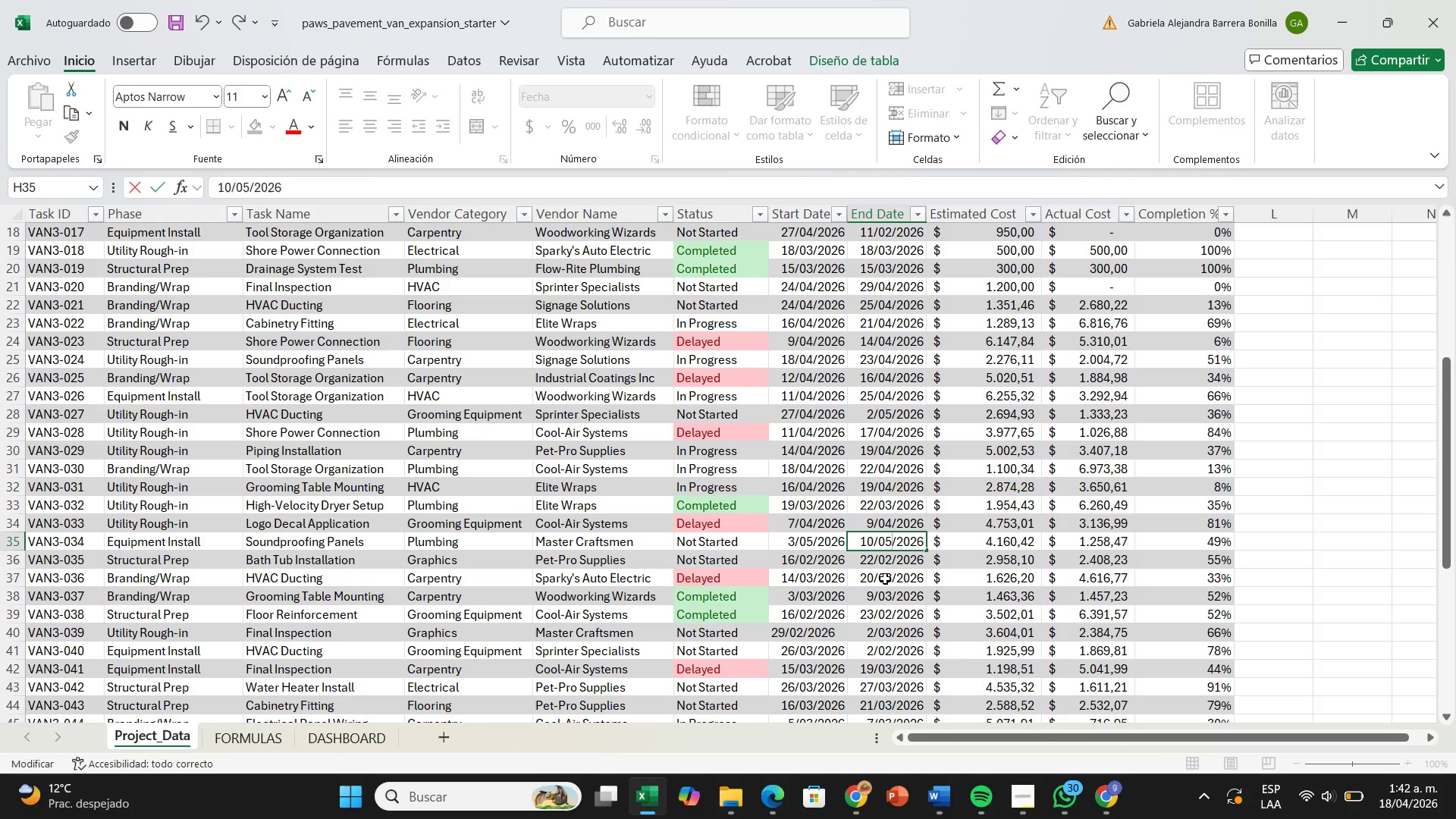 
left_click([885, 579])
 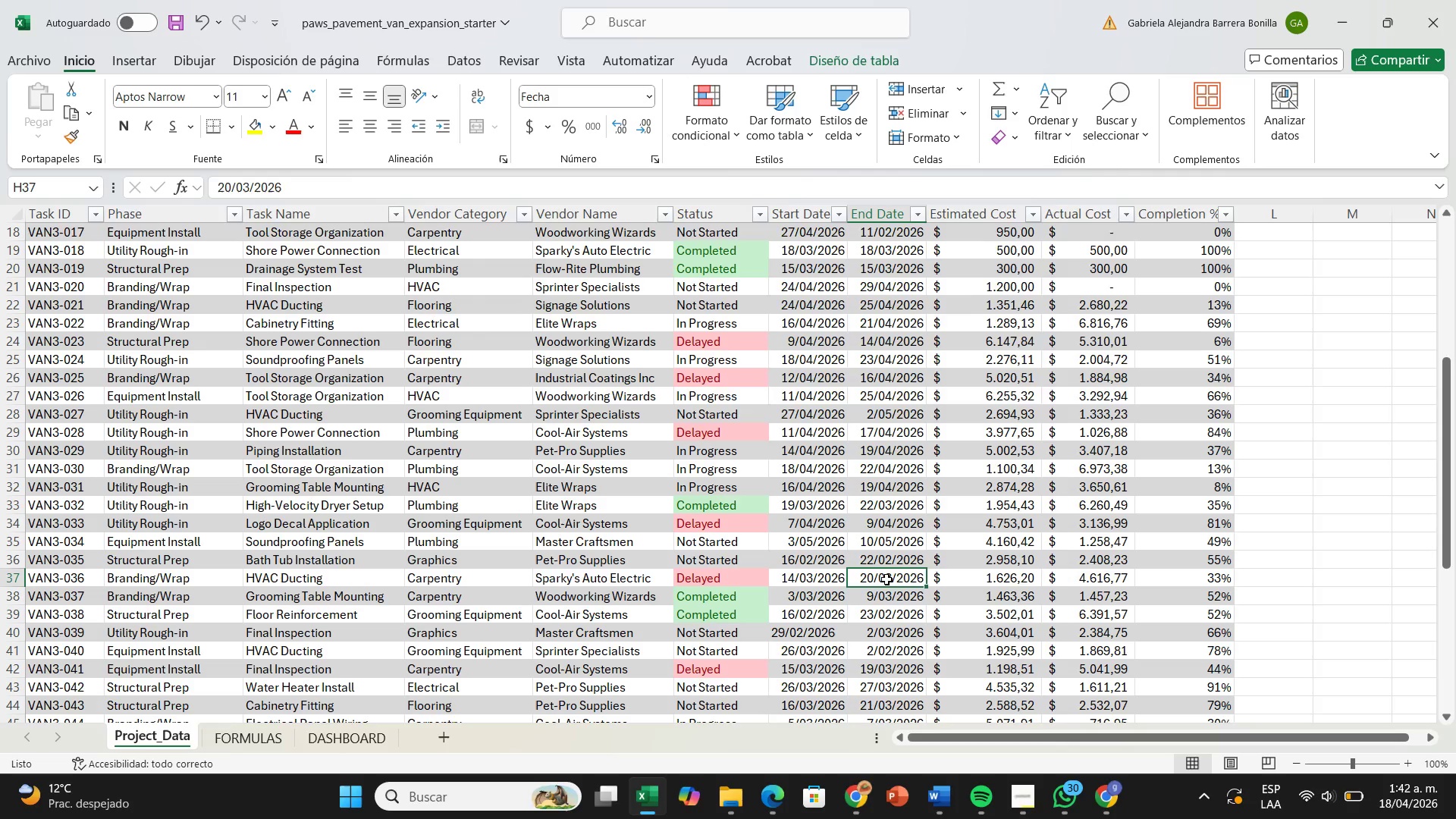 
scroll: coordinate [886, 579], scroll_direction: down, amount: 1.0
 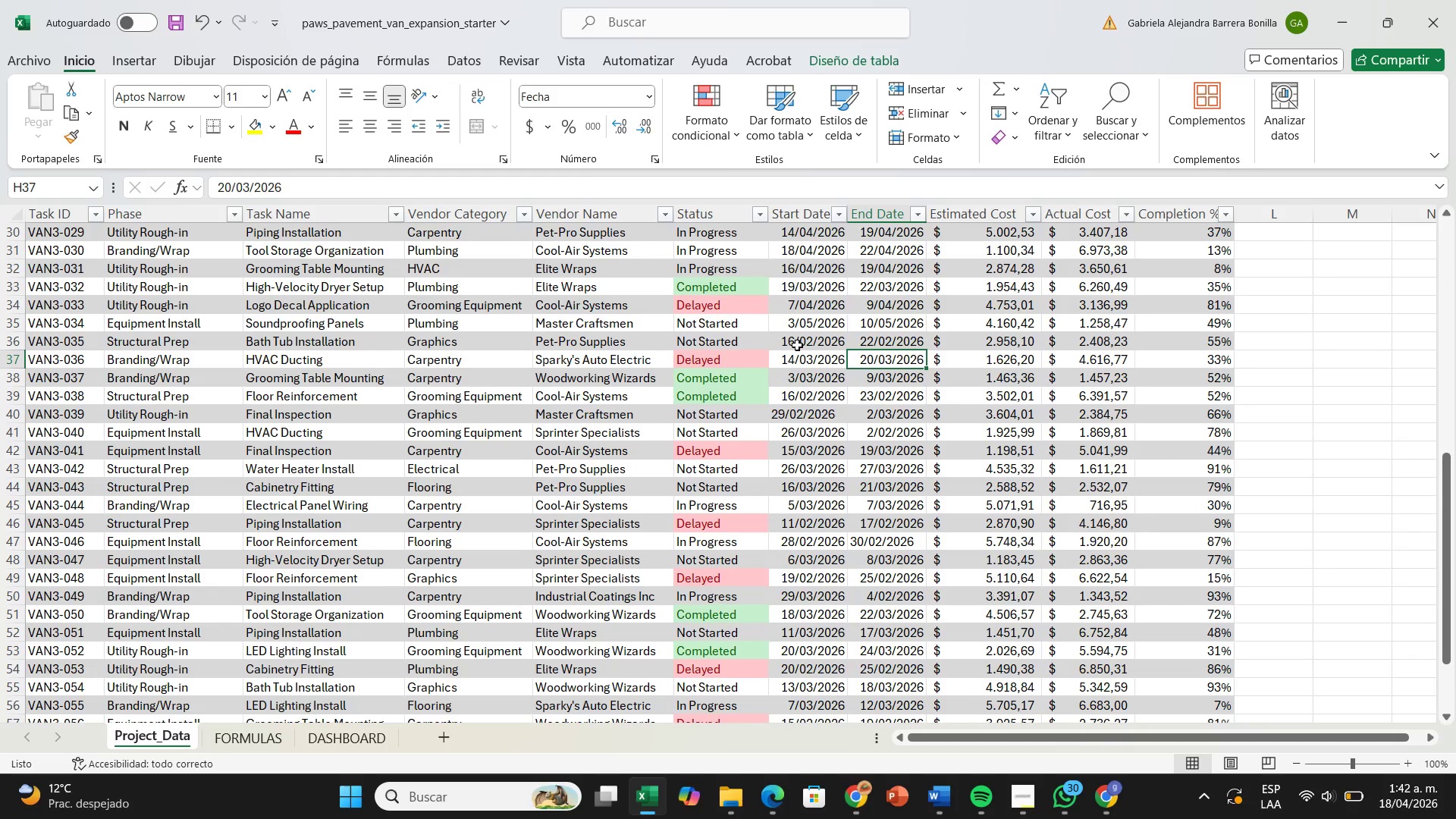 
double_click([808, 341])
 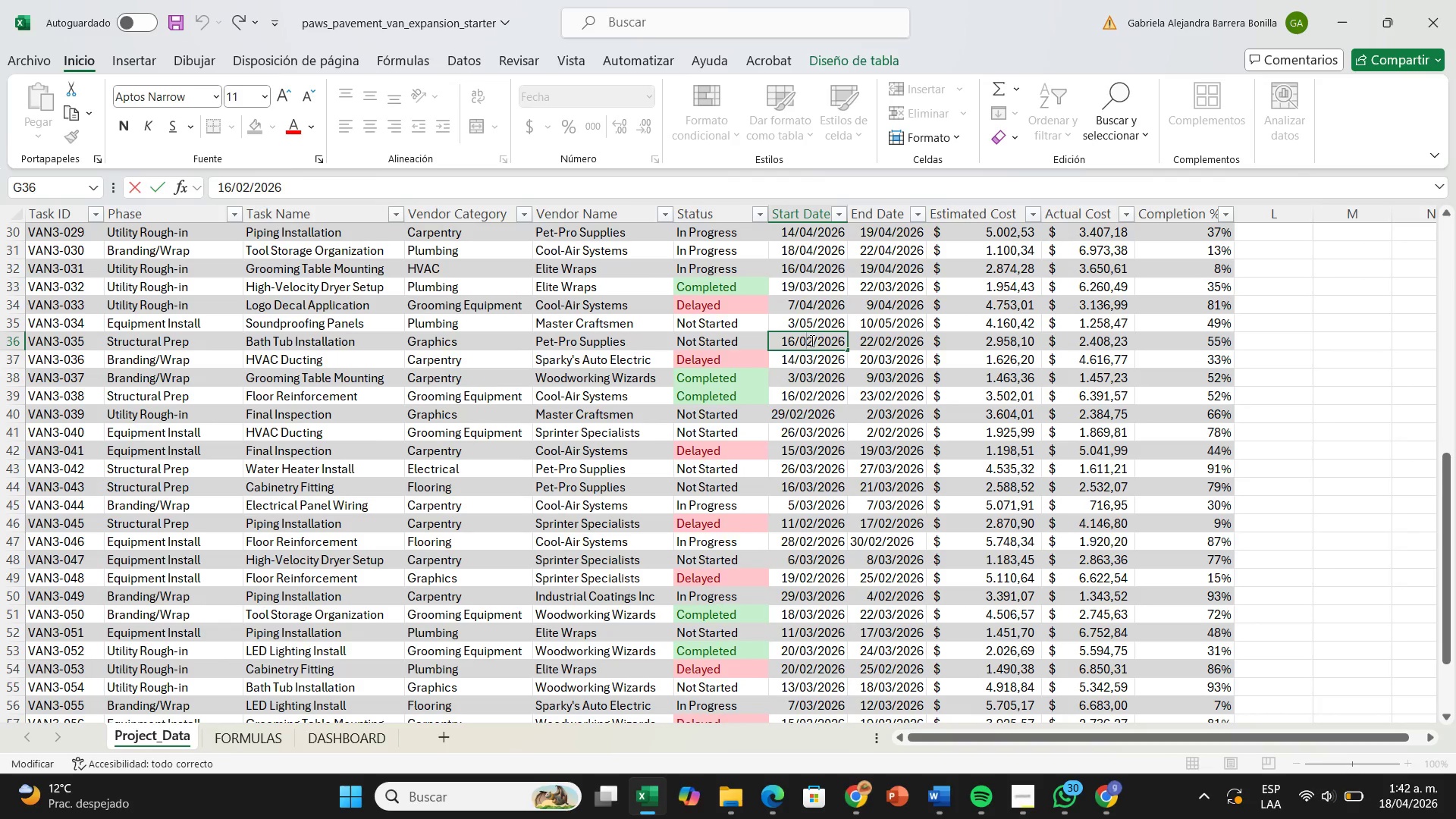 
left_click([811, 340])
 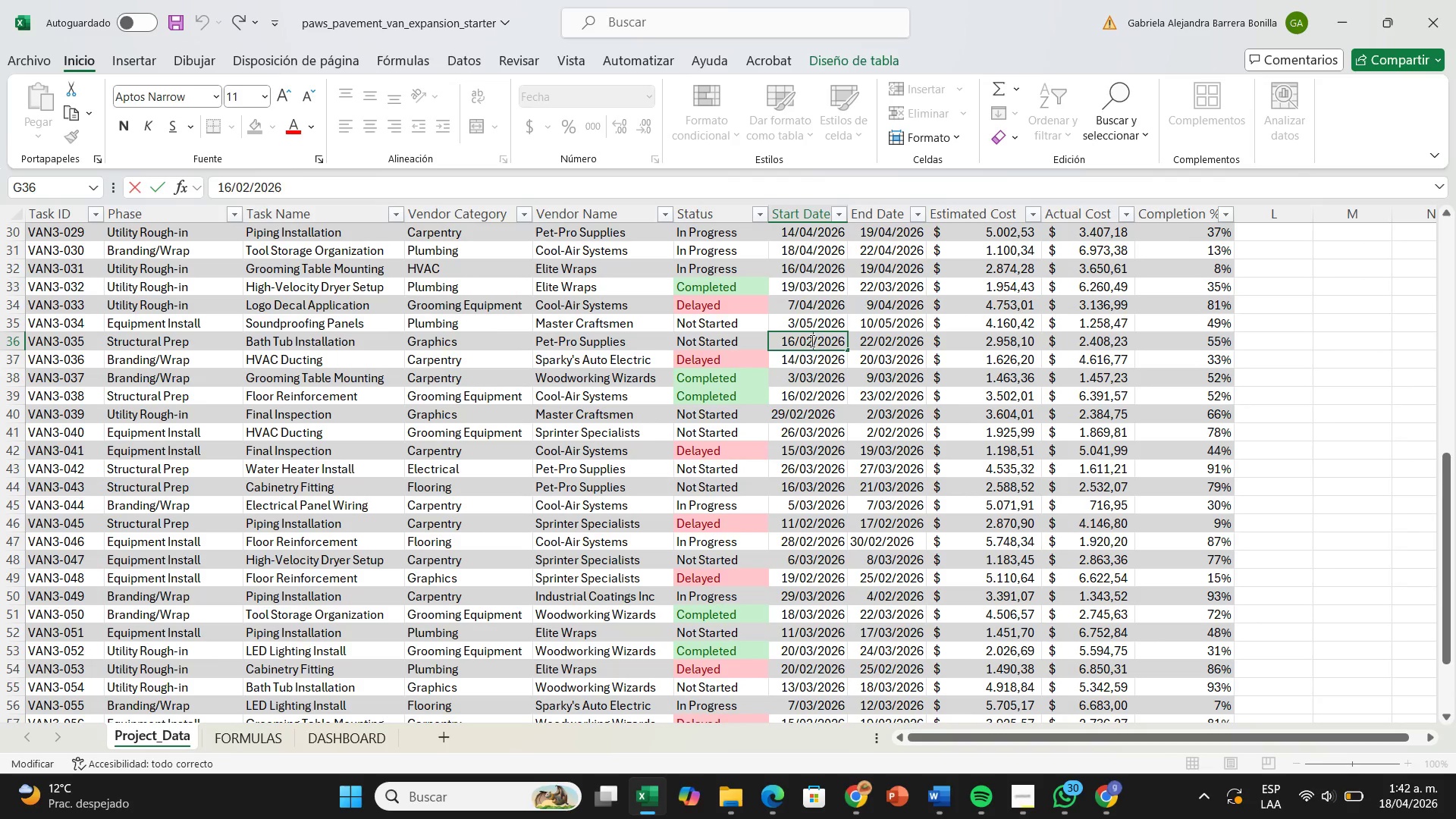 
key(Backspace)
 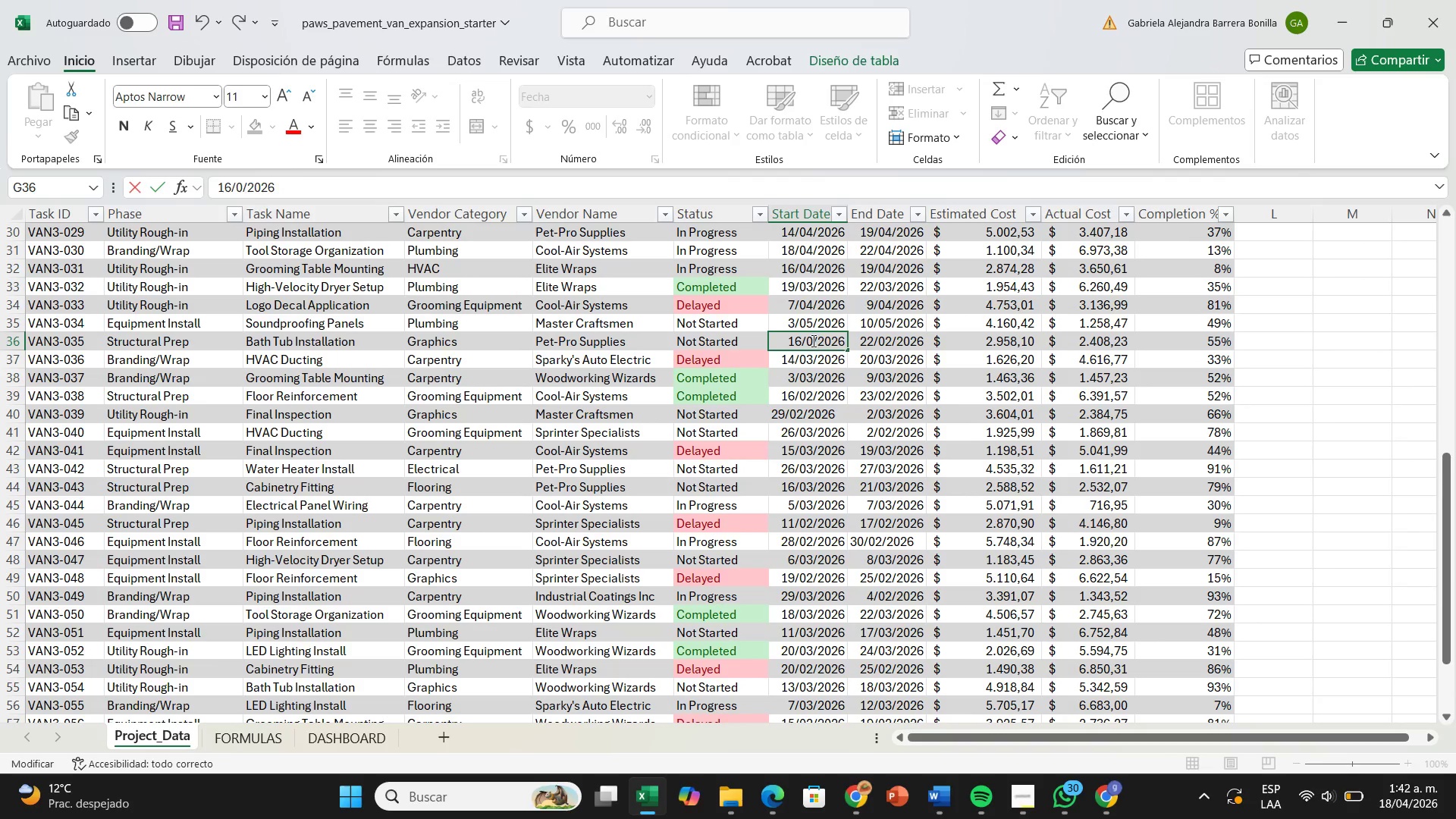 
key(5)
 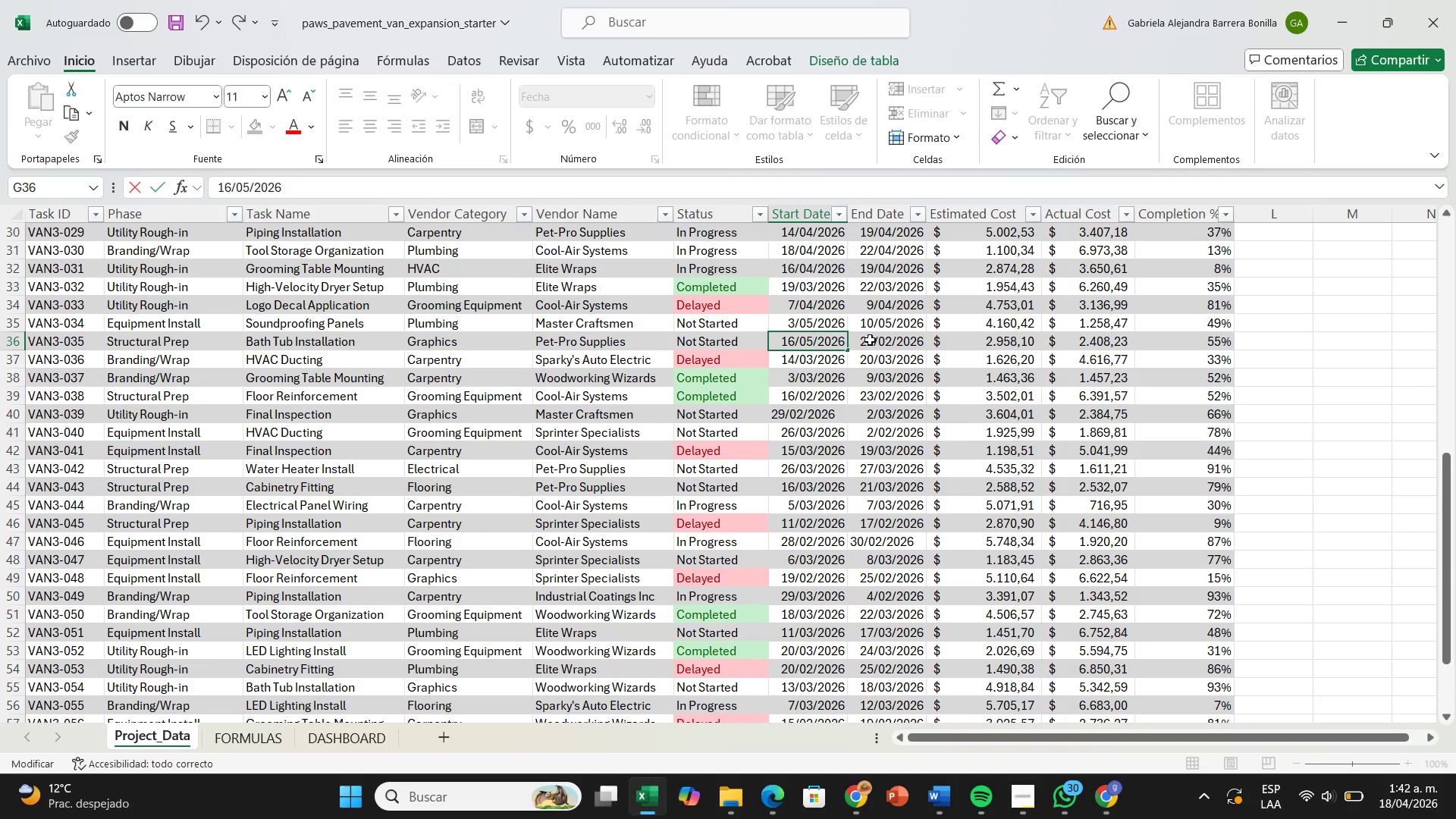 
left_click([871, 340])
 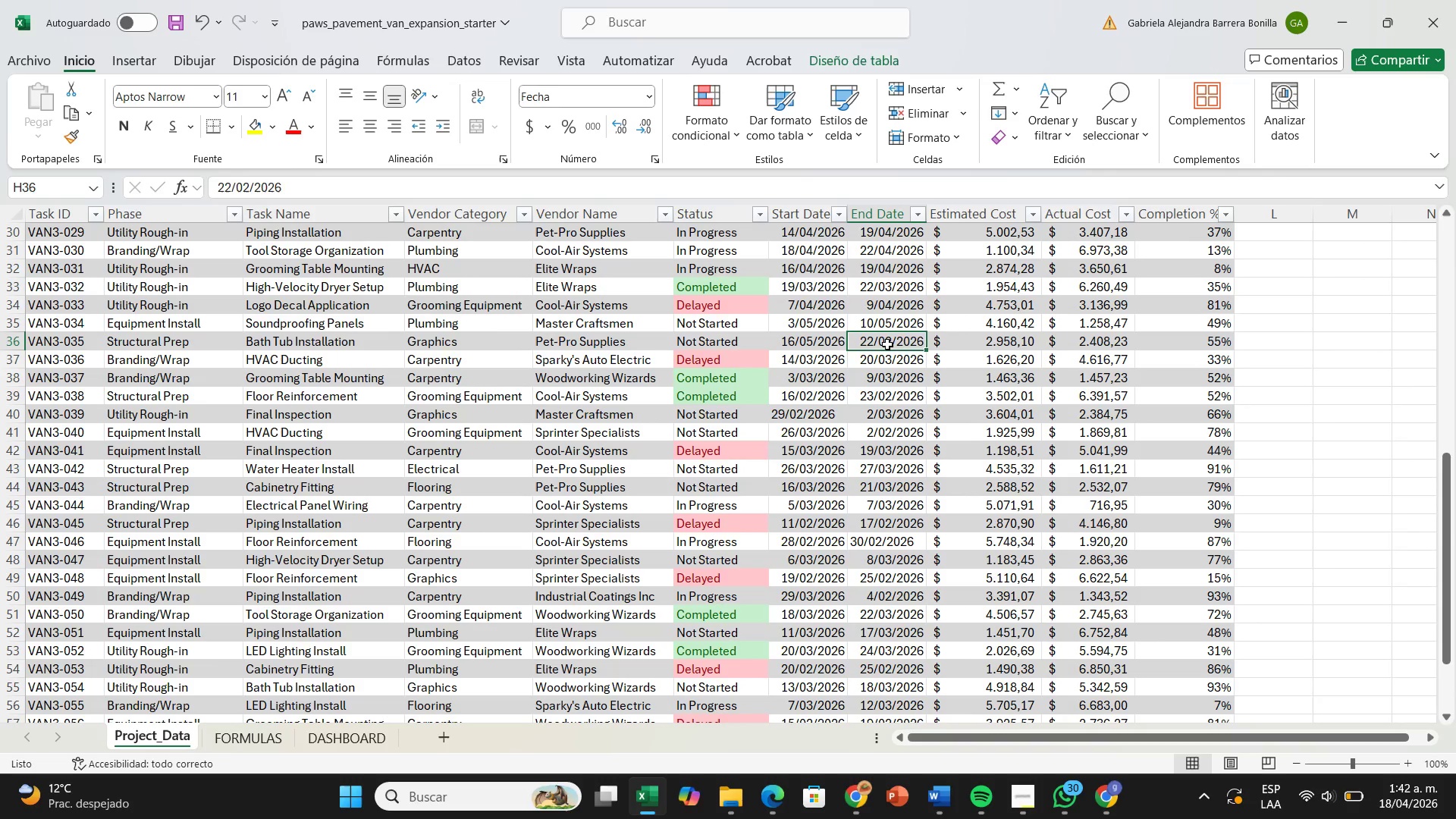 
double_click([887, 344])
 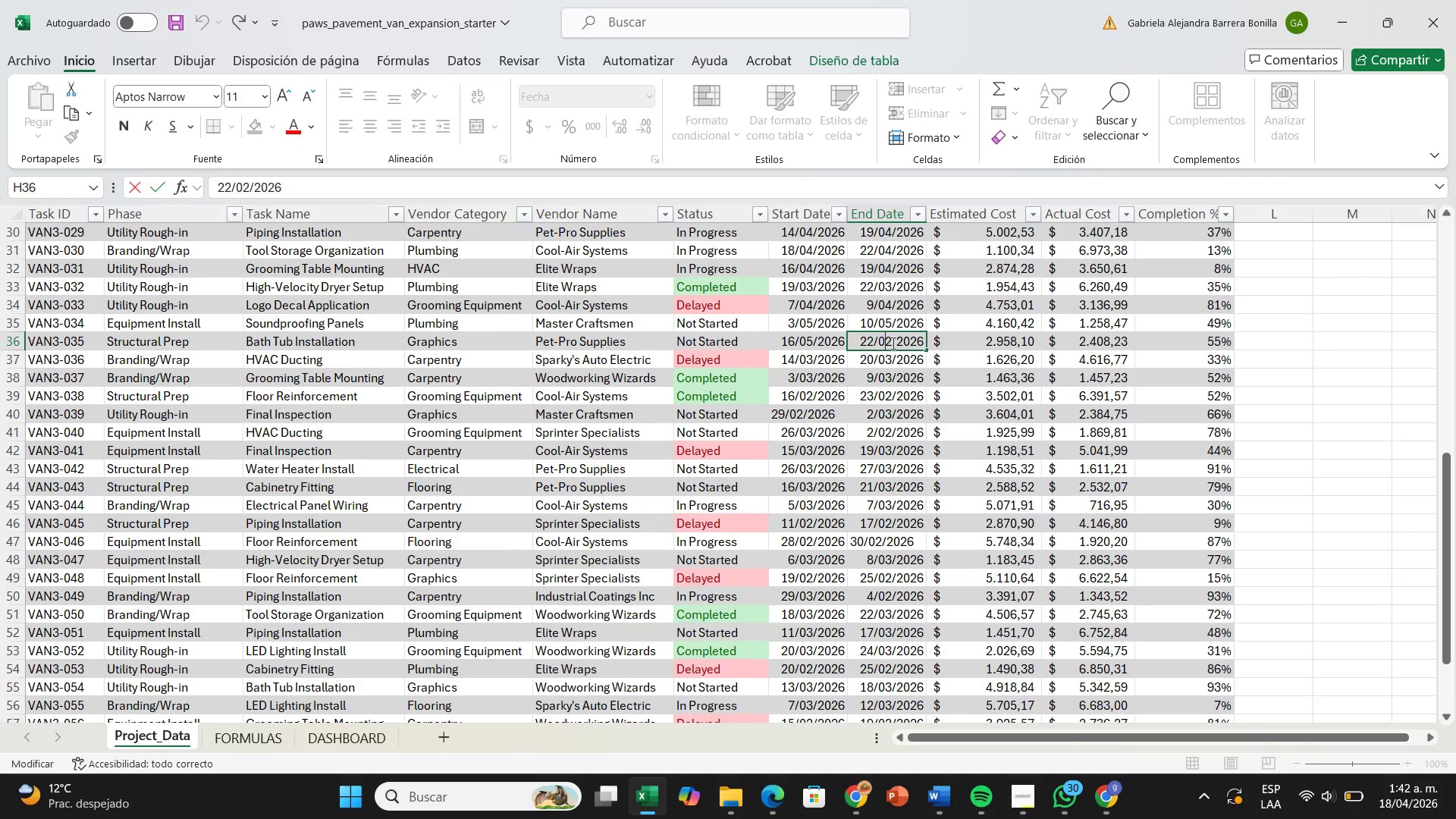 
left_click([892, 343])
 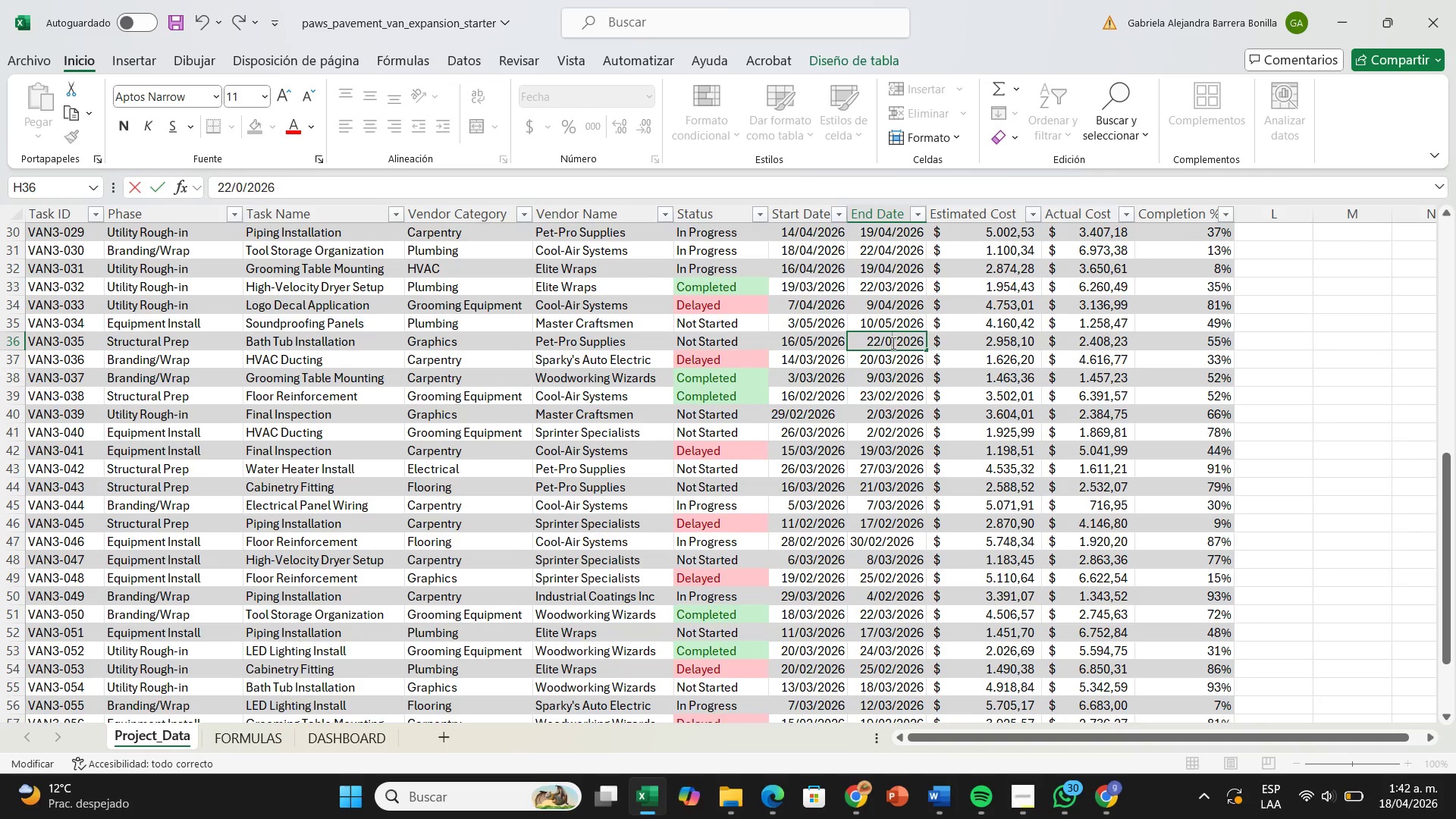 
key(Backspace)
 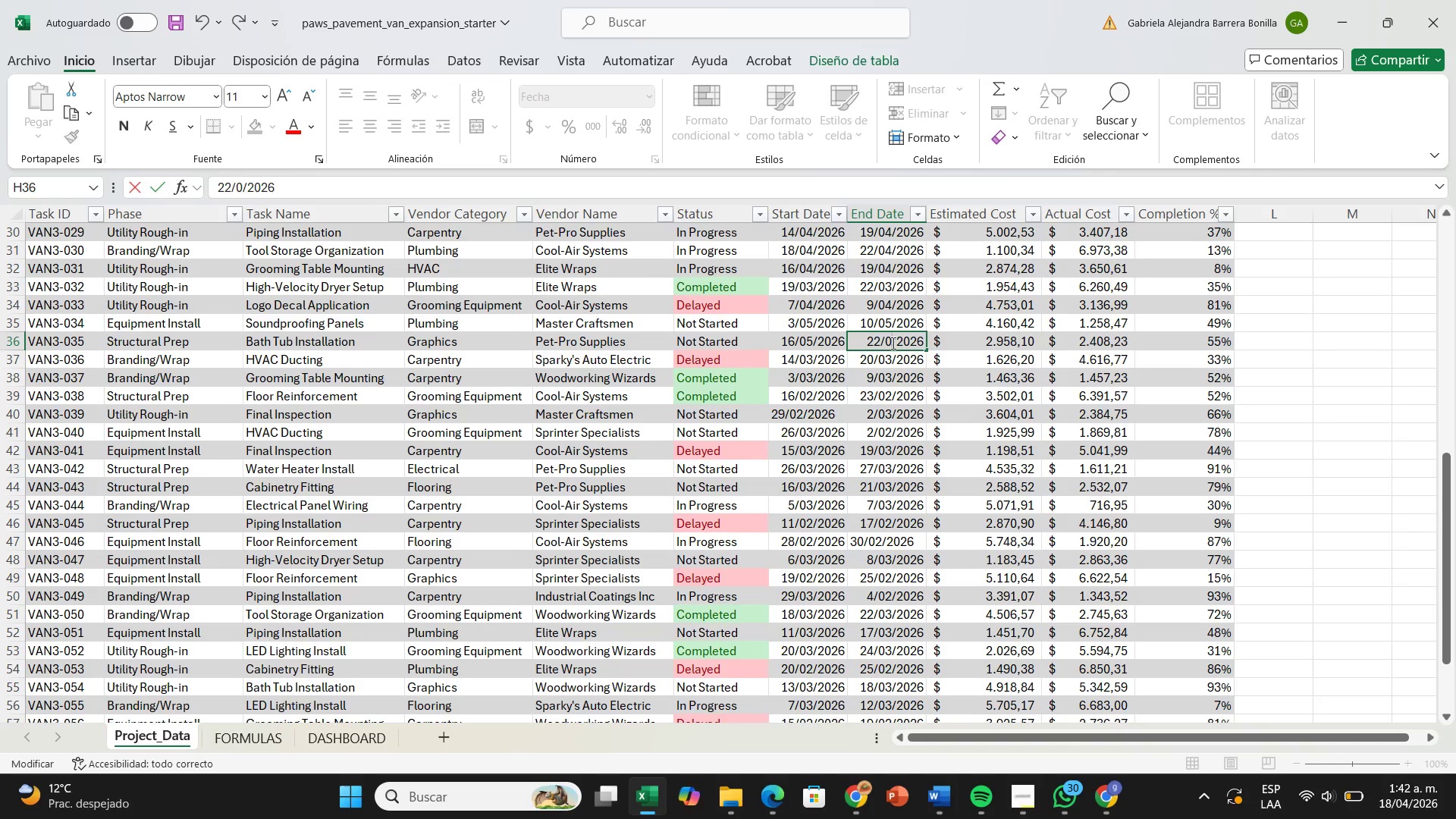 
key(5)
 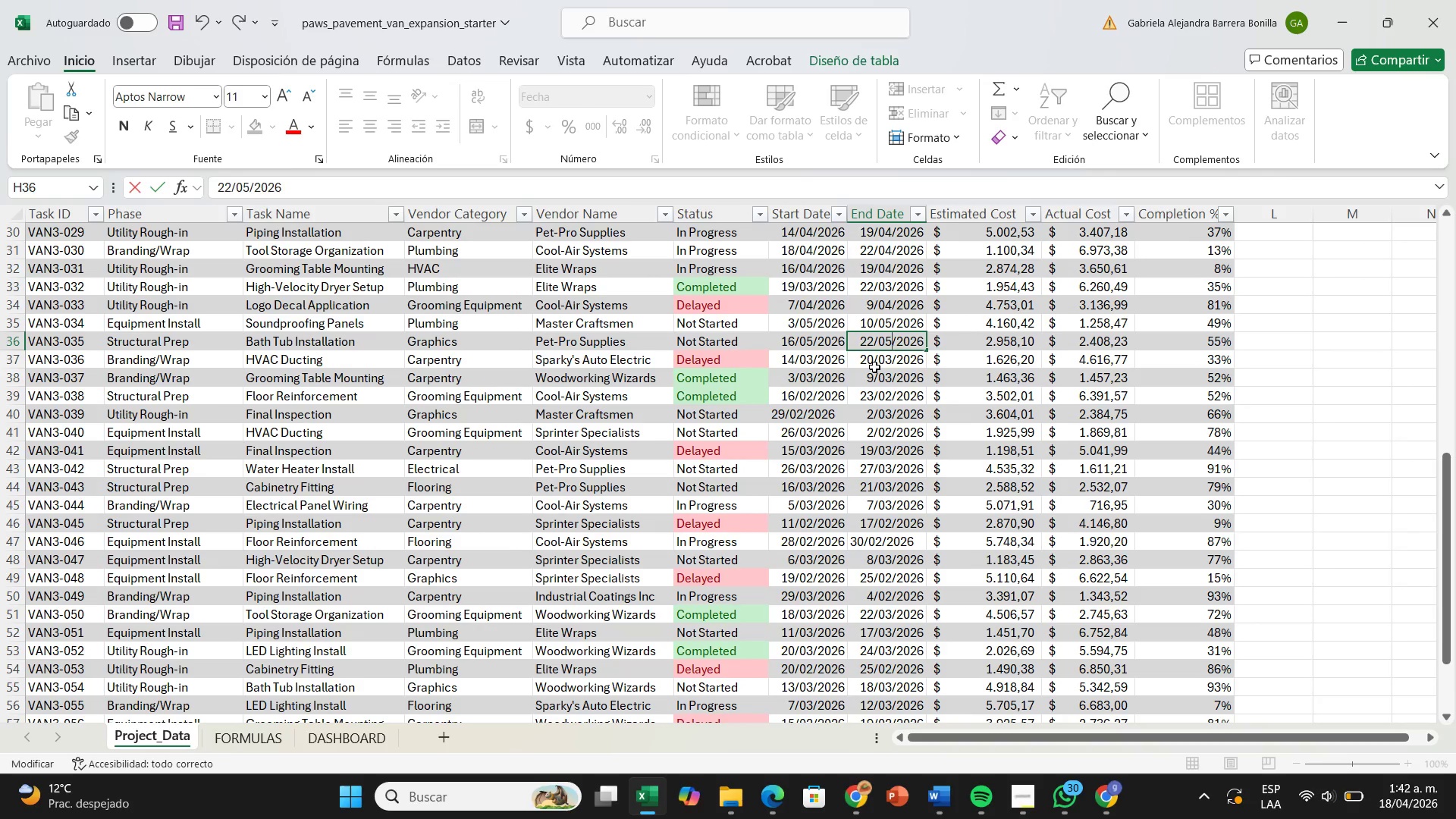 
key(Enter)
 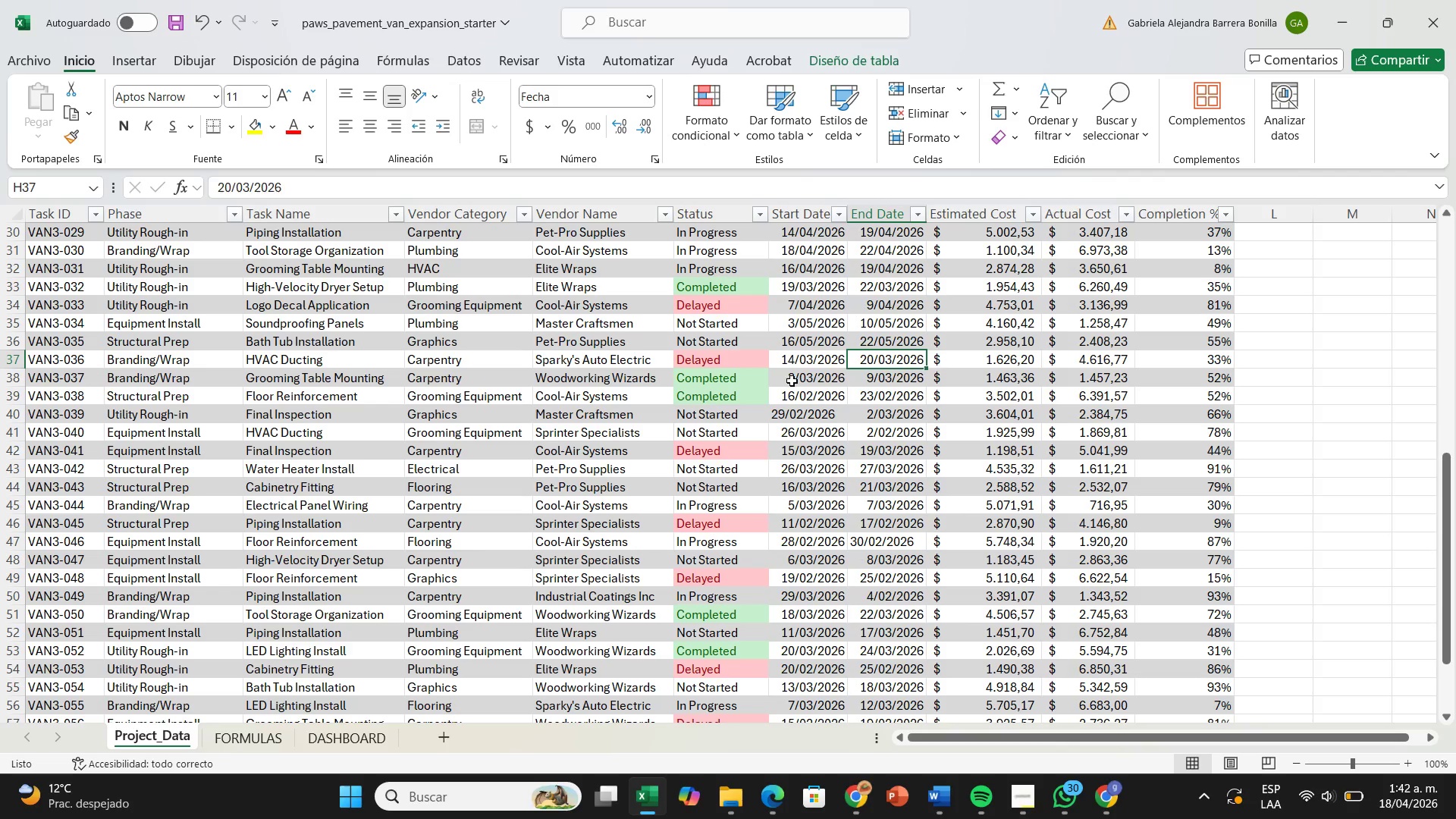 
scroll: coordinate [792, 381], scroll_direction: down, amount: 2.0
 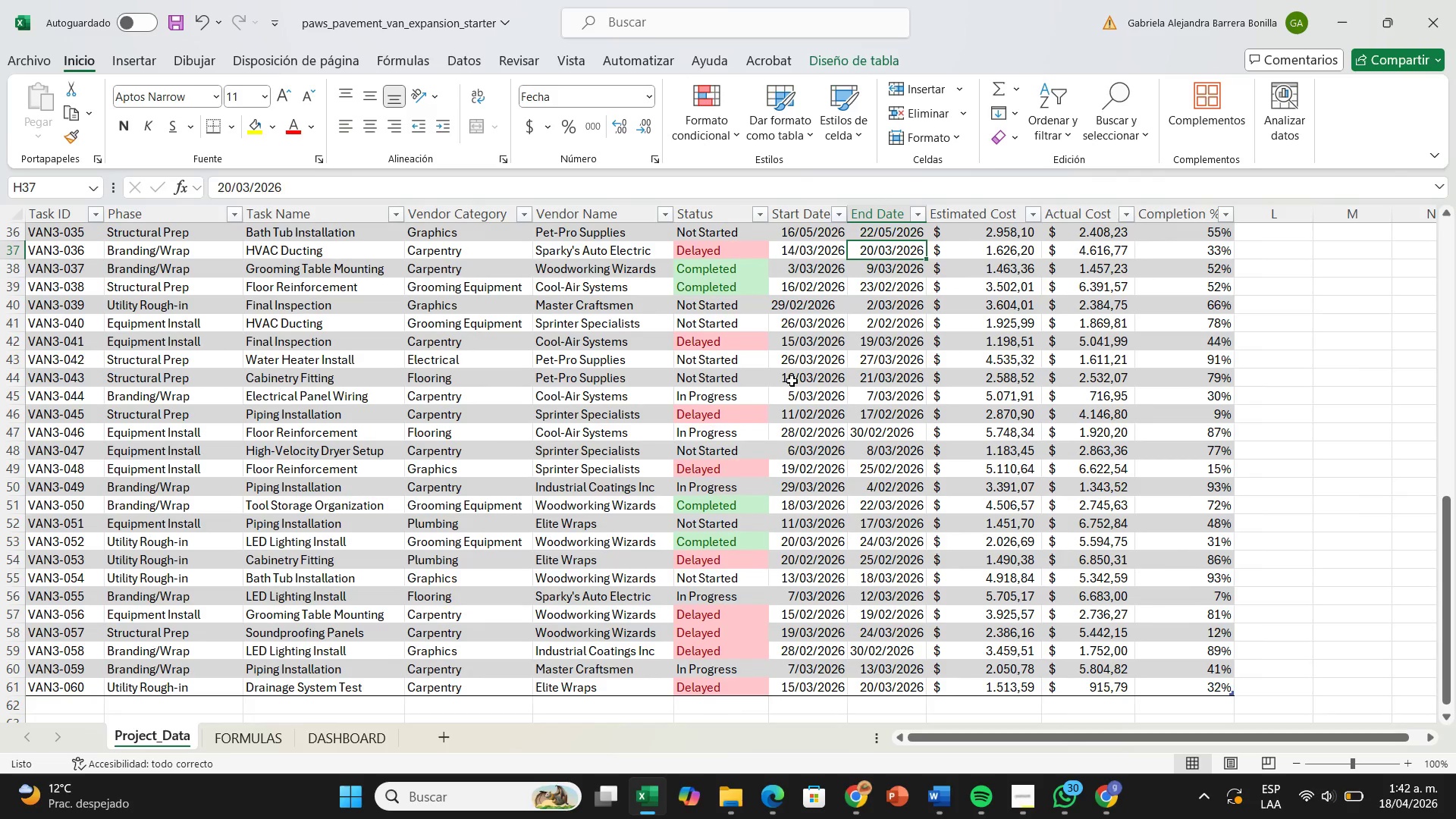 
scroll: coordinate [780, 388], scroll_direction: up, amount: 2.0
 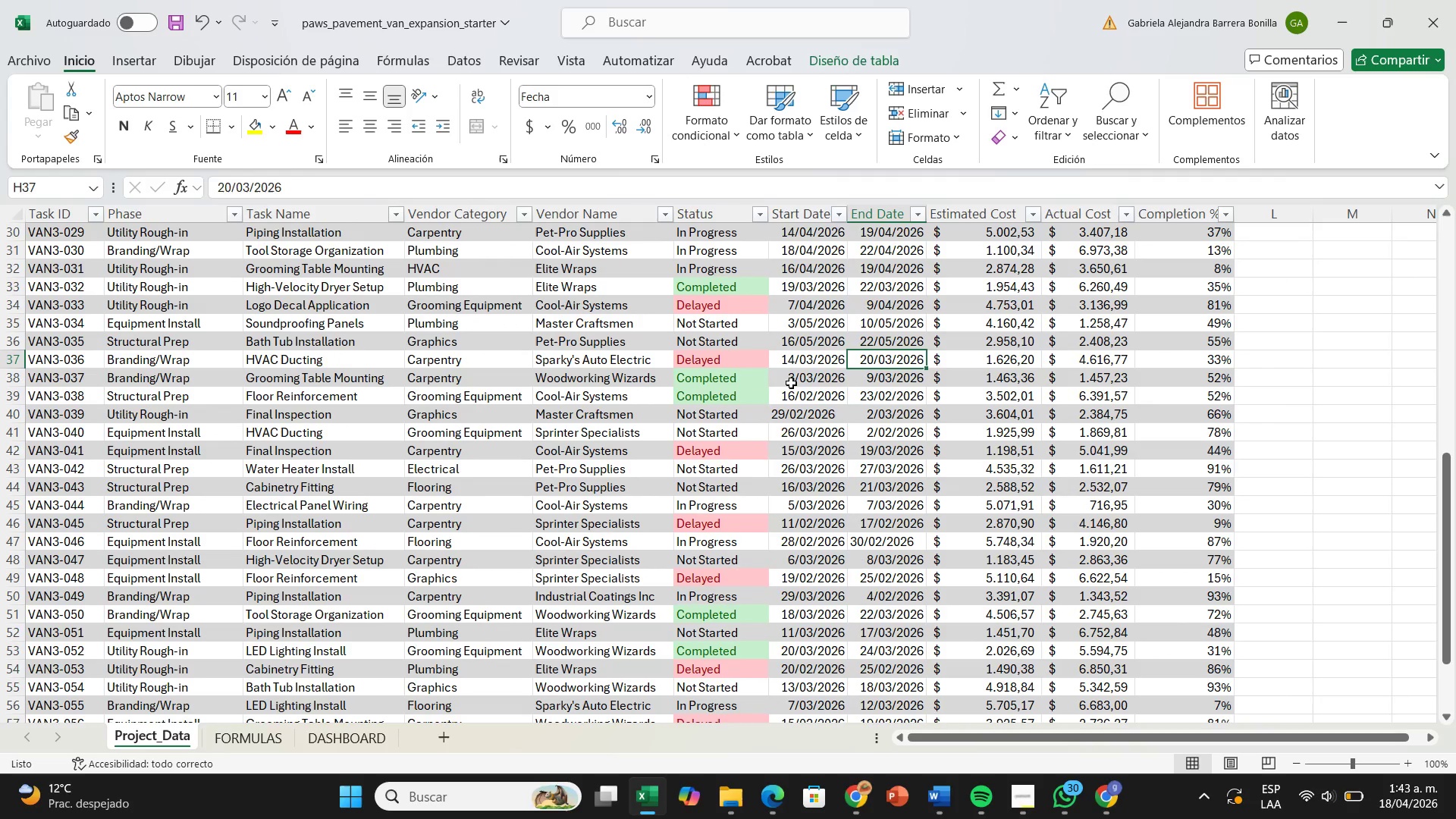 
left_click([799, 380])
 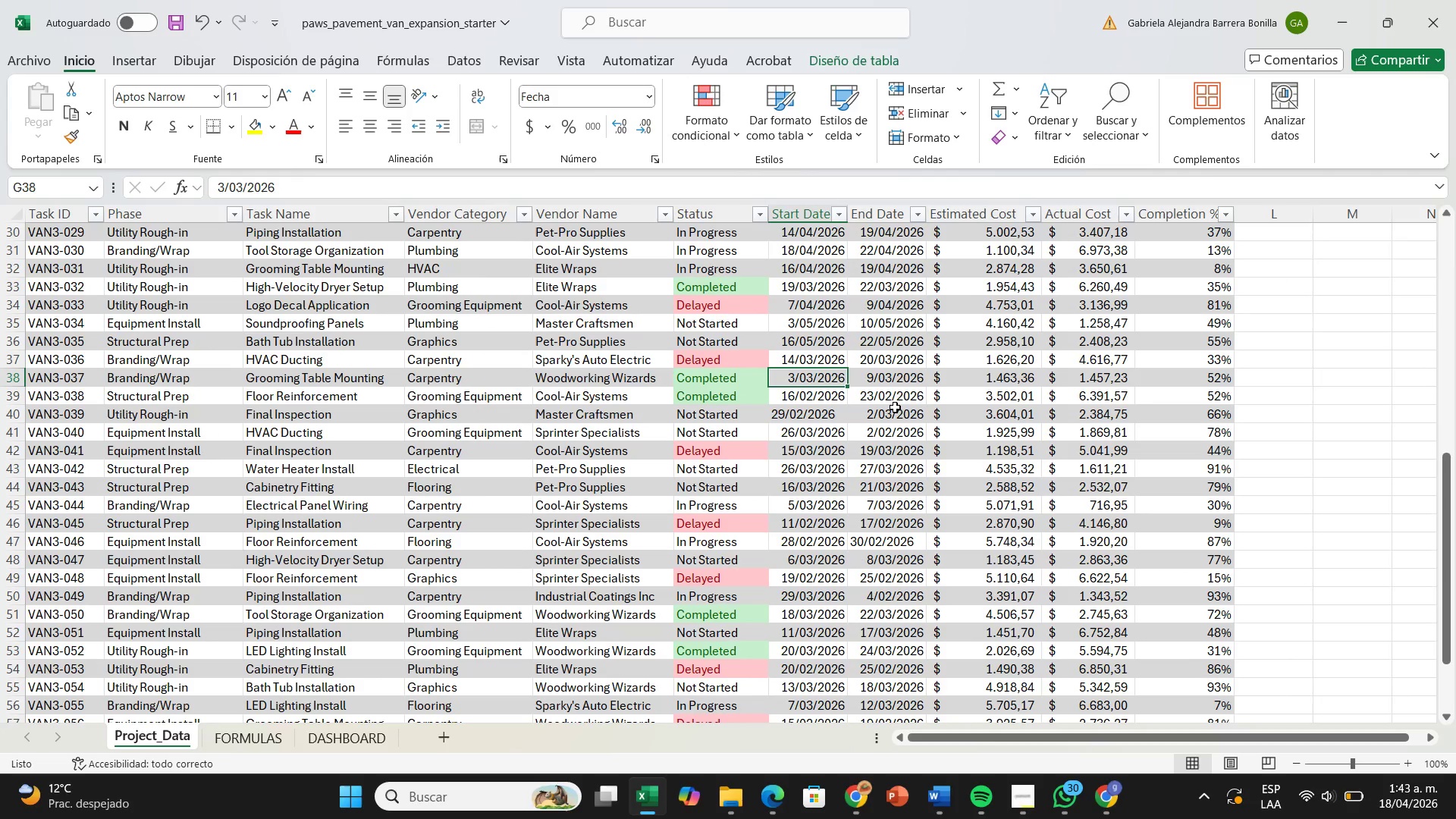 
double_click([811, 398])
 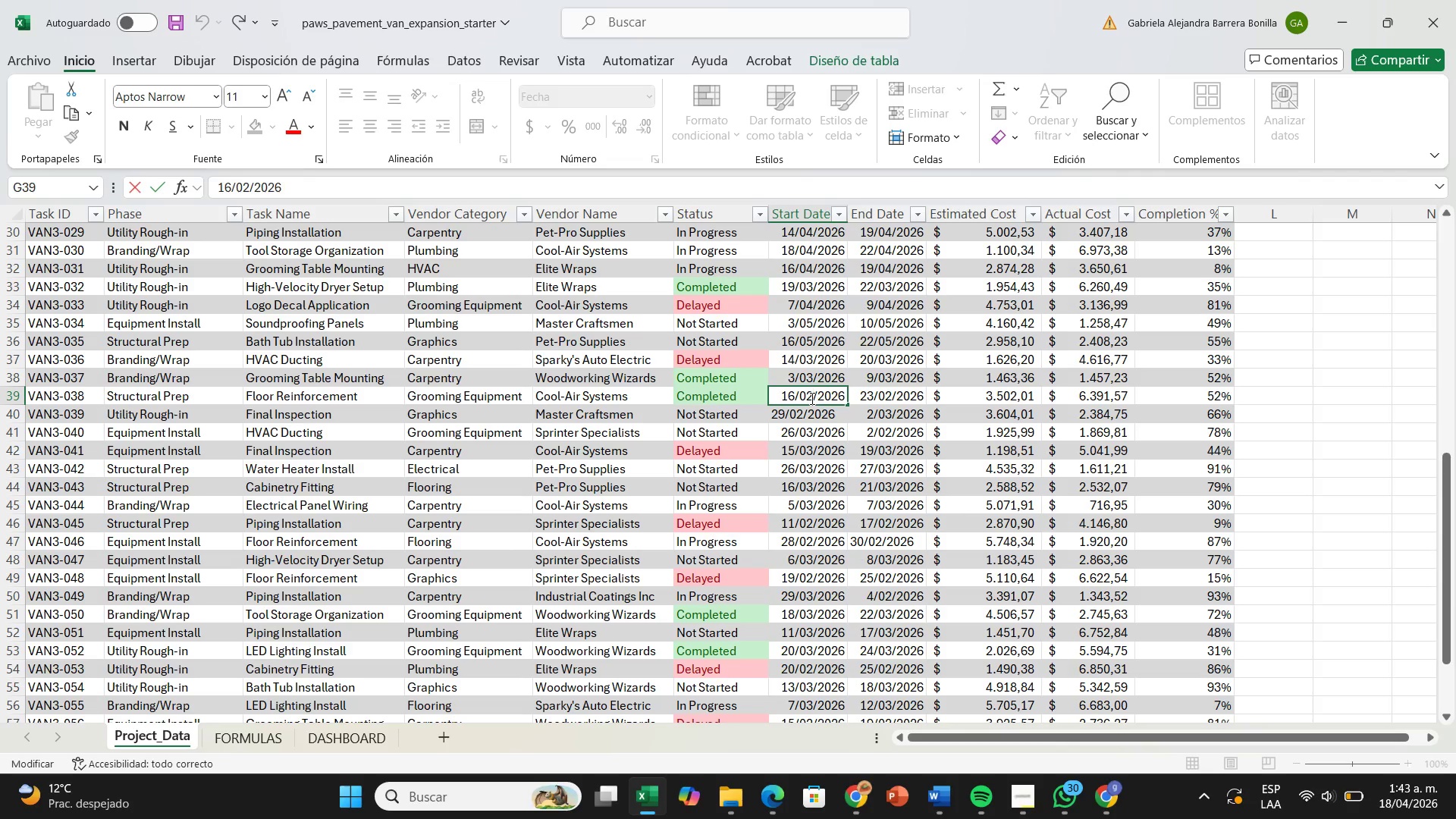 
key(Backspace)
 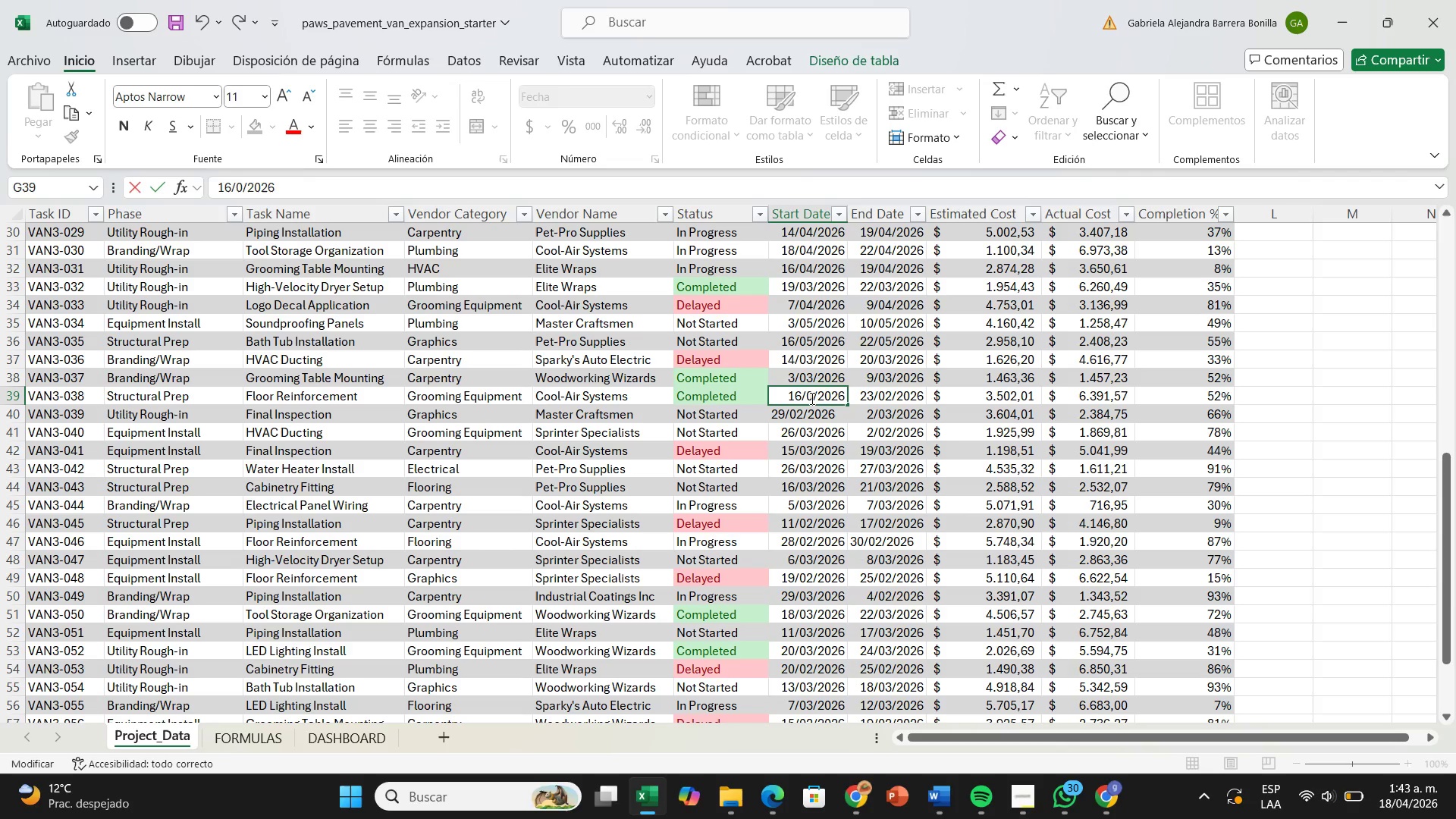 
key(3)
 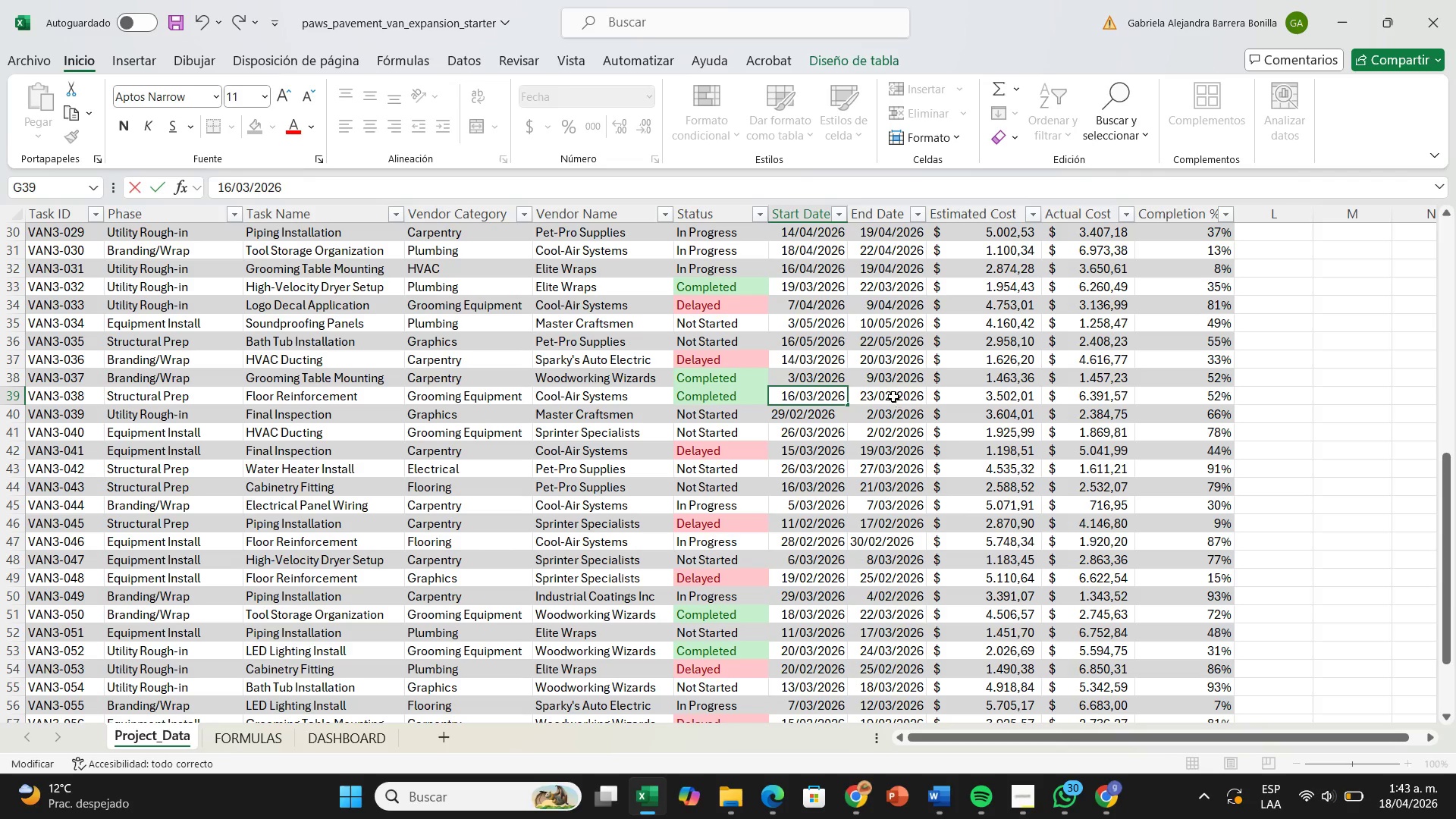 
double_click([890, 395])
 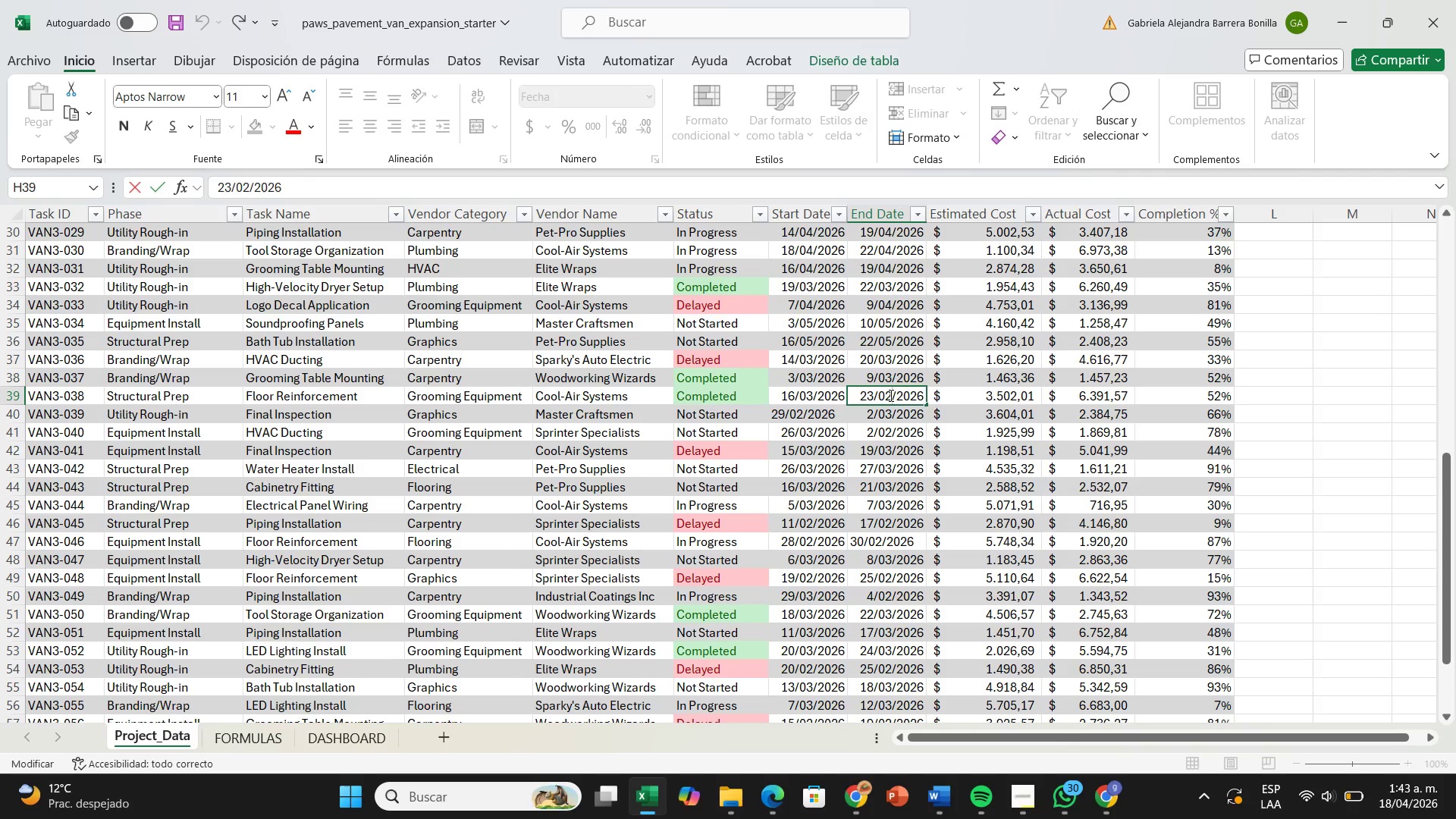 
key(Backspace)
 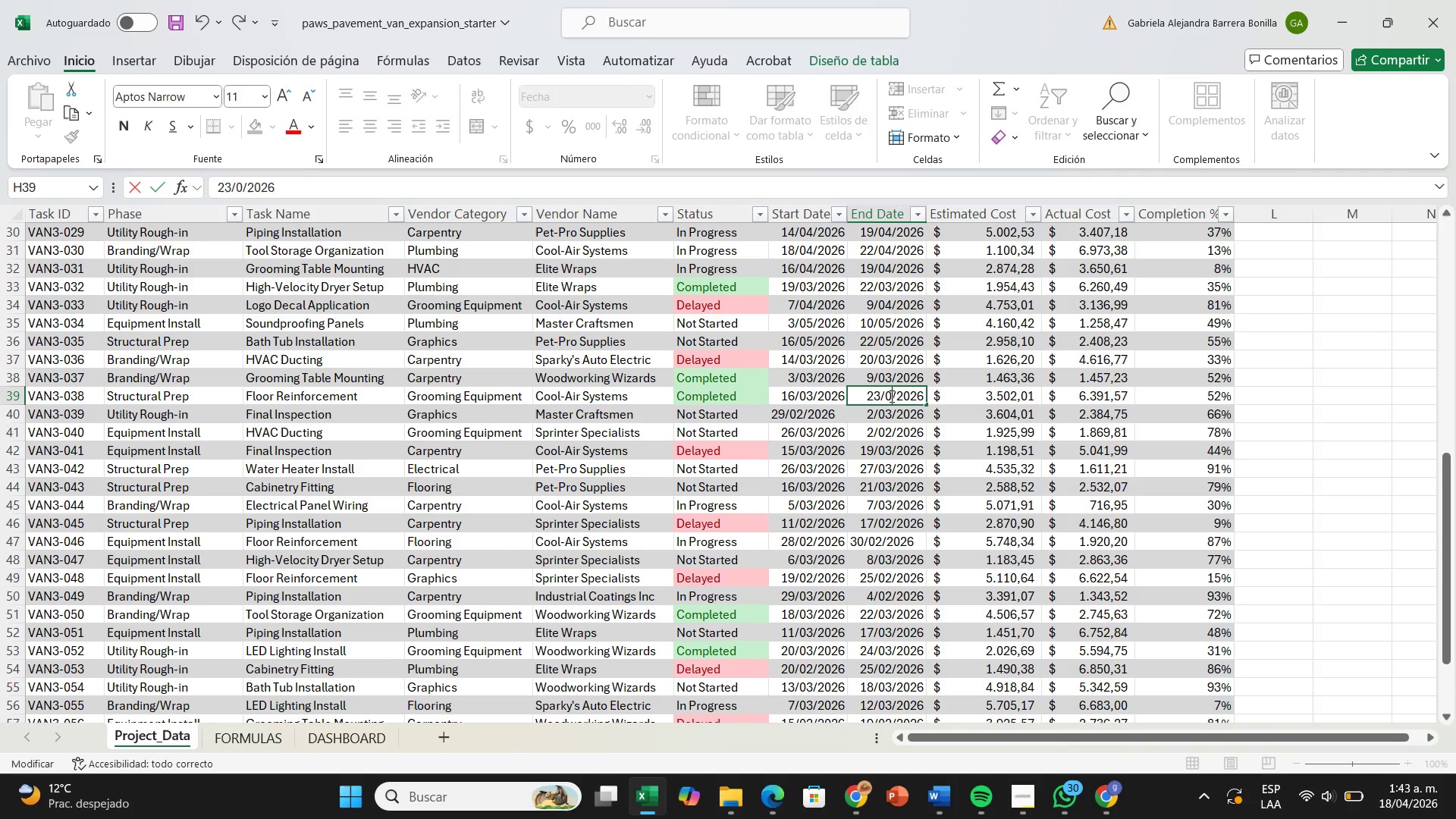 
key(3)
 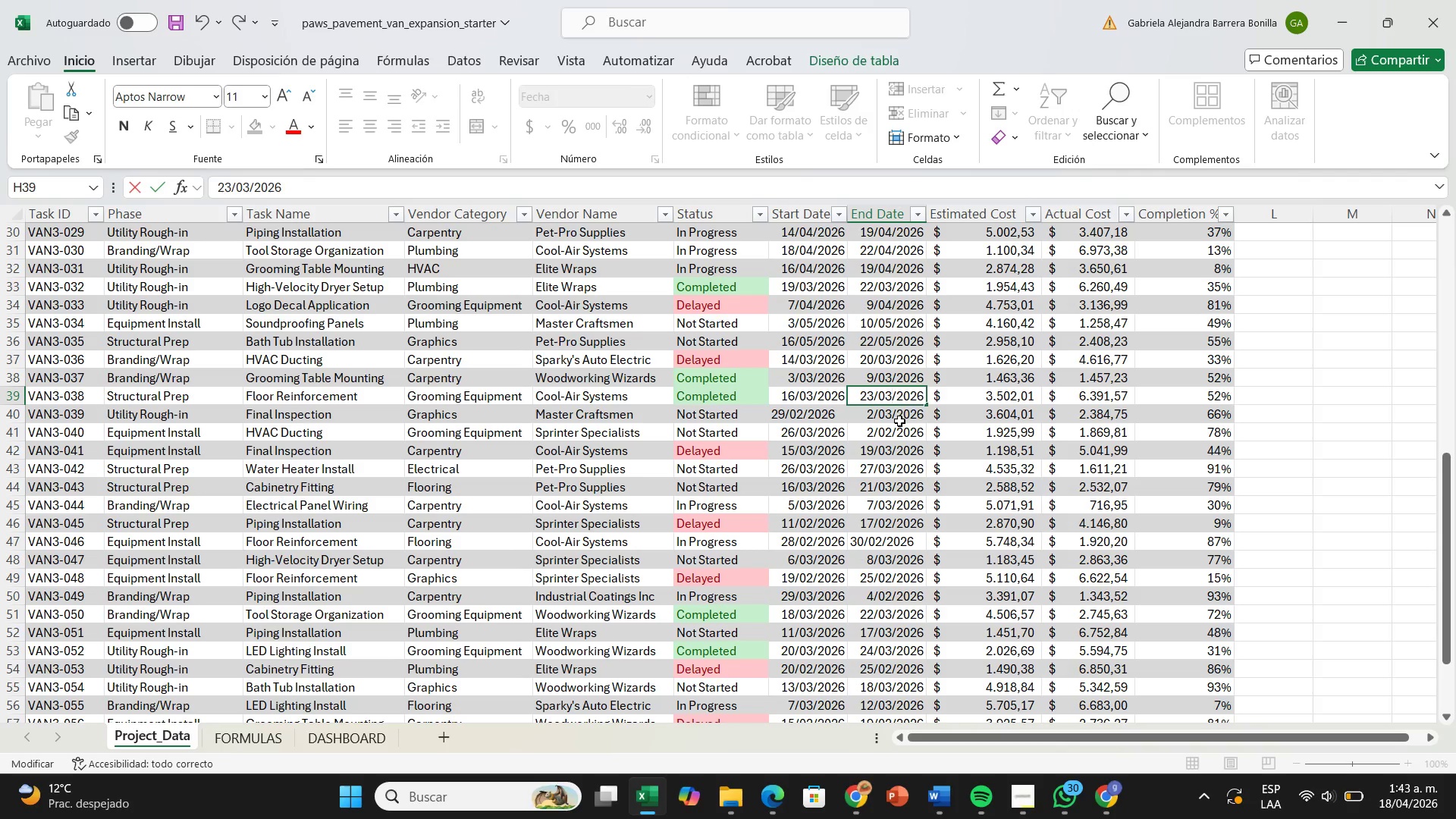 
key(Enter)
 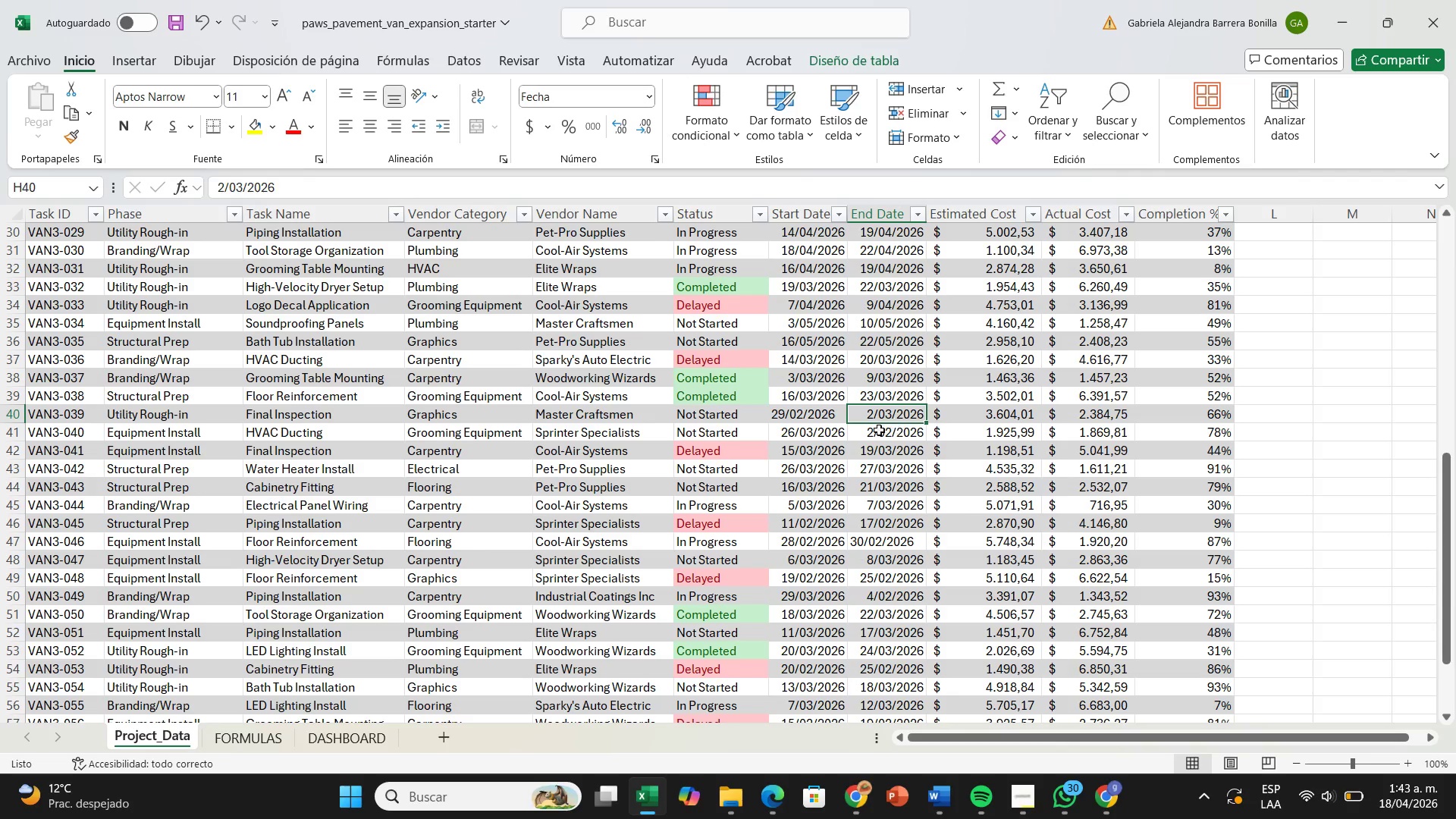 
scroll: coordinate [847, 430], scroll_direction: up, amount: 10.0
 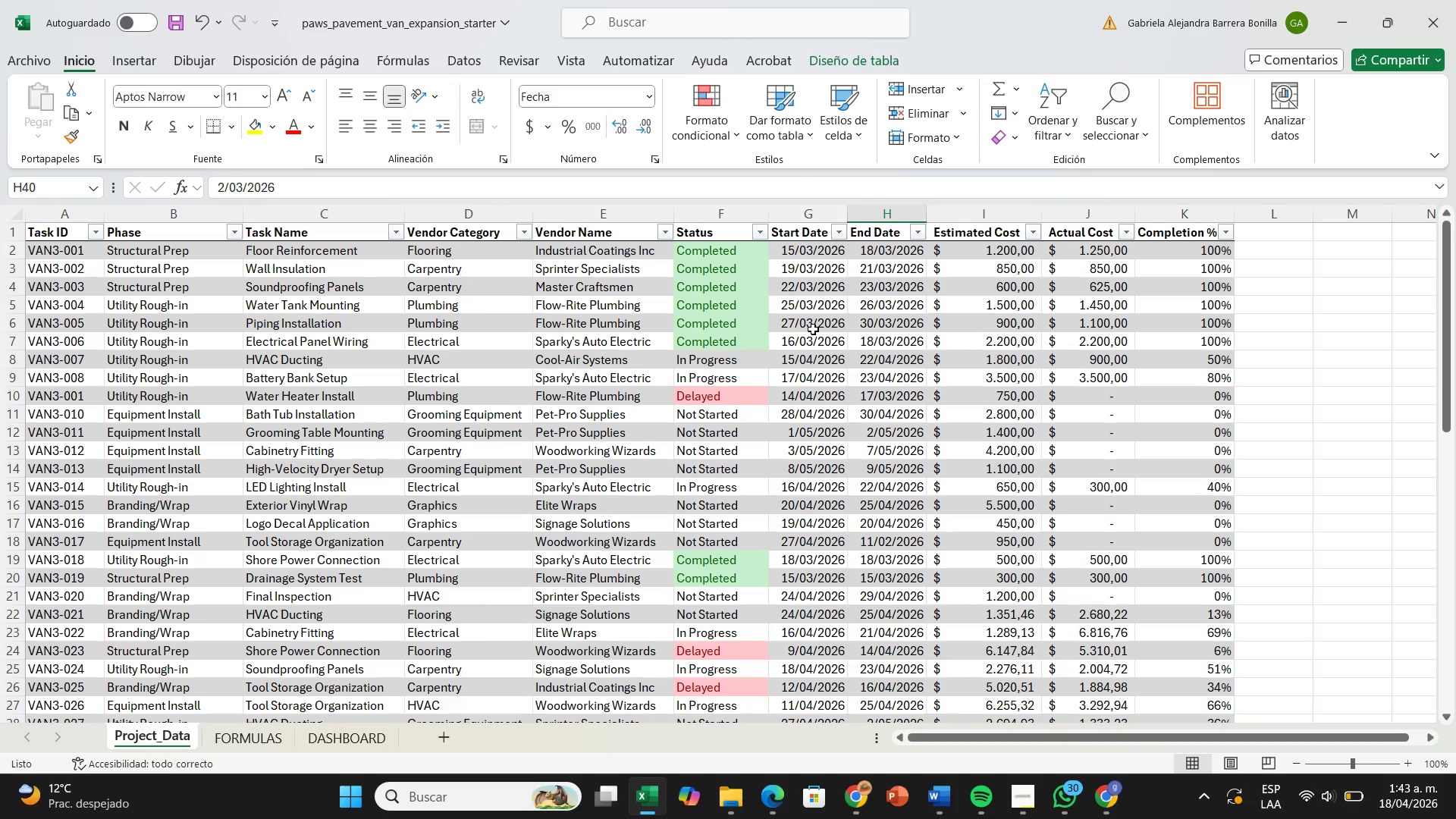 
wait(9.8)
 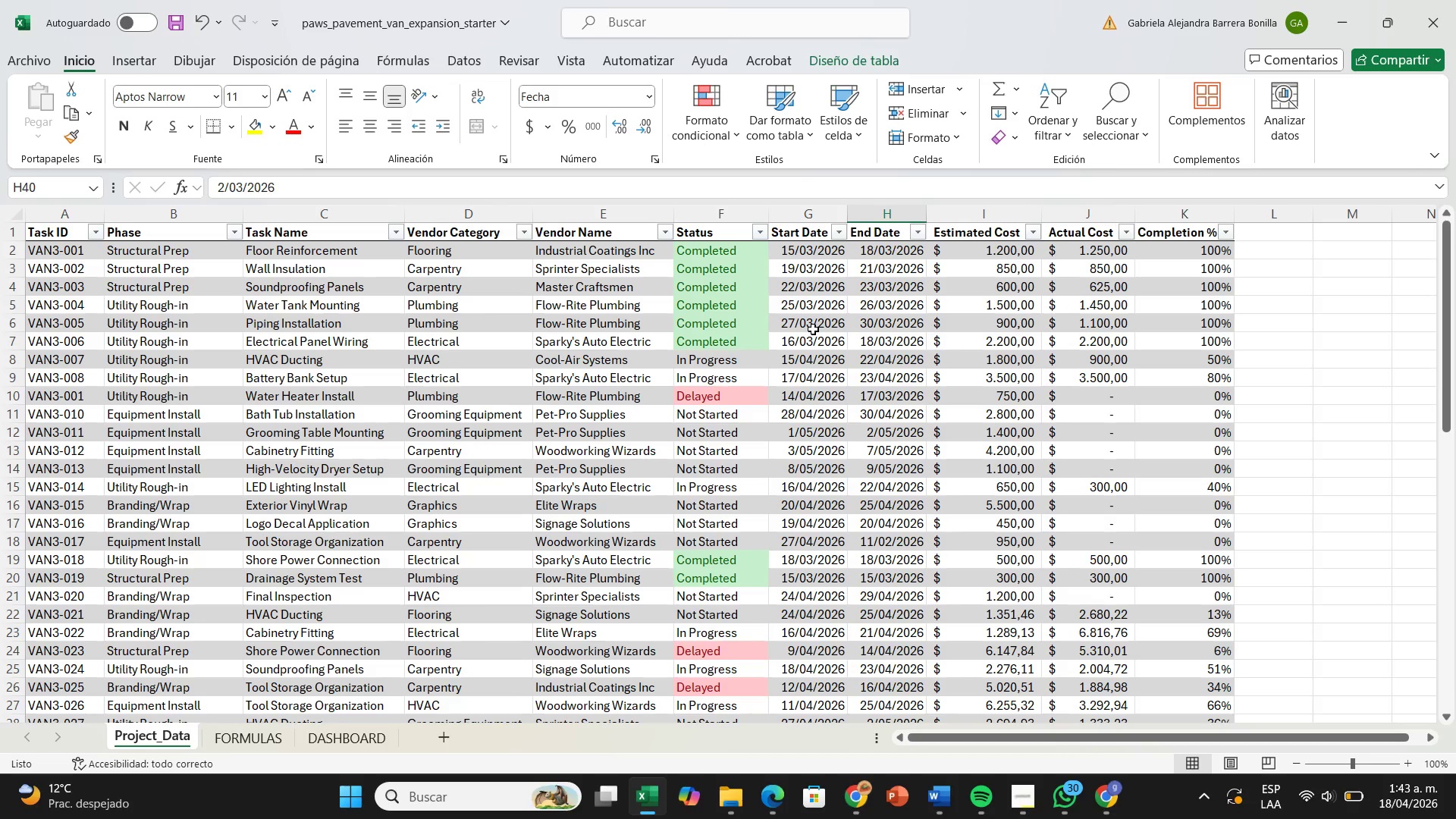 
scroll: coordinate [853, 601], scroll_direction: down, amount: 3.0
 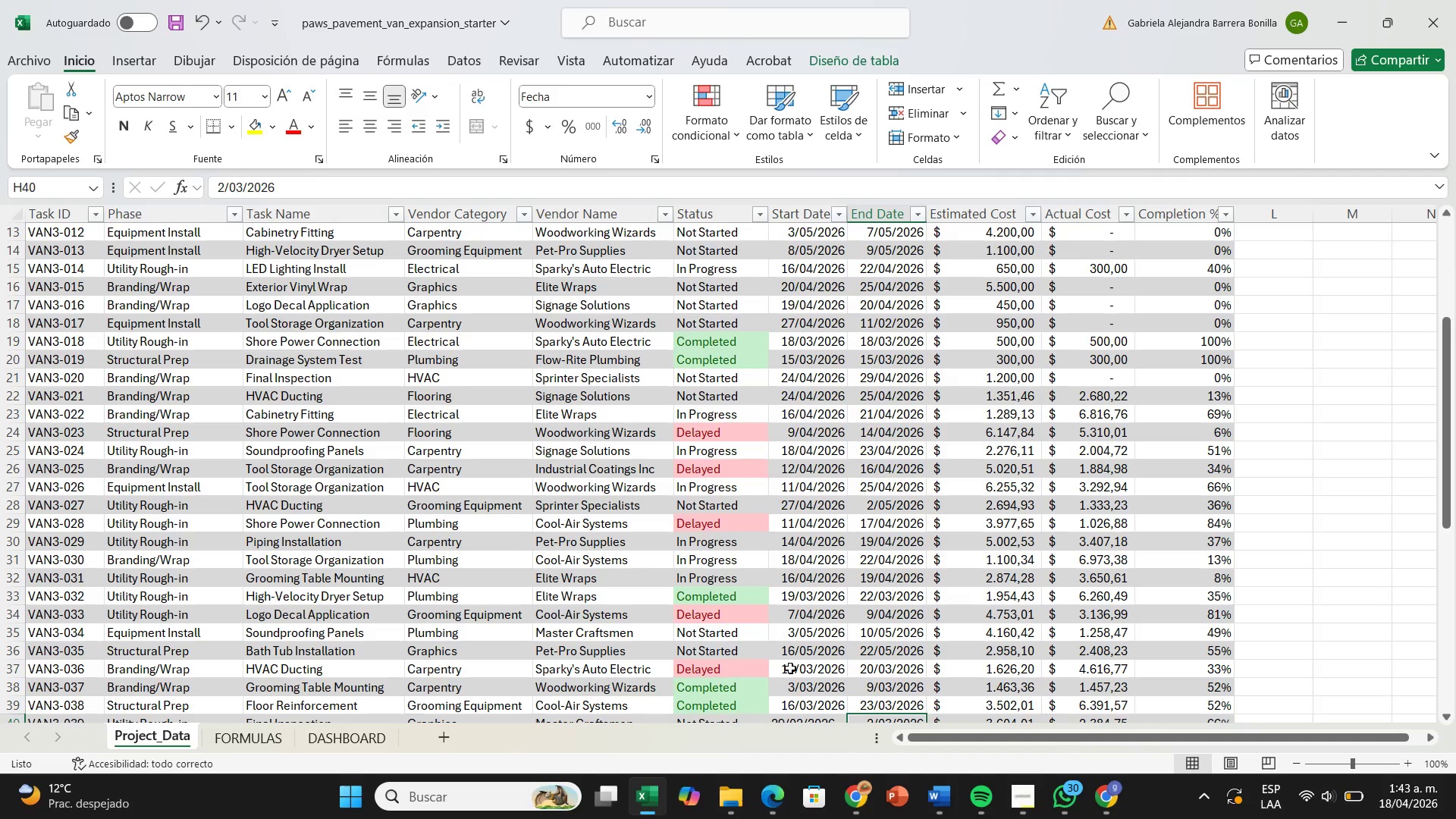 
double_click([790, 668])
 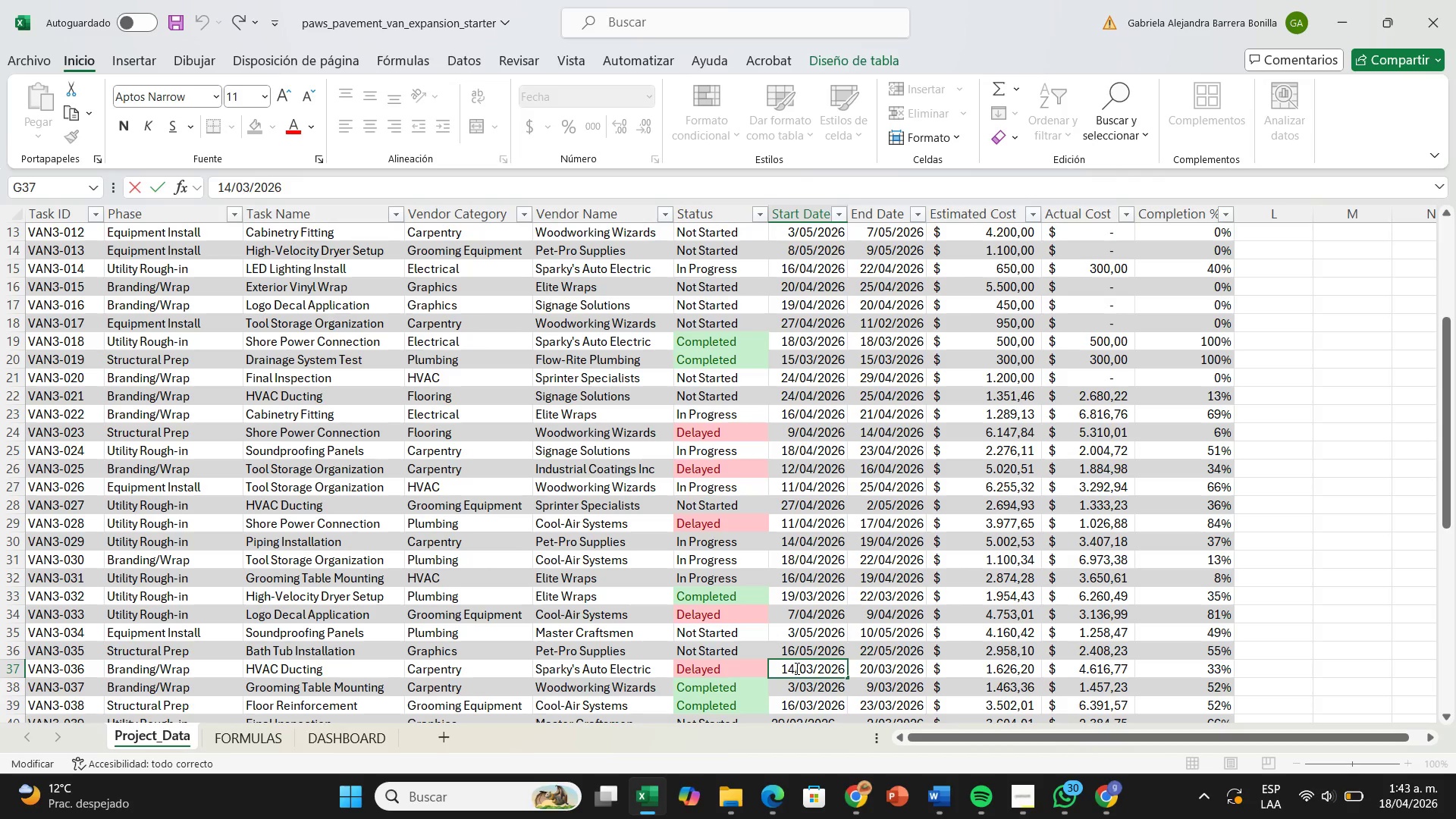 
key(Backspace)
 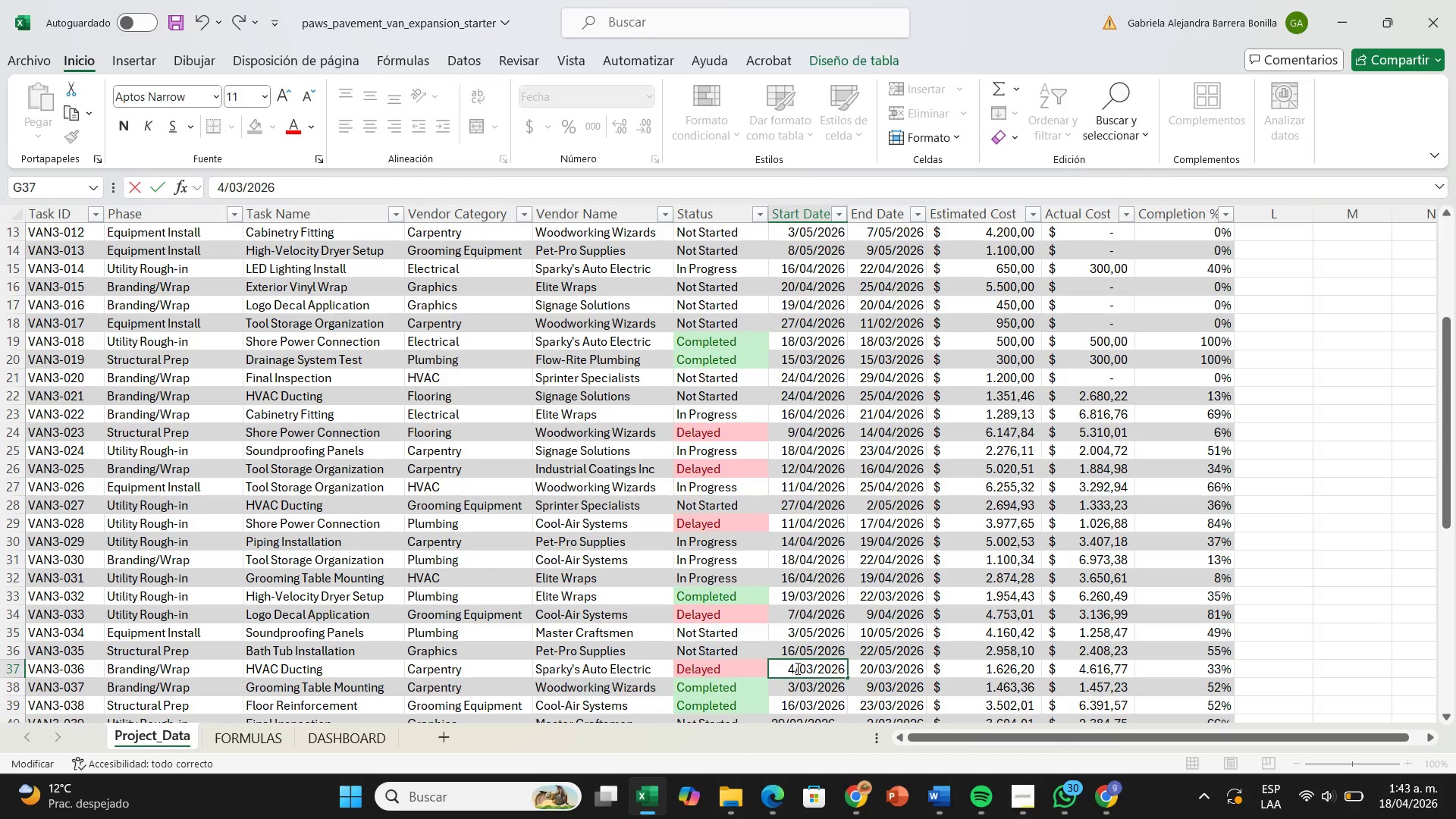 
key(Backspace)
 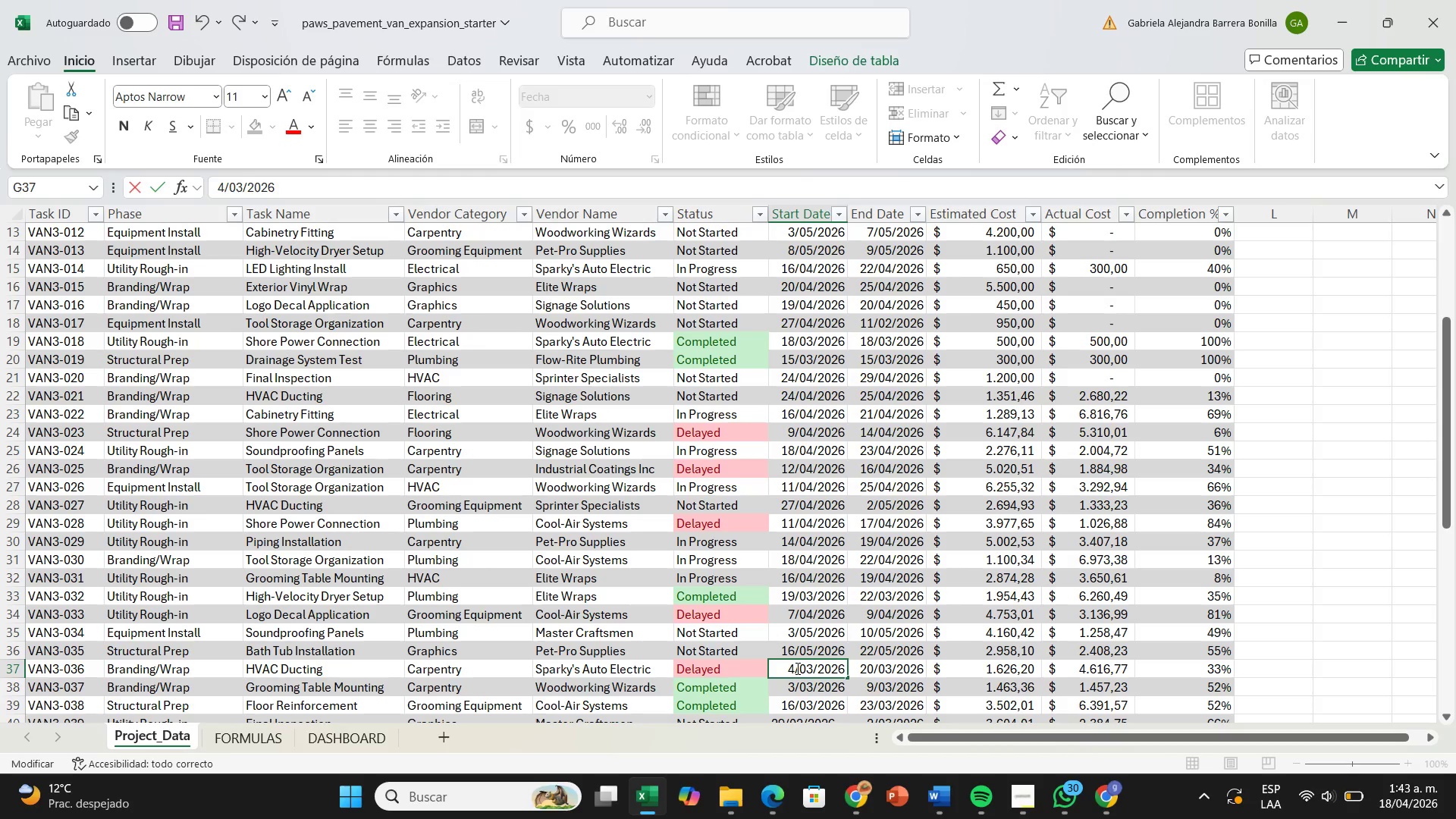 
left_click([796, 668])
 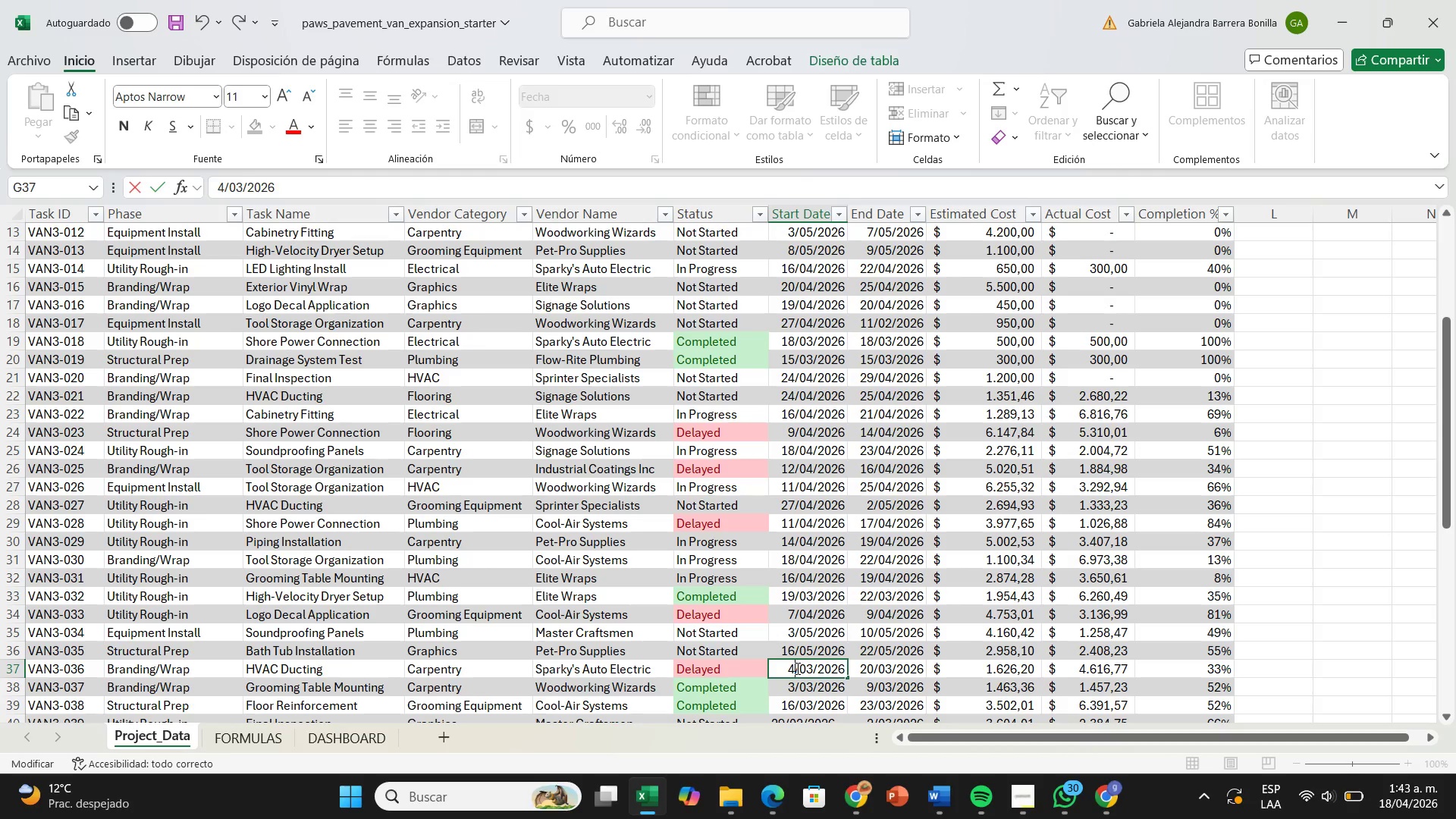 
key(Backspace)
 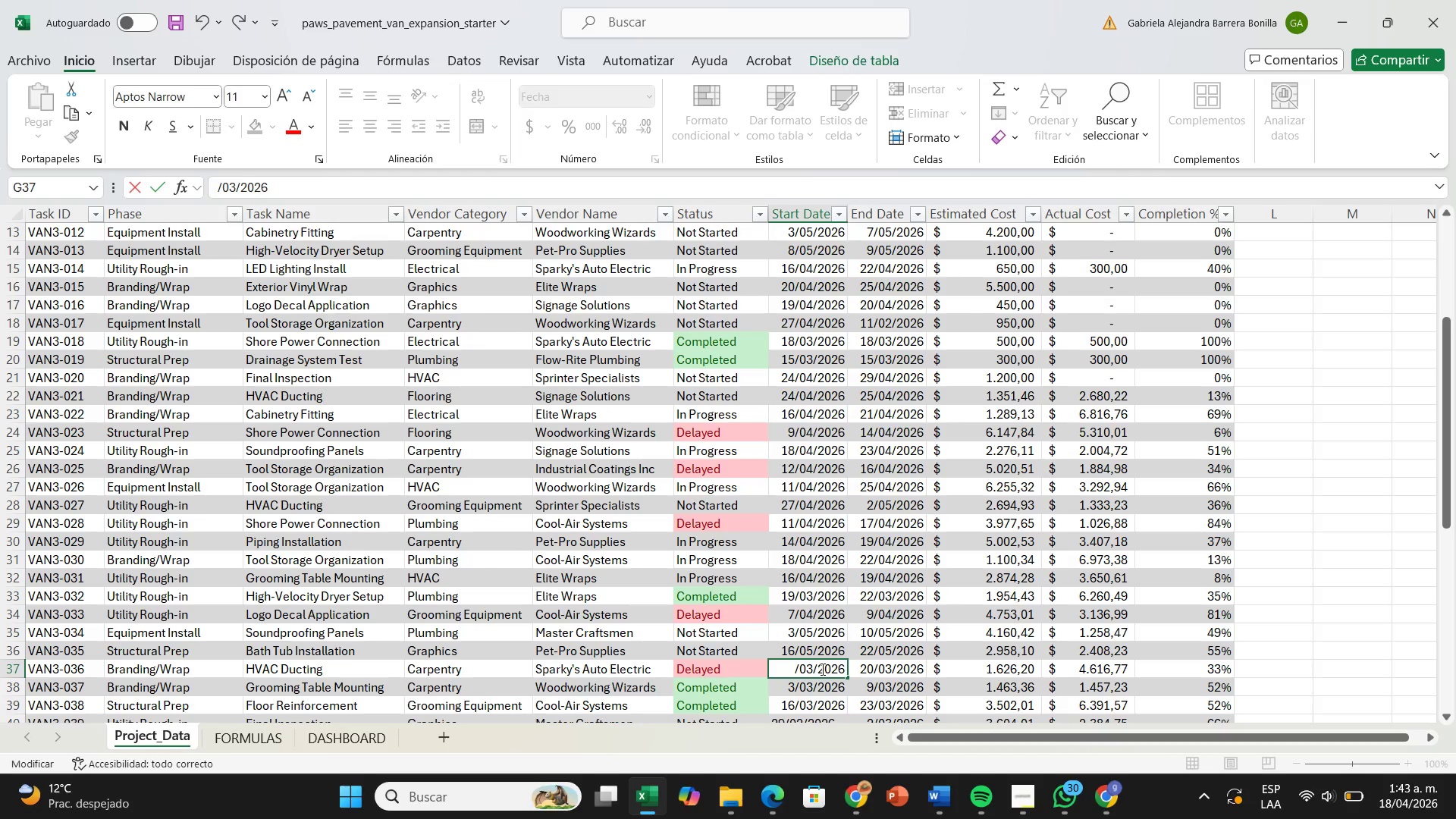 
type(16)
 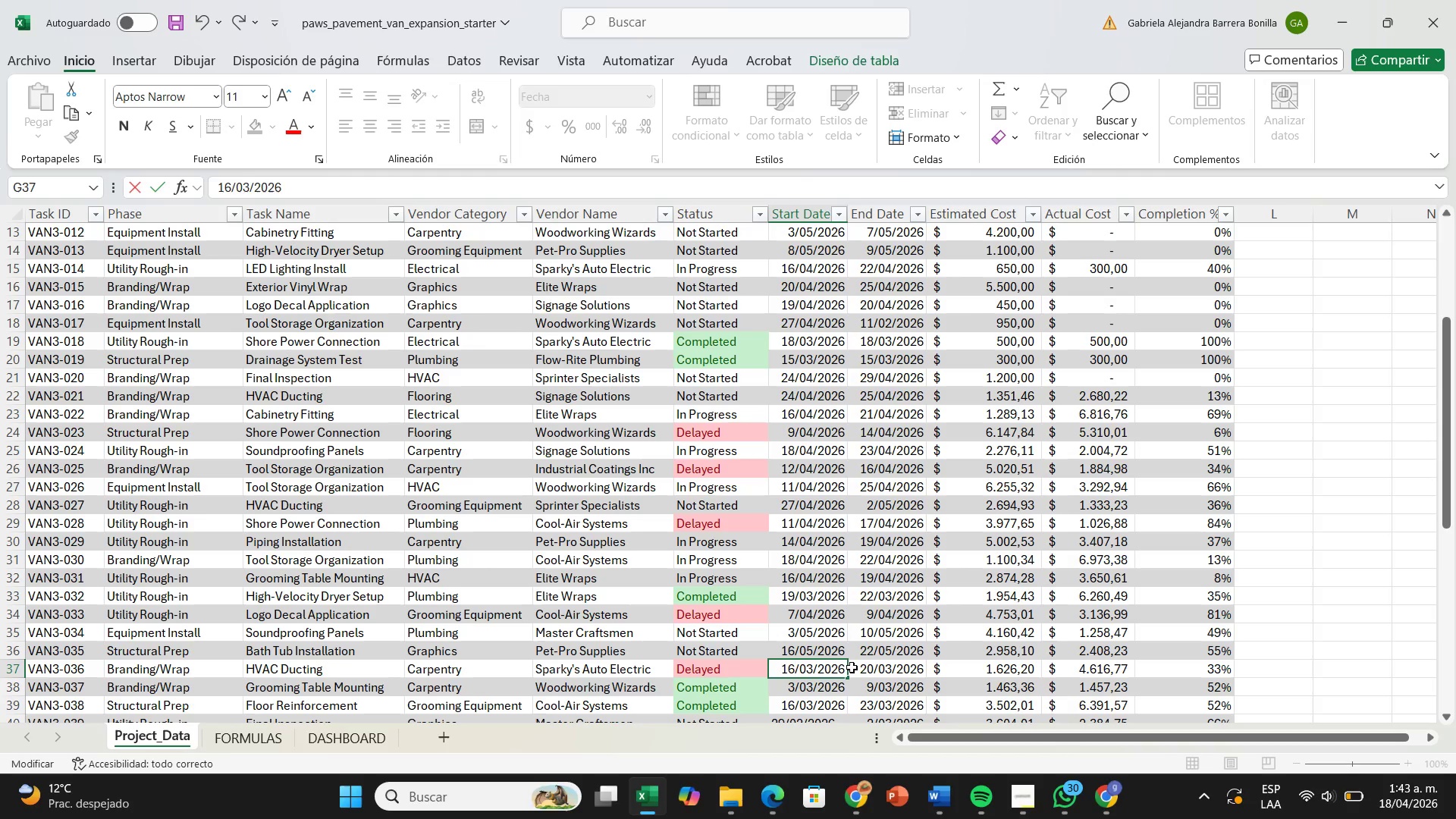 
key(Enter)
 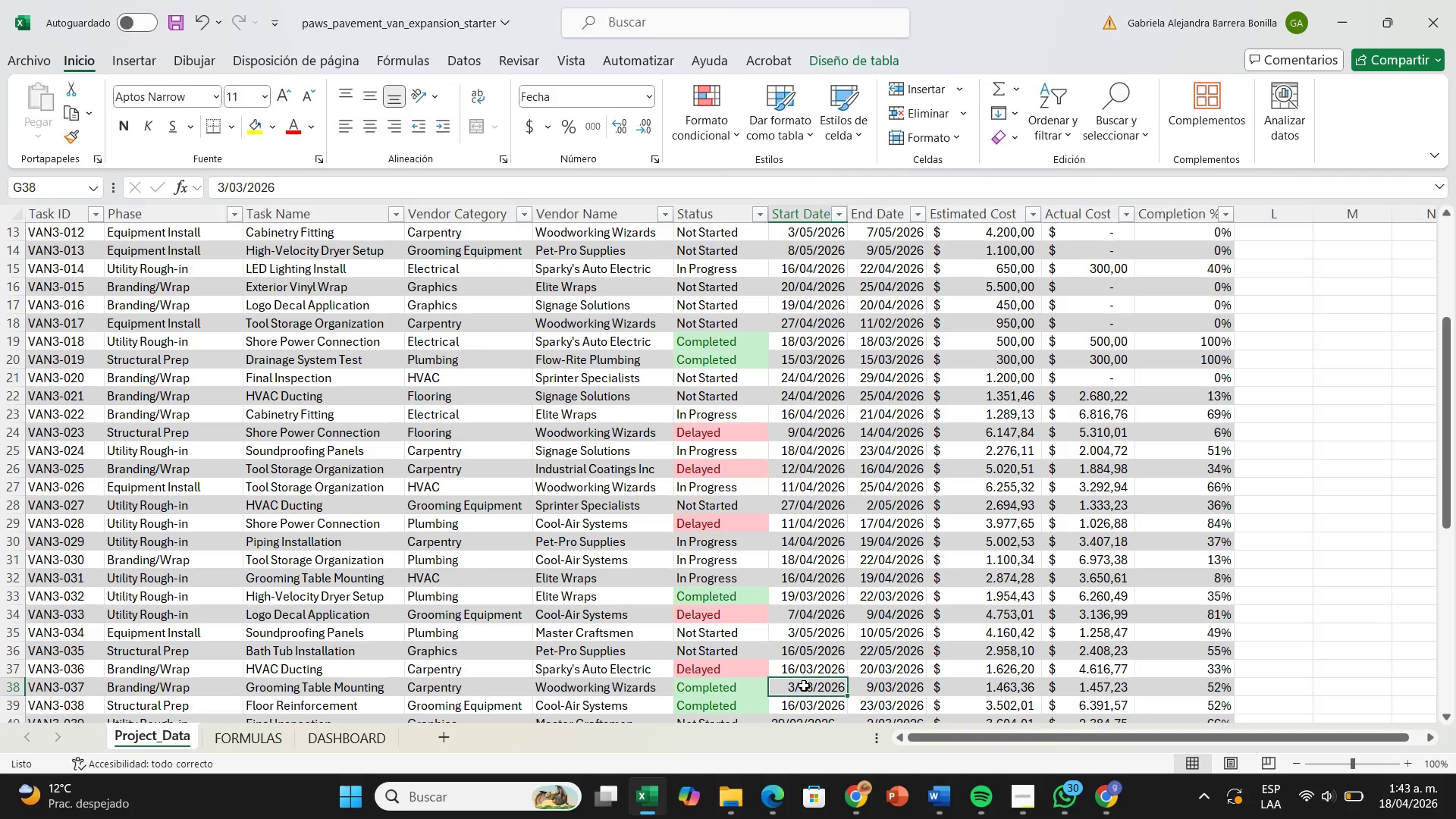 
double_click([794, 686])
 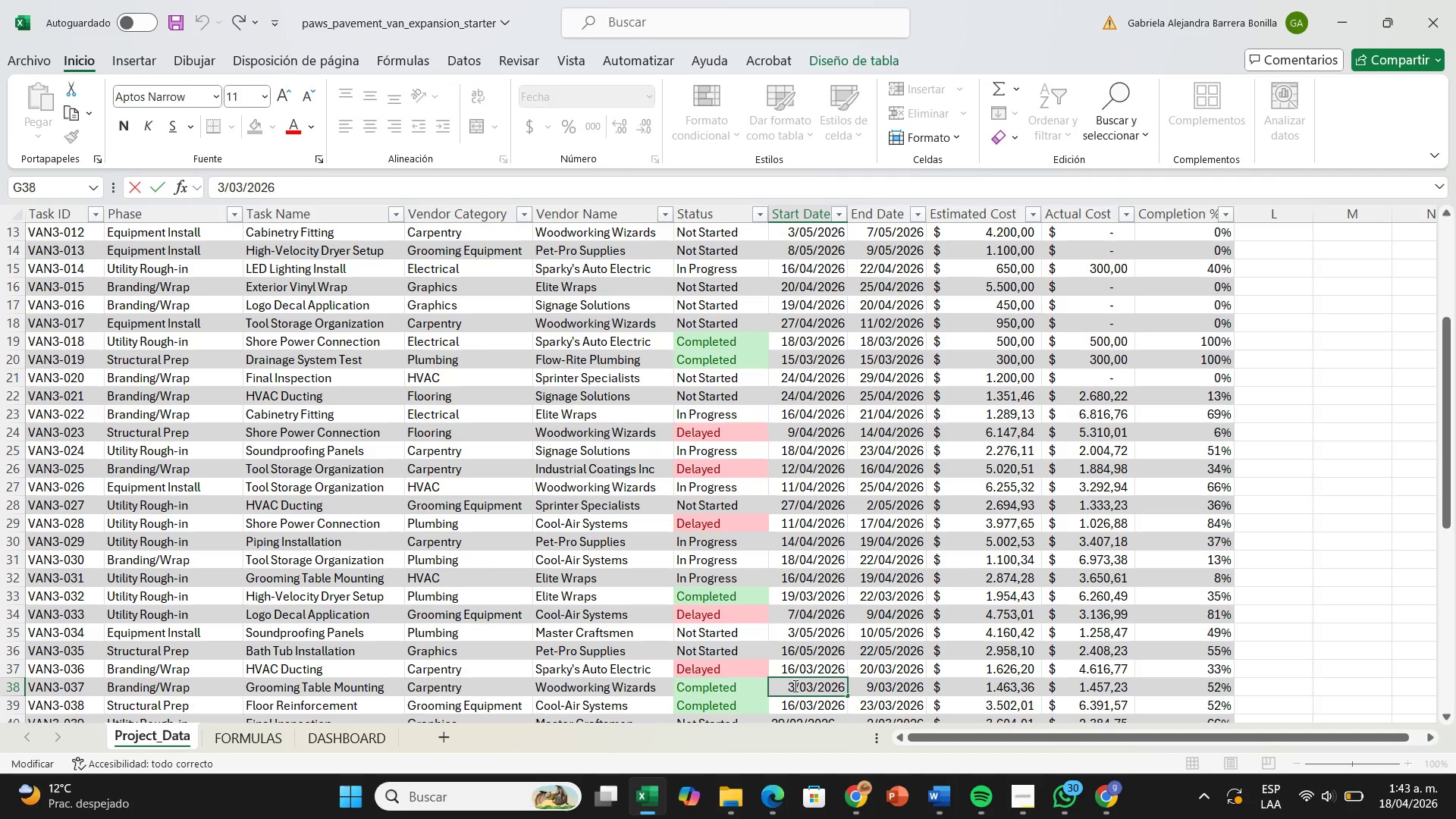 
key(Backspace)
type(23)
 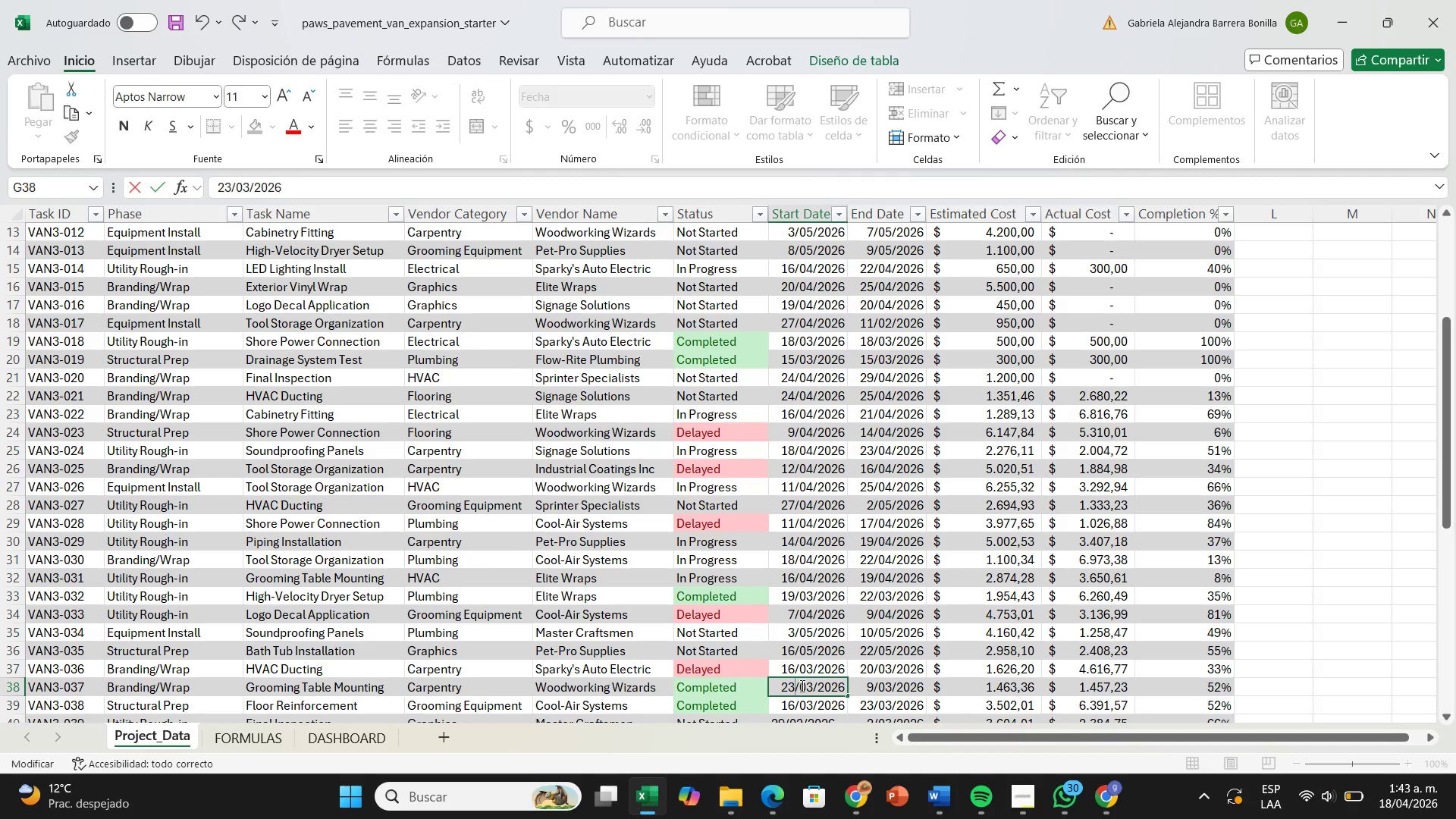 
key(Enter)
 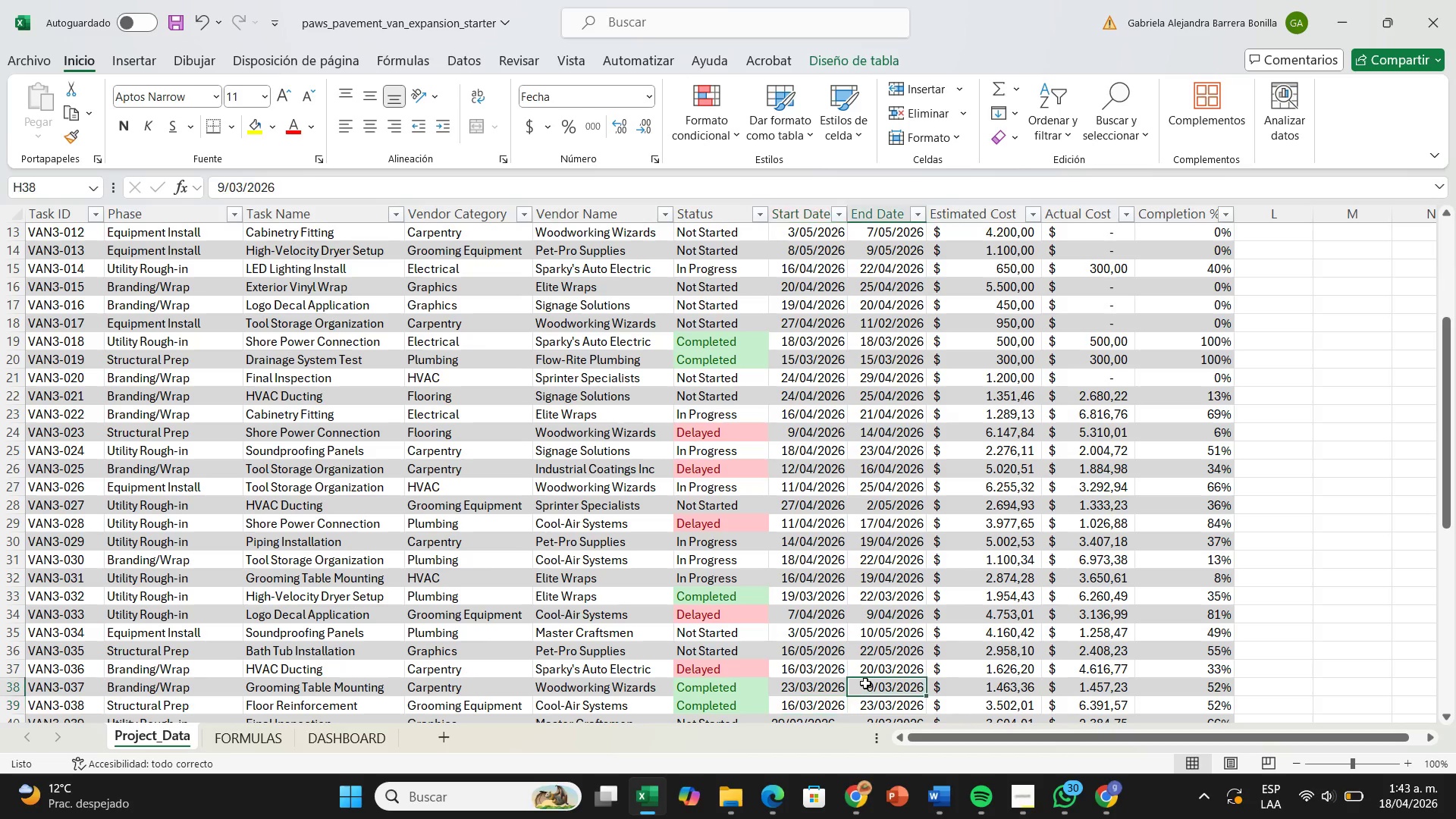 
double_click([865, 683])
 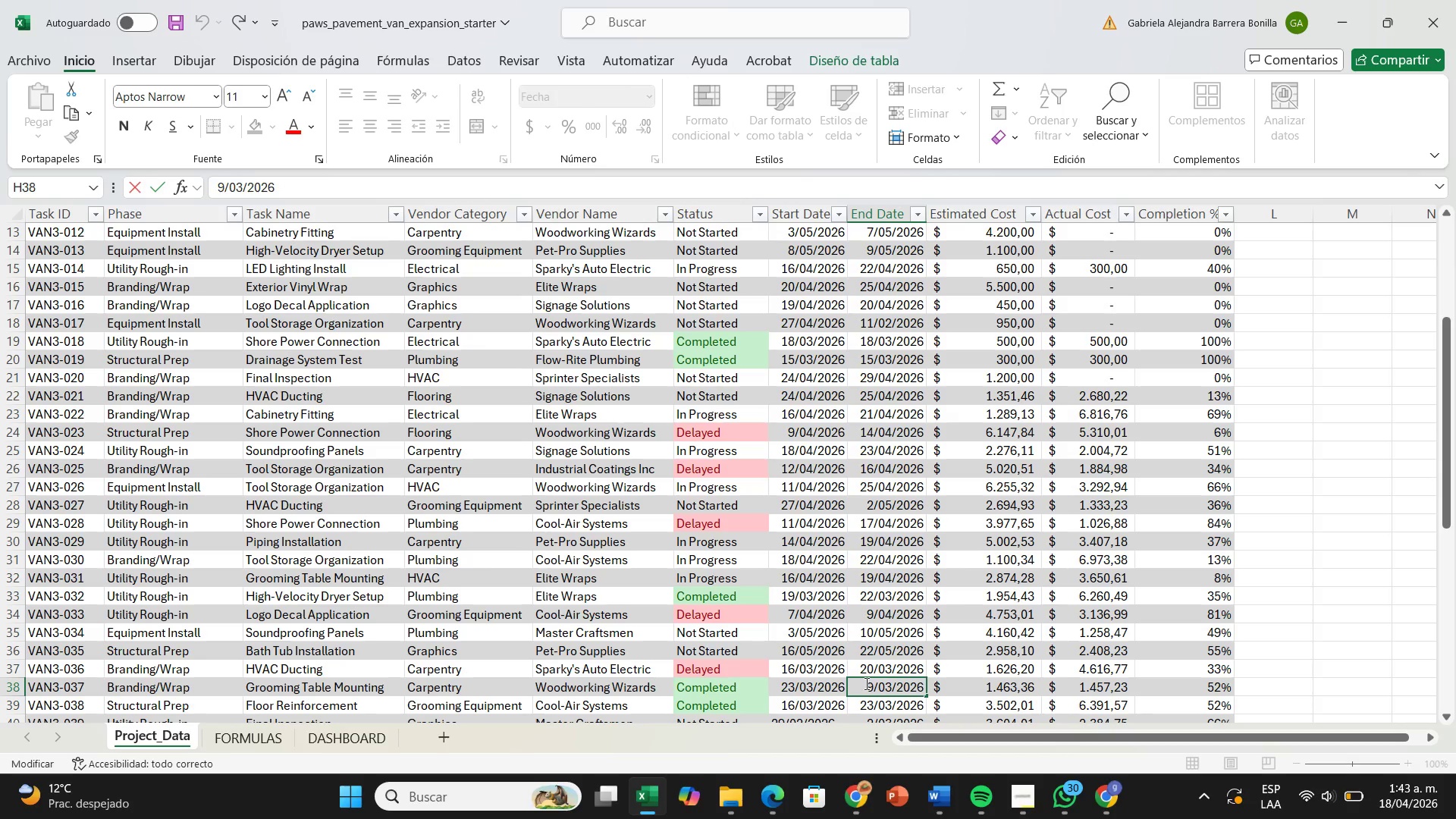 
key(3)
 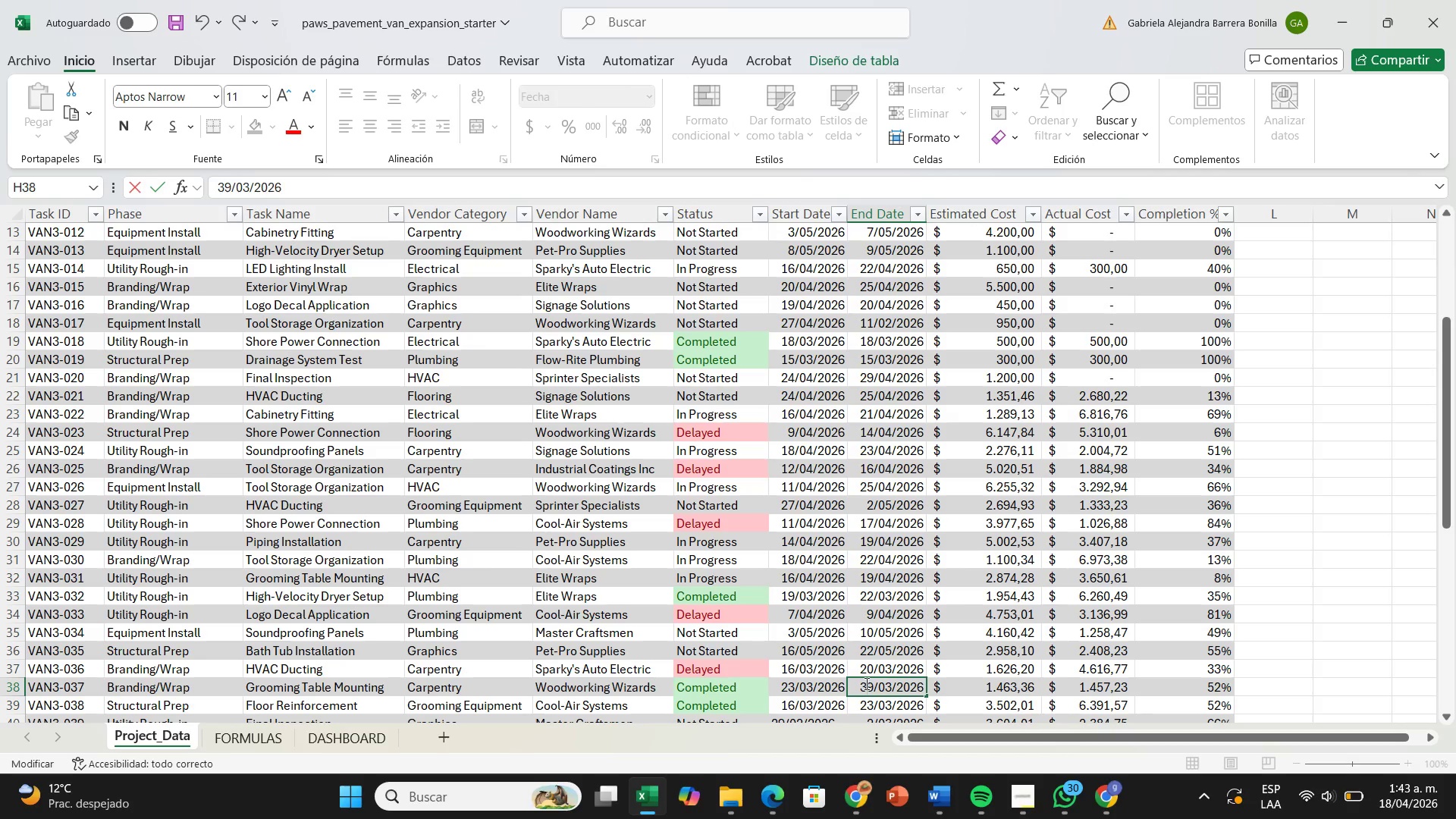 
key(Backspace)
 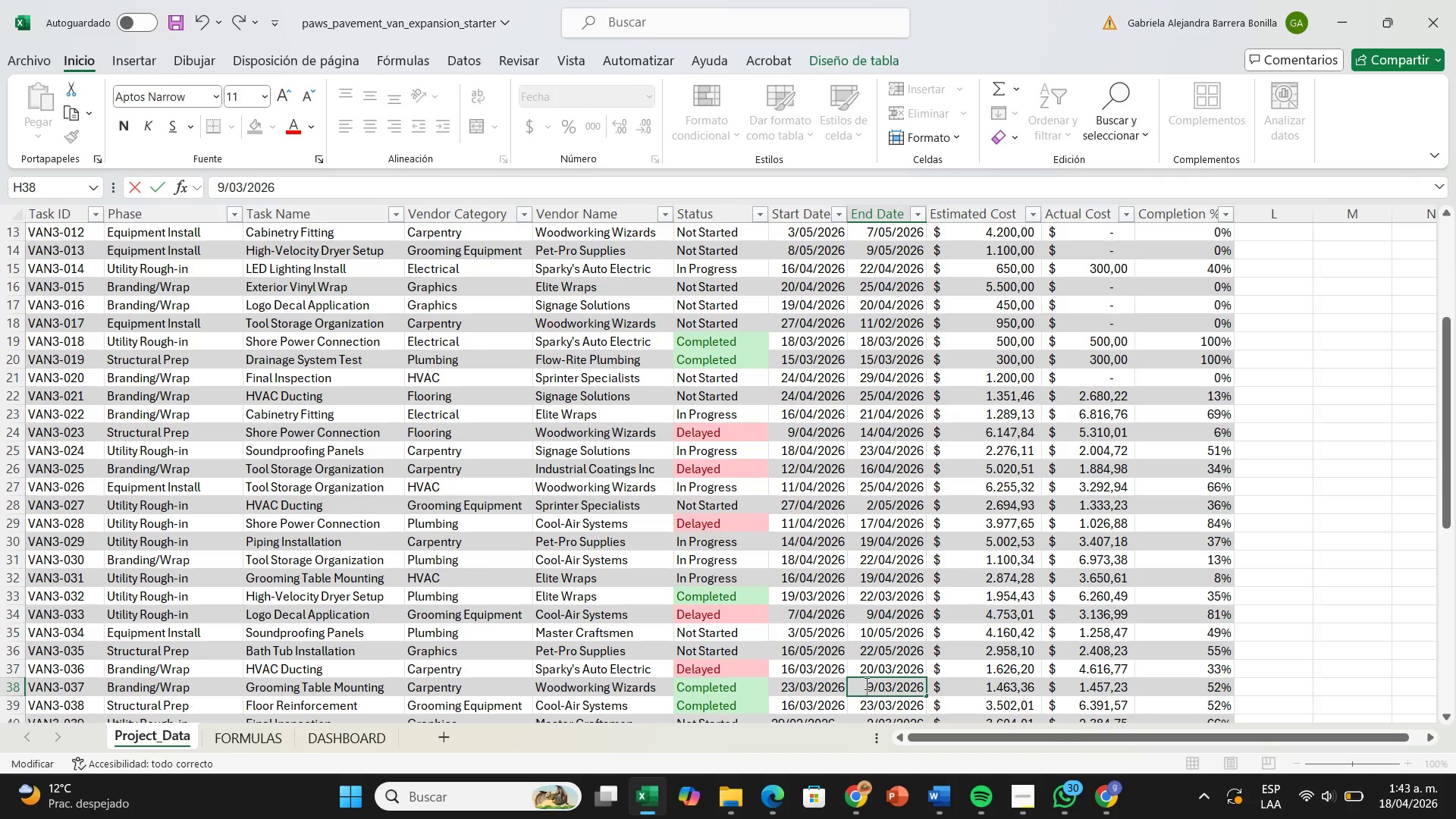 
key(2)
 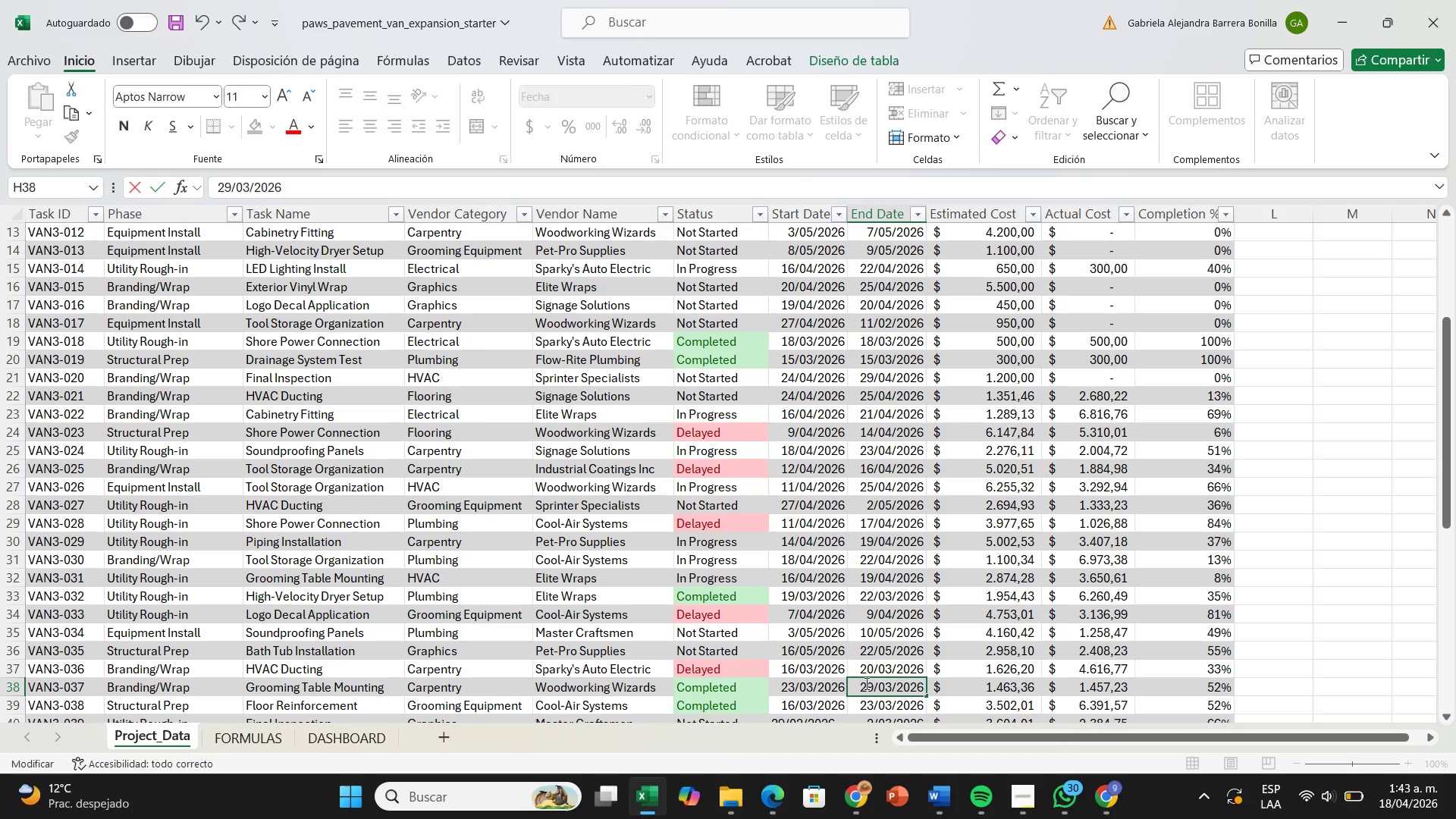 
key(Enter)
 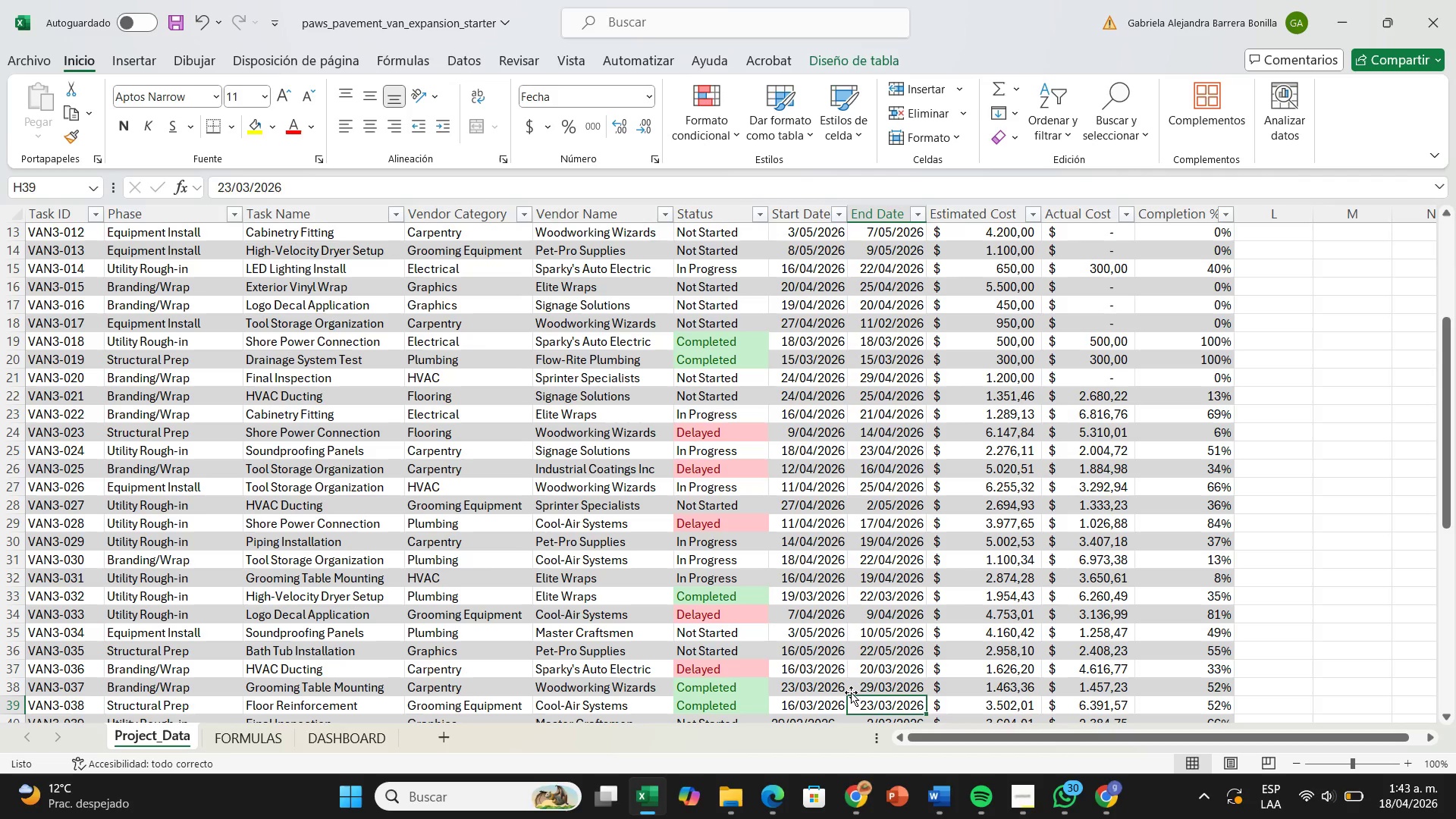 
scroll: coordinate [868, 693], scroll_direction: down, amount: 2.0
 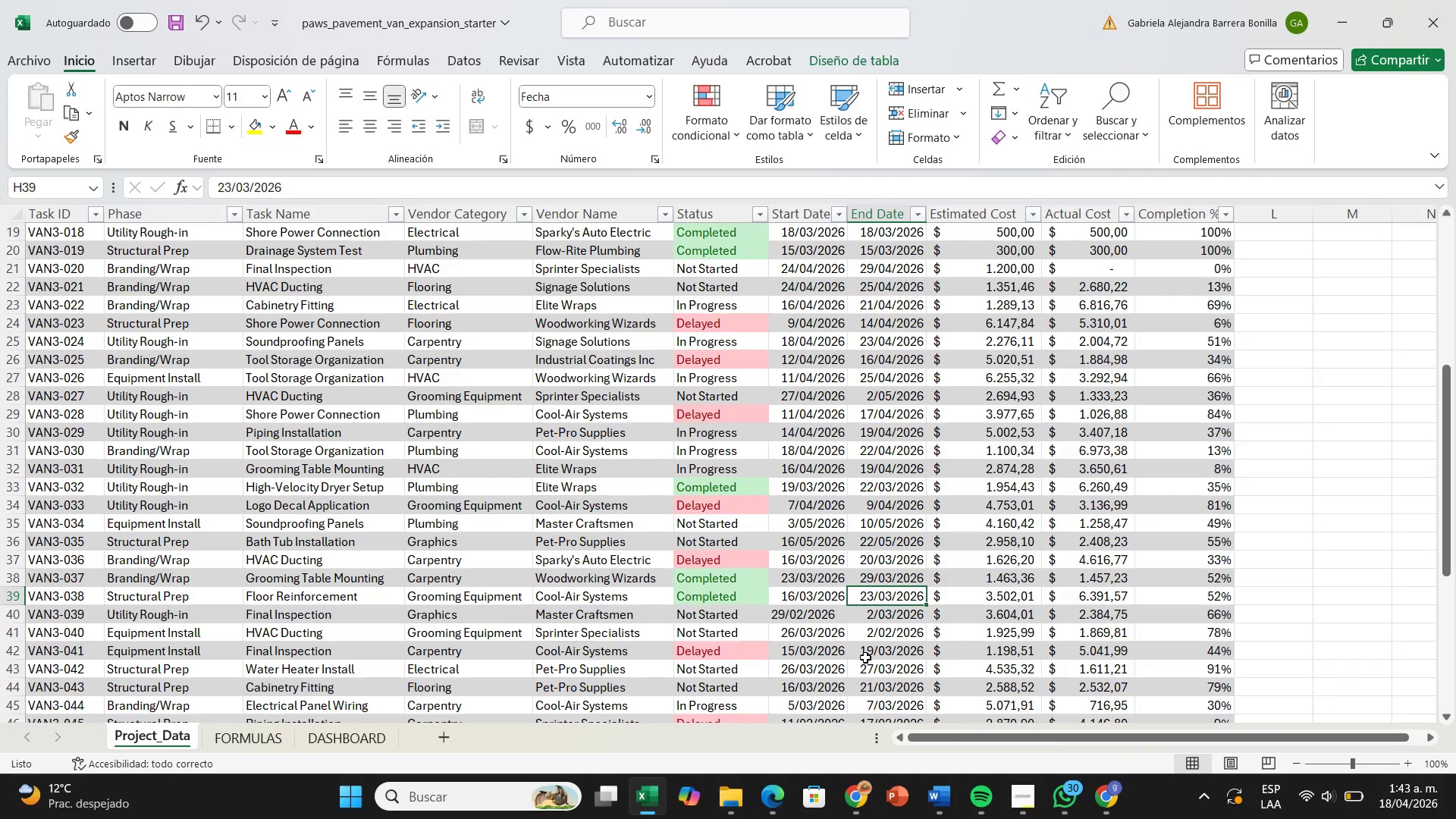 
left_click([869, 653])
 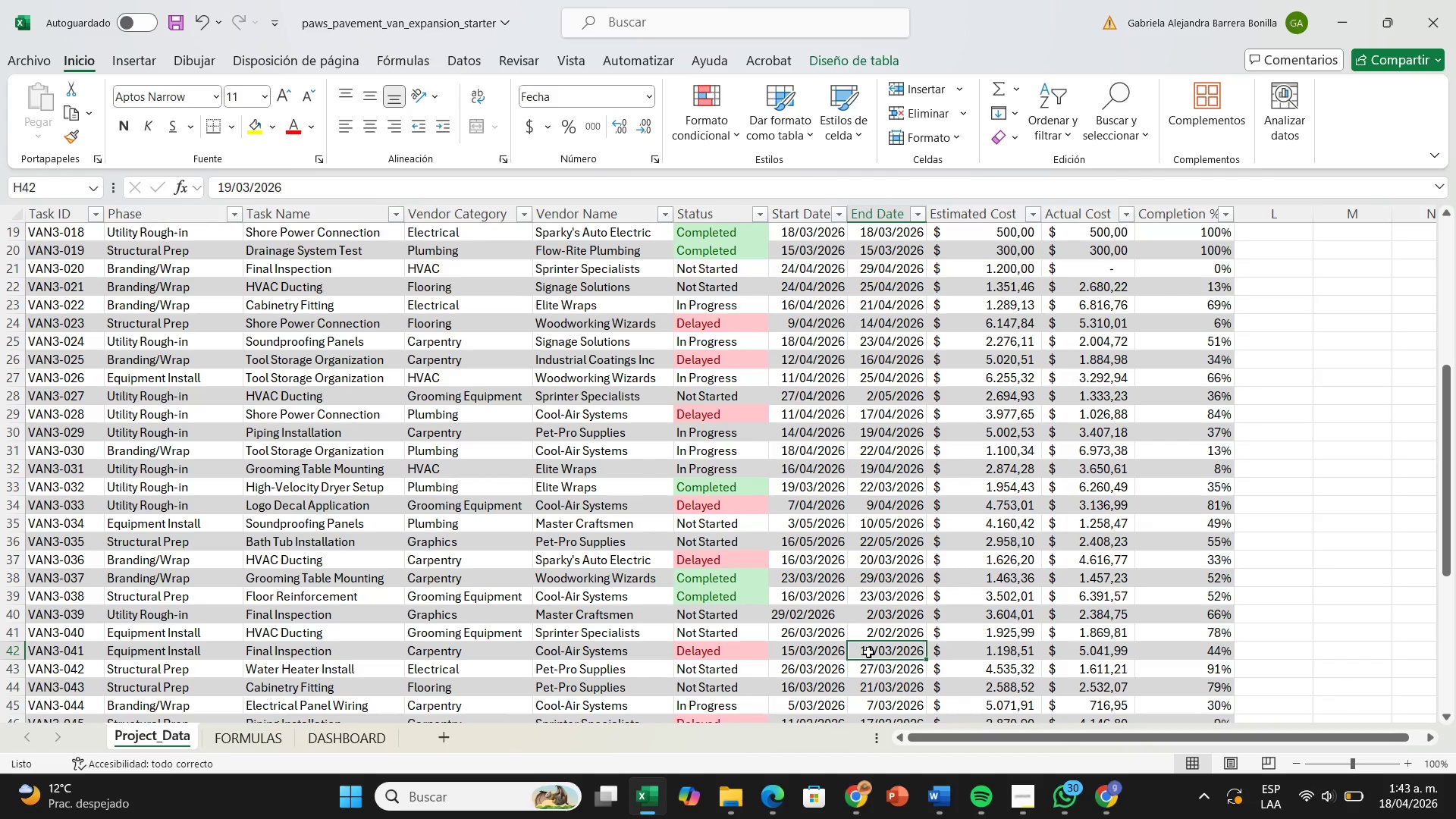 
double_click([868, 652])
 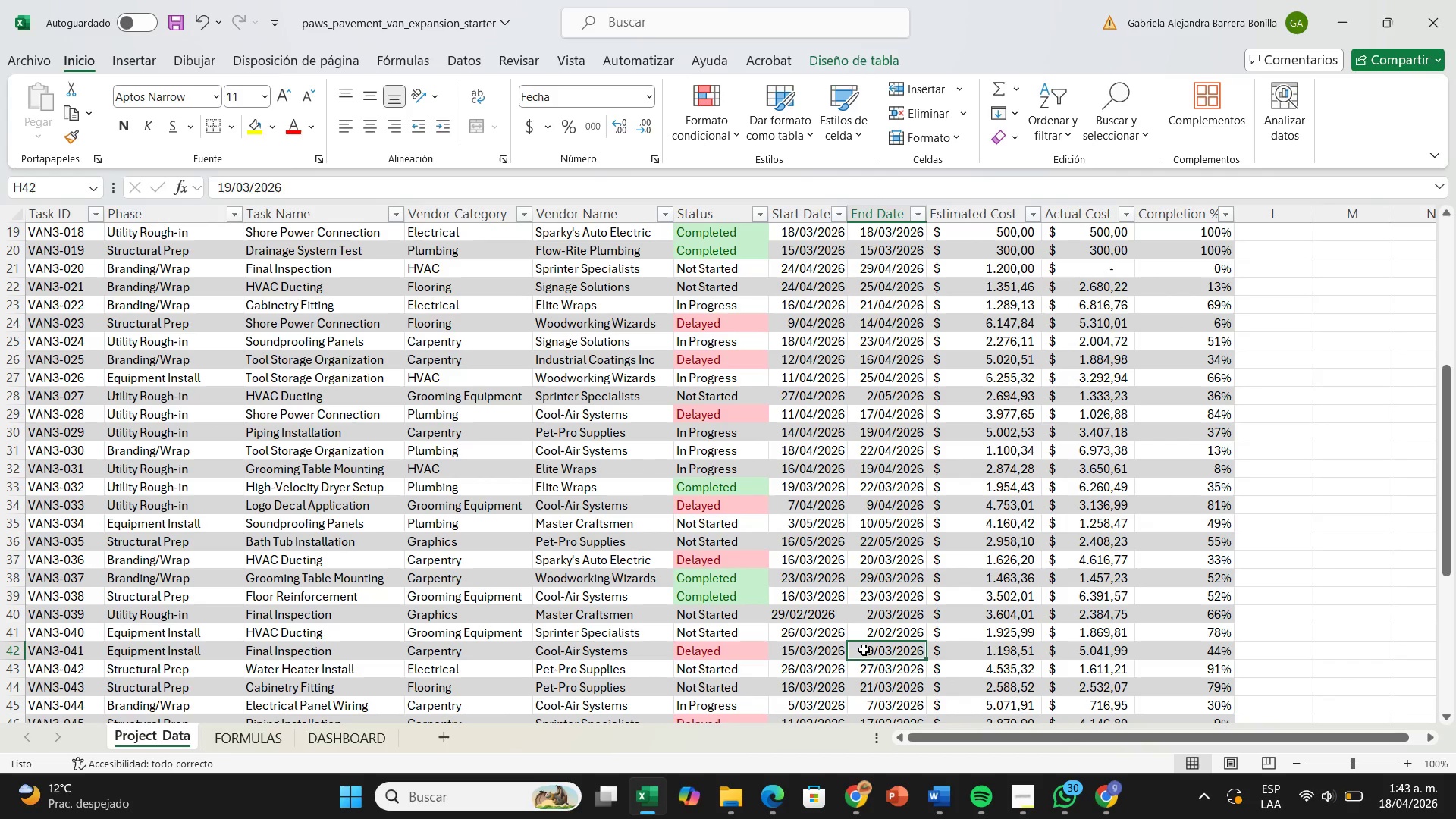 
double_click([864, 650])
 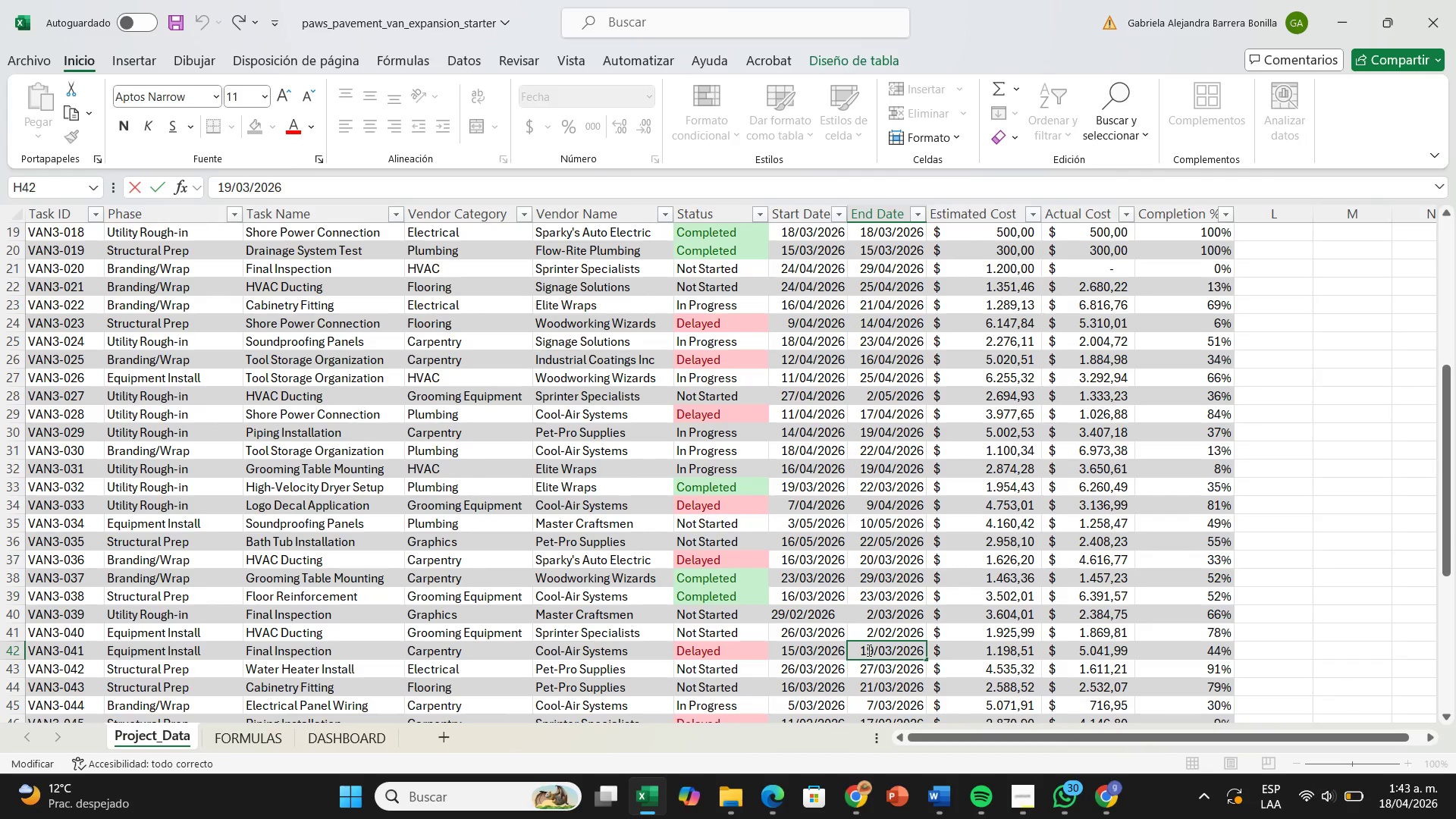 
key(Backspace)
 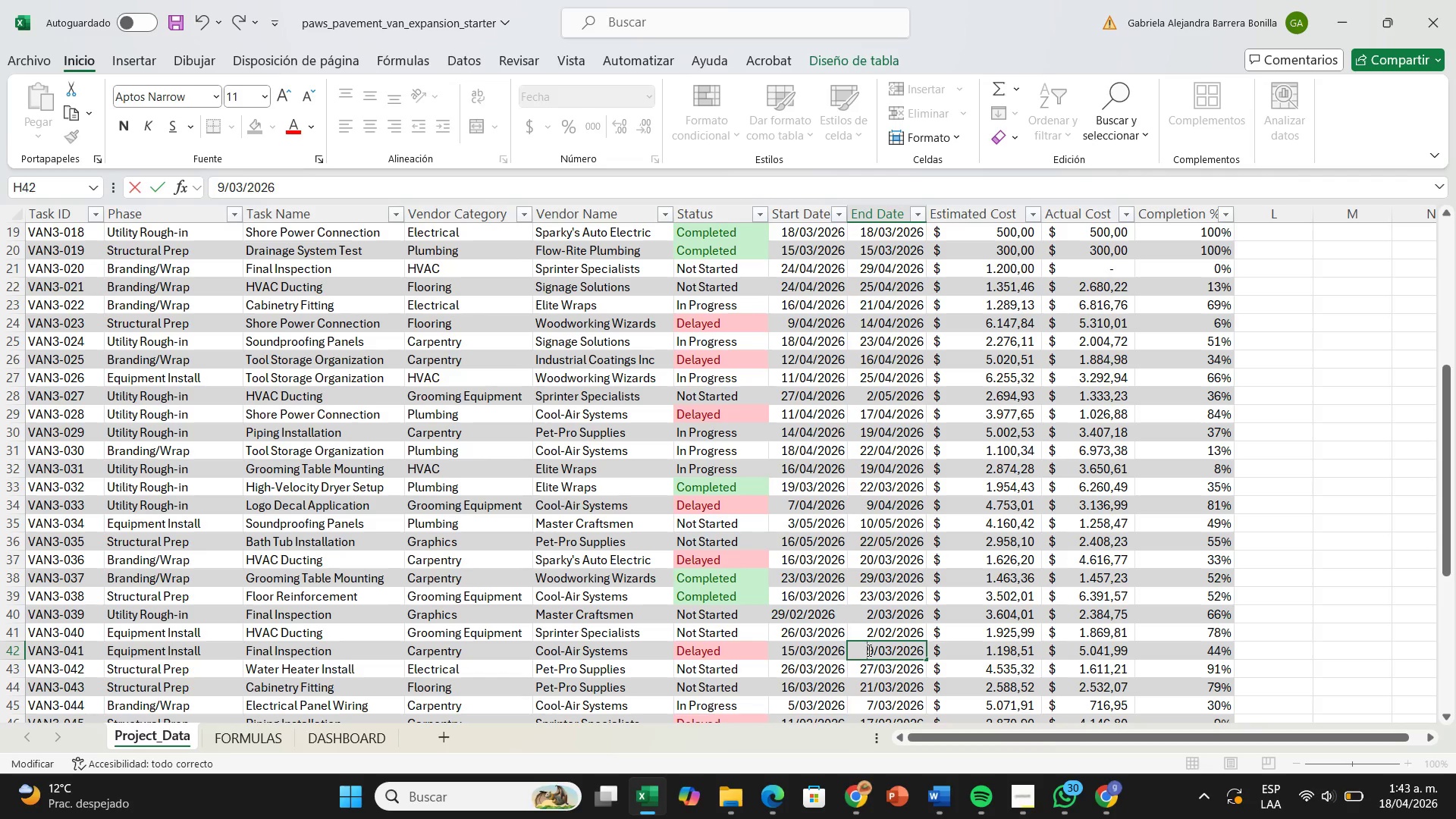 
key(2)
 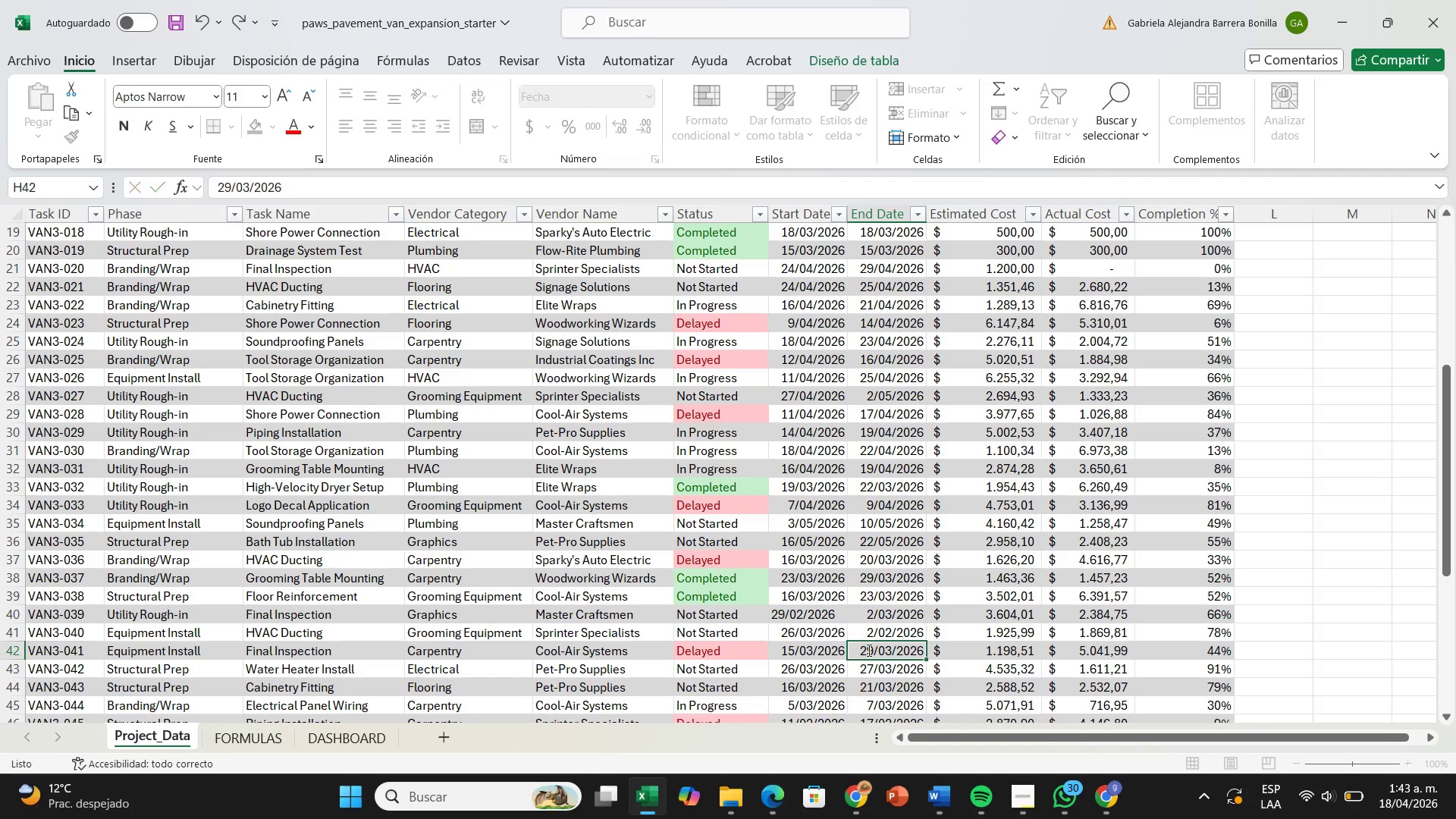 
scroll: coordinate [871, 650], scroll_direction: down, amount: 1.0
 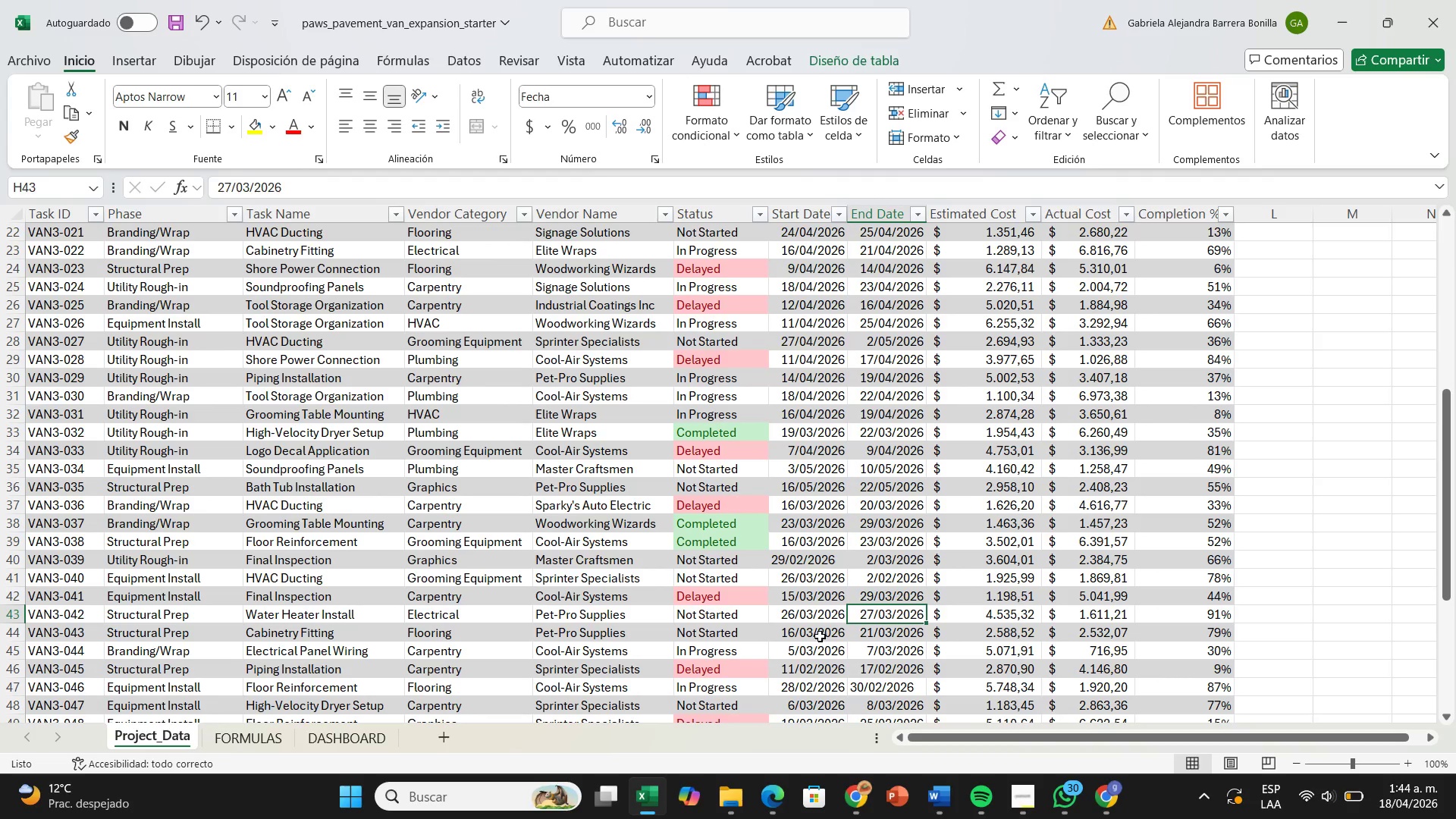 
wait(8.51)
 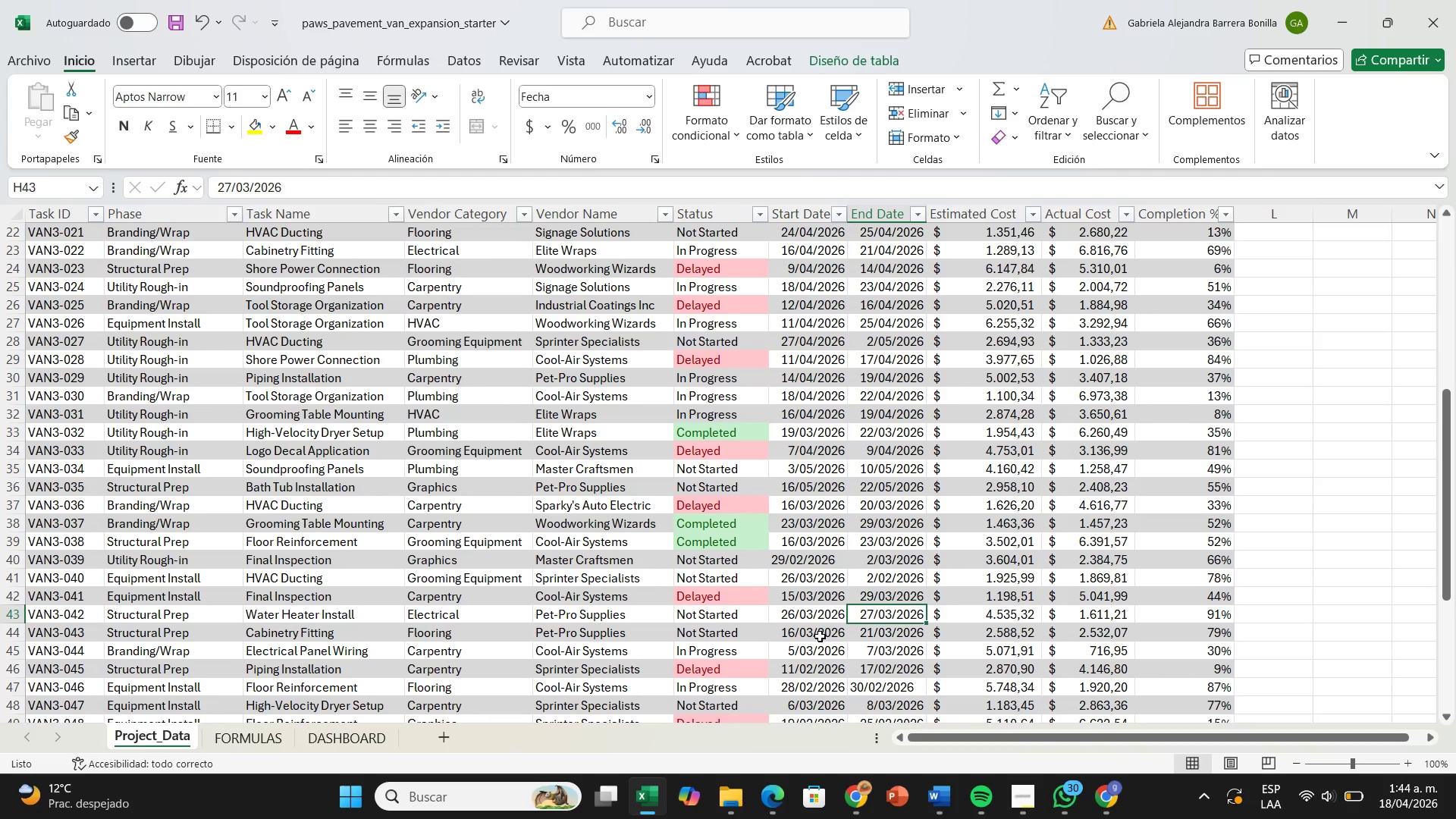 
double_click([793, 647])
 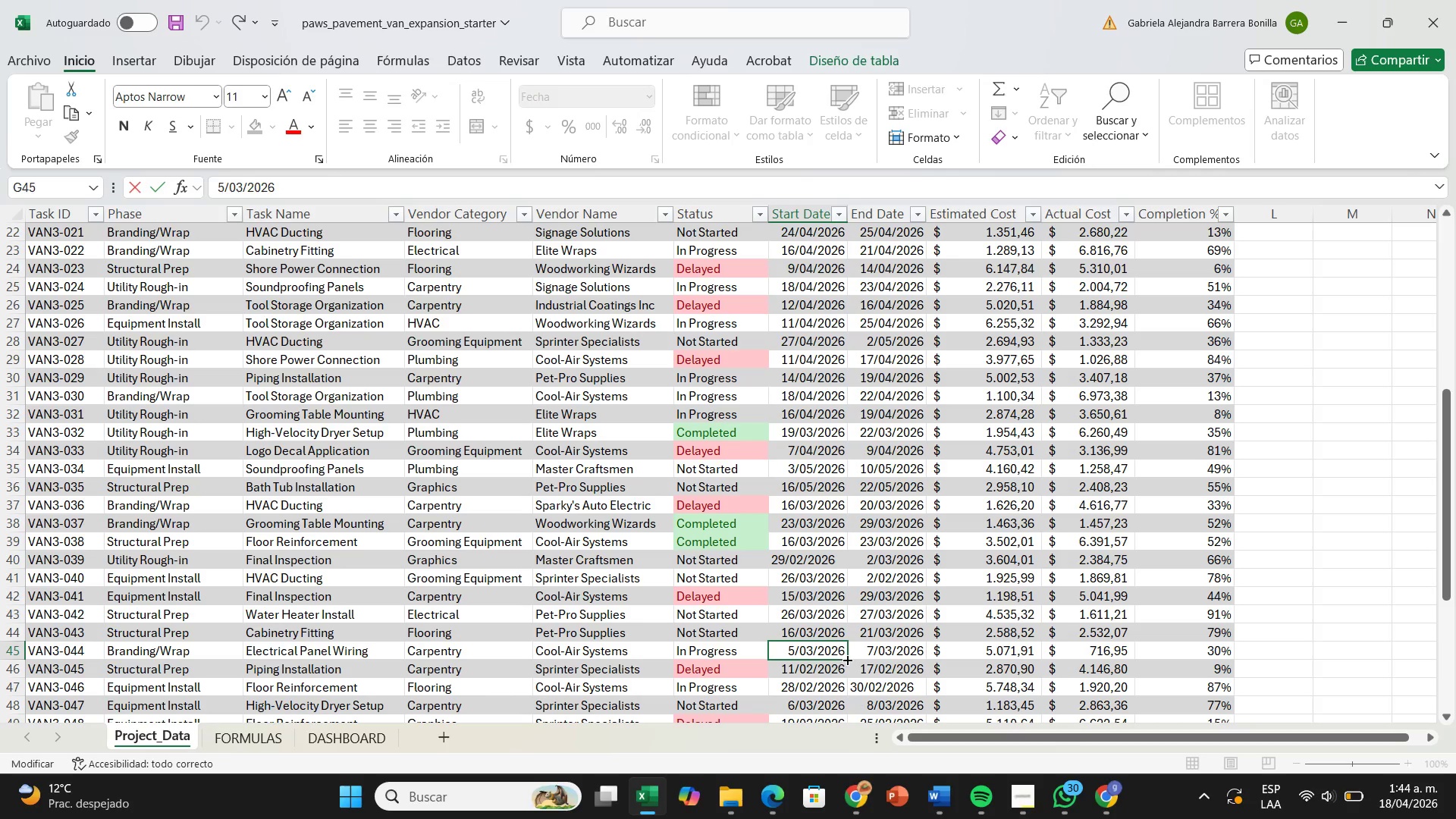 
key(Backspace)
 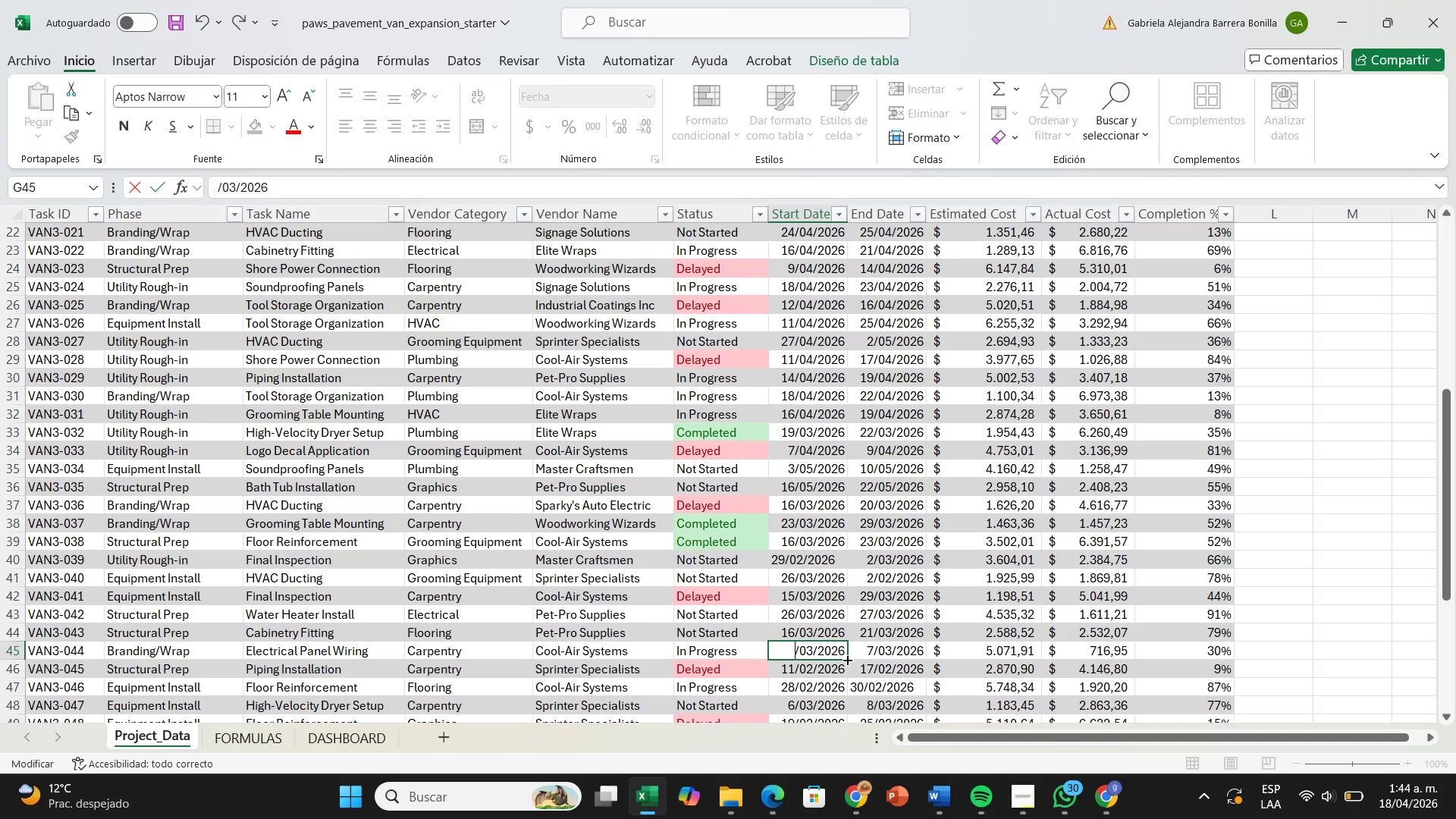 
wait(6.83)
 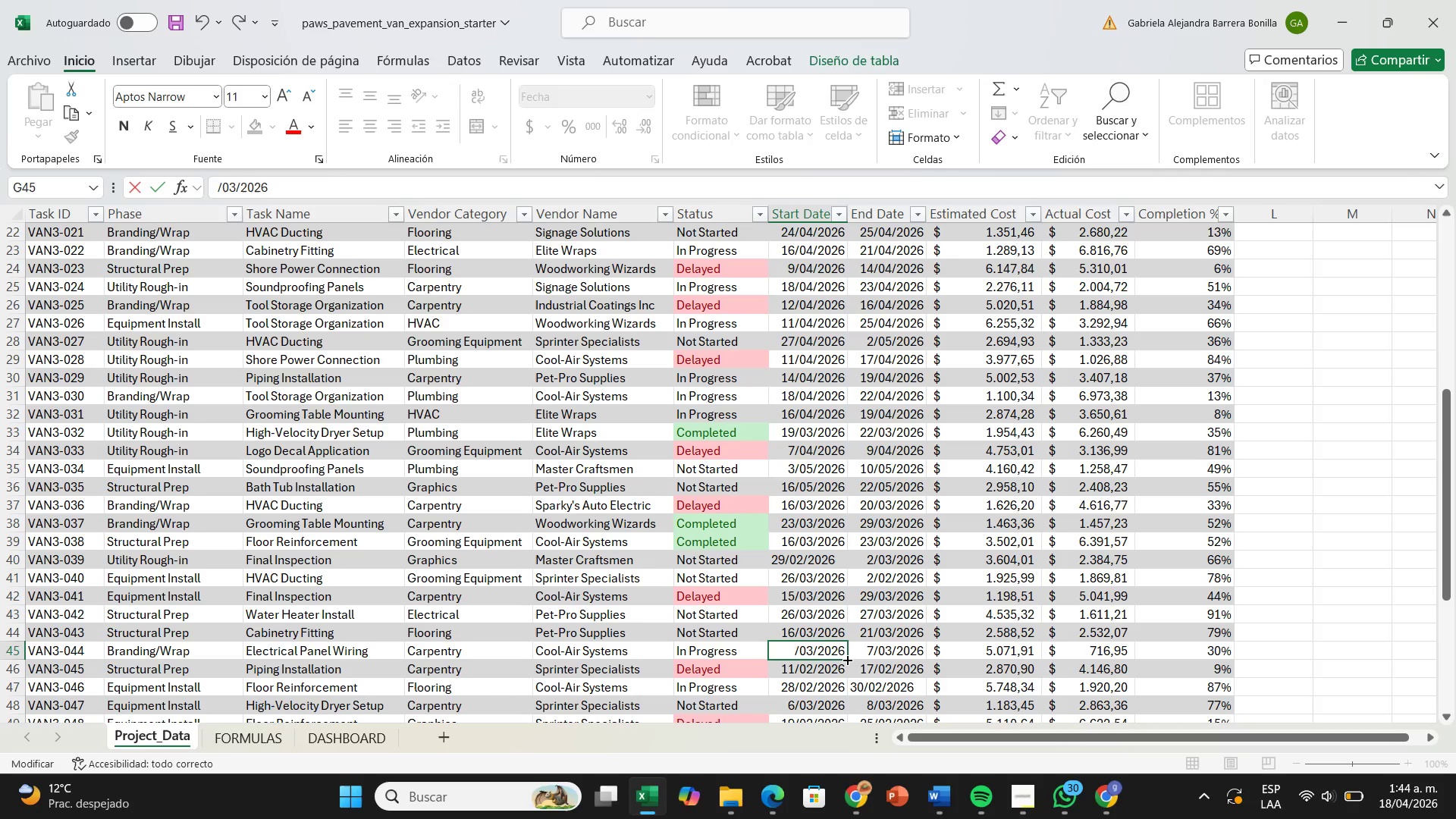 
type(15)
 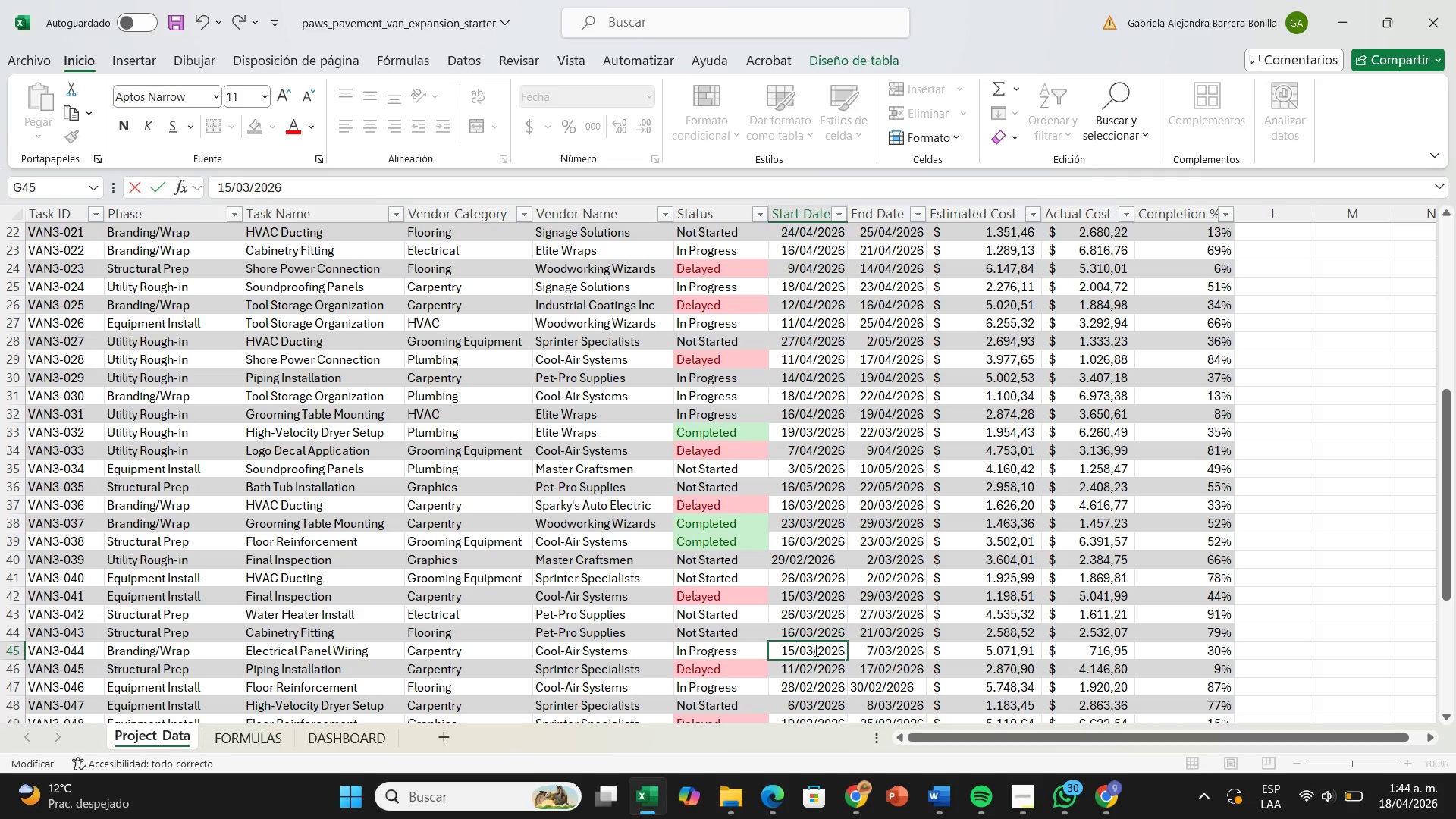 
left_click([813, 650])
 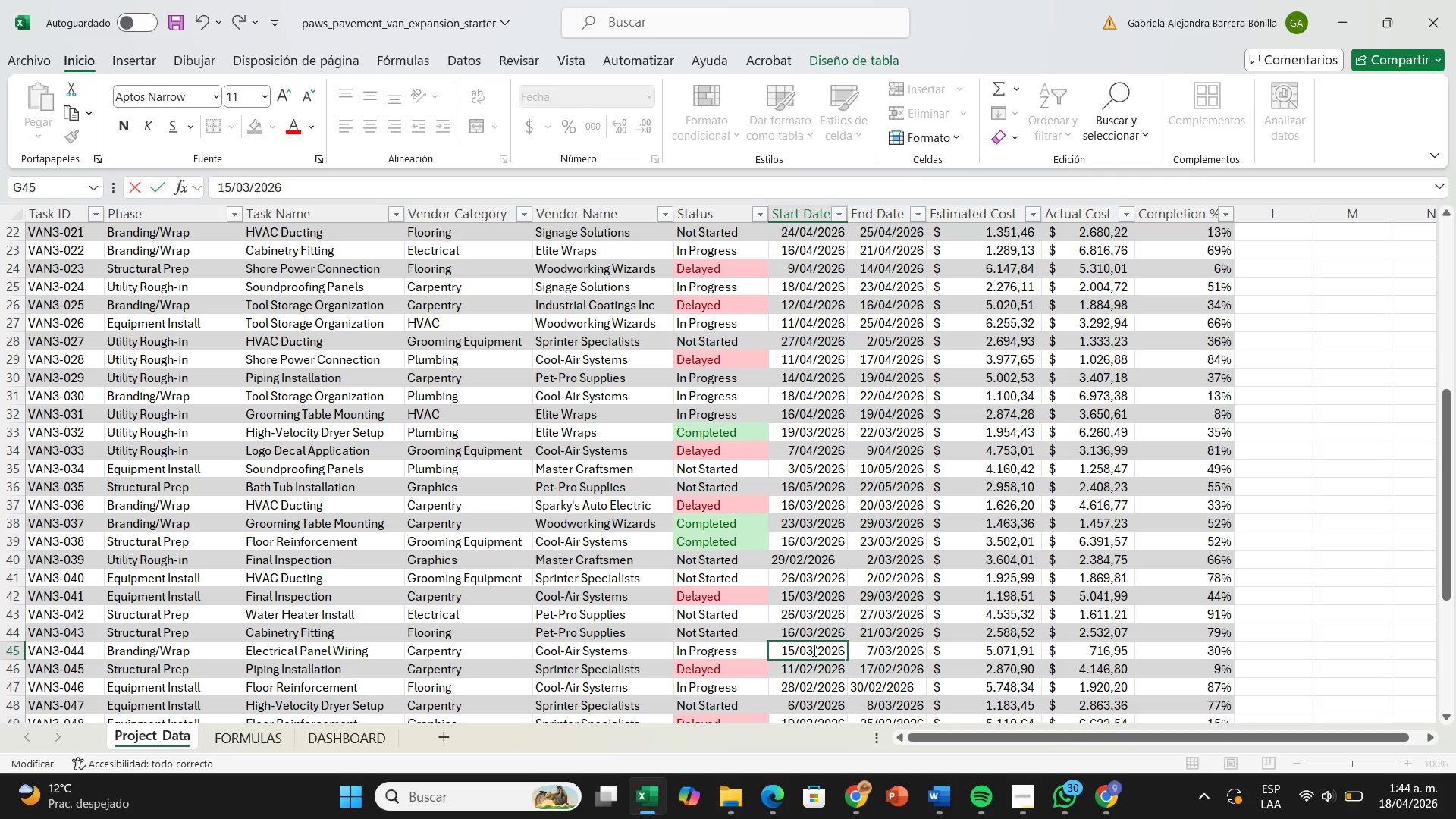 
key(Backspace)
 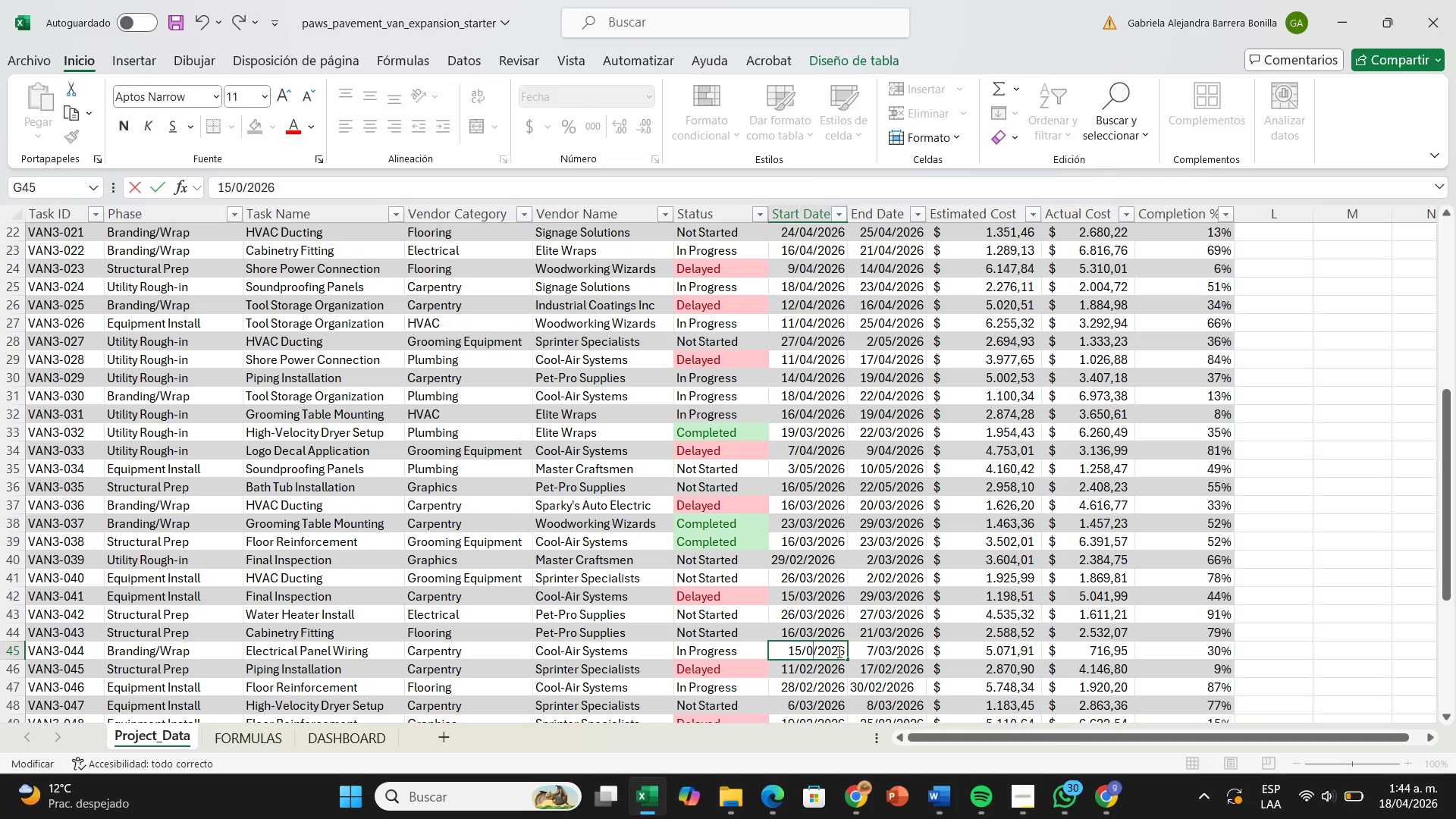 
key(4)
 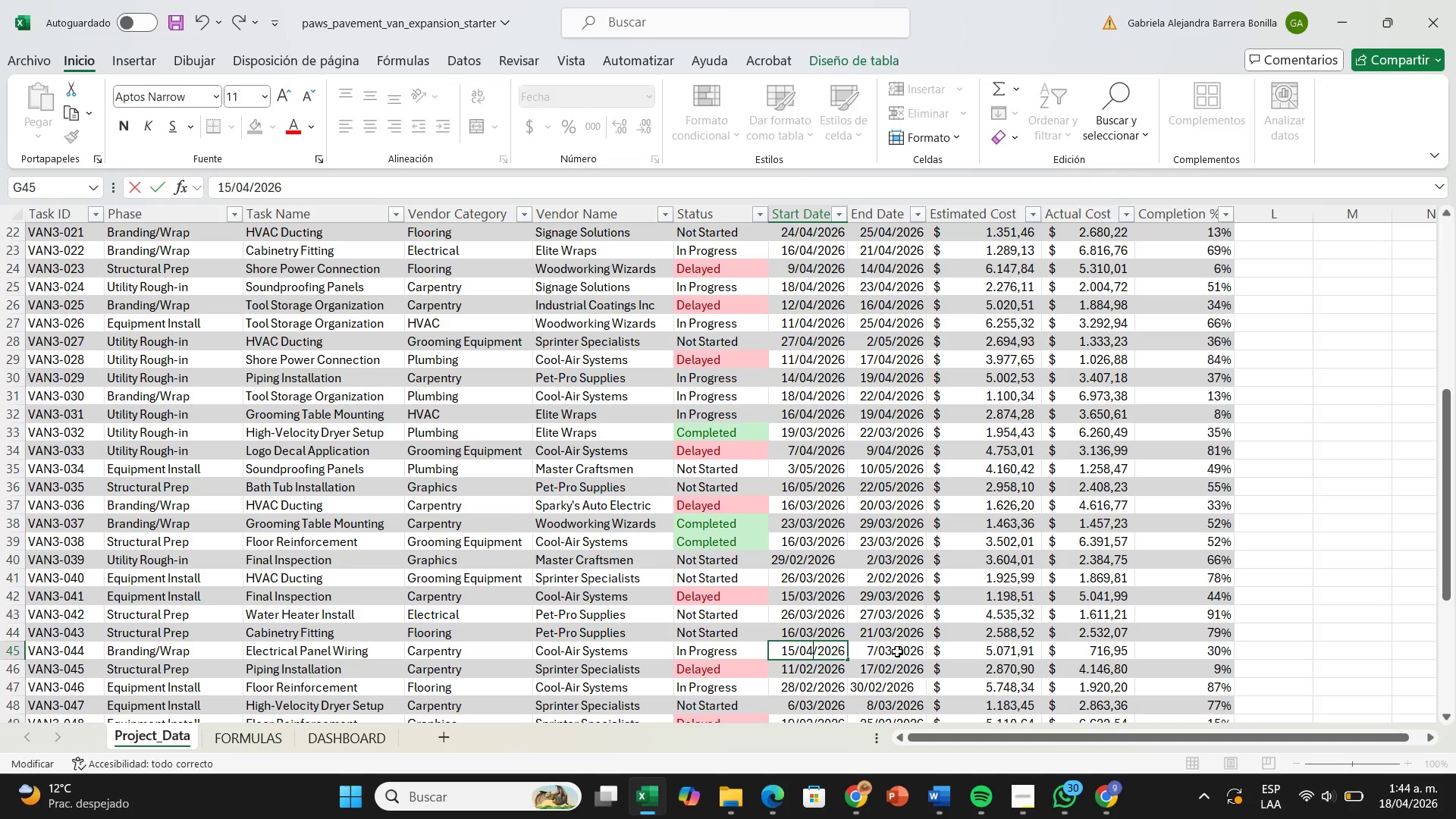 
left_click([897, 651])
 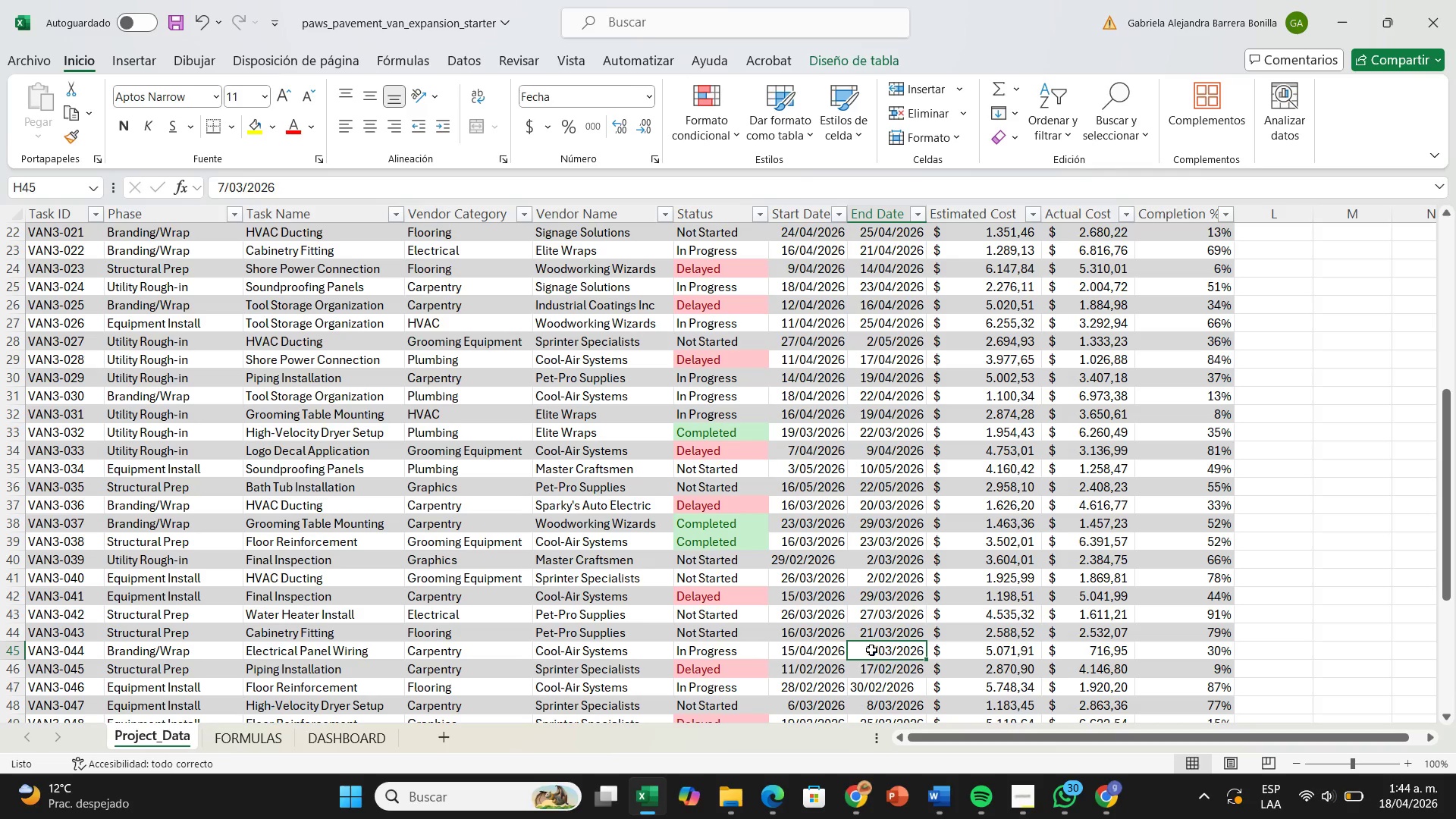 
left_click([871, 650])
 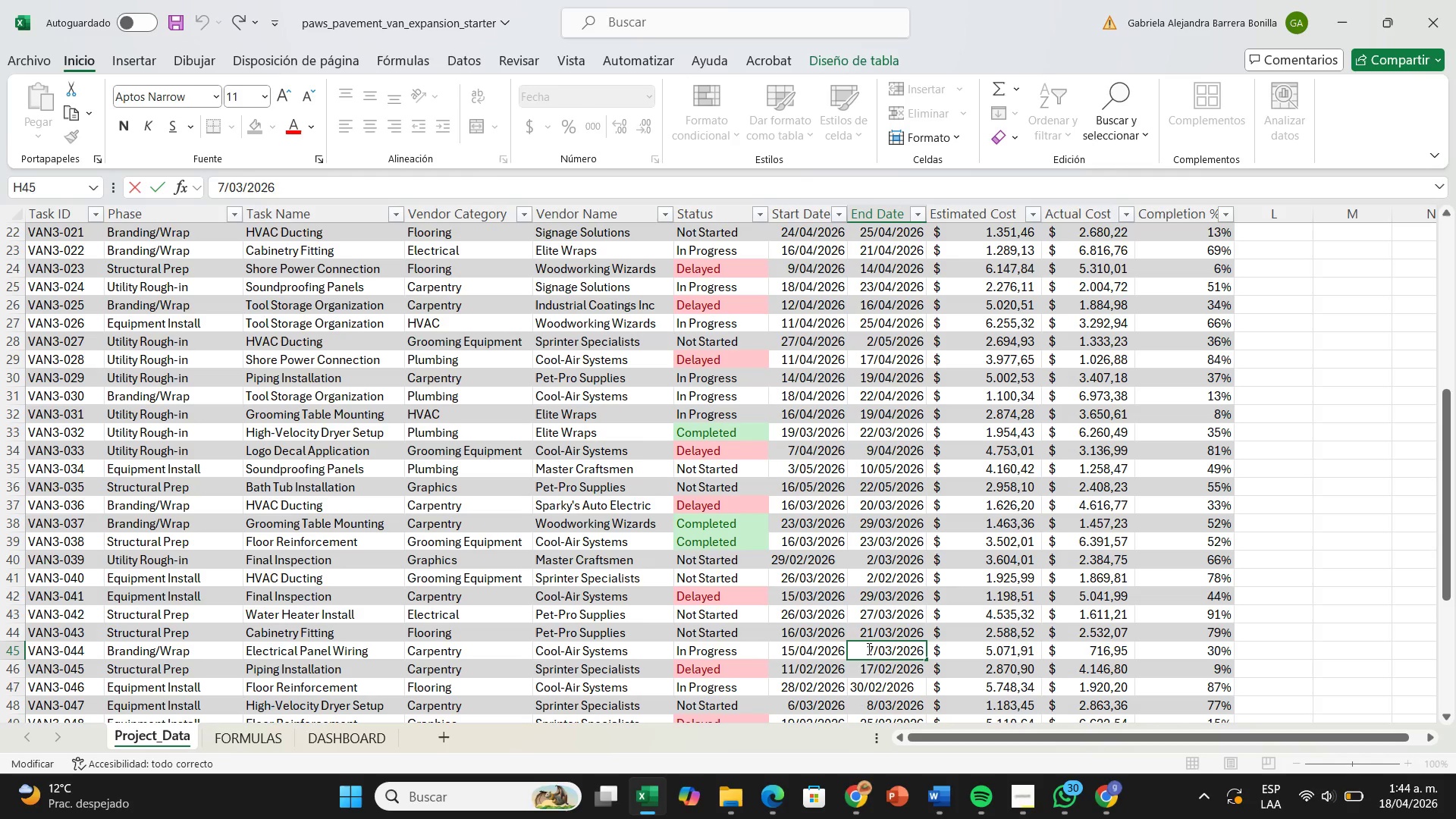 
left_click([868, 648])
 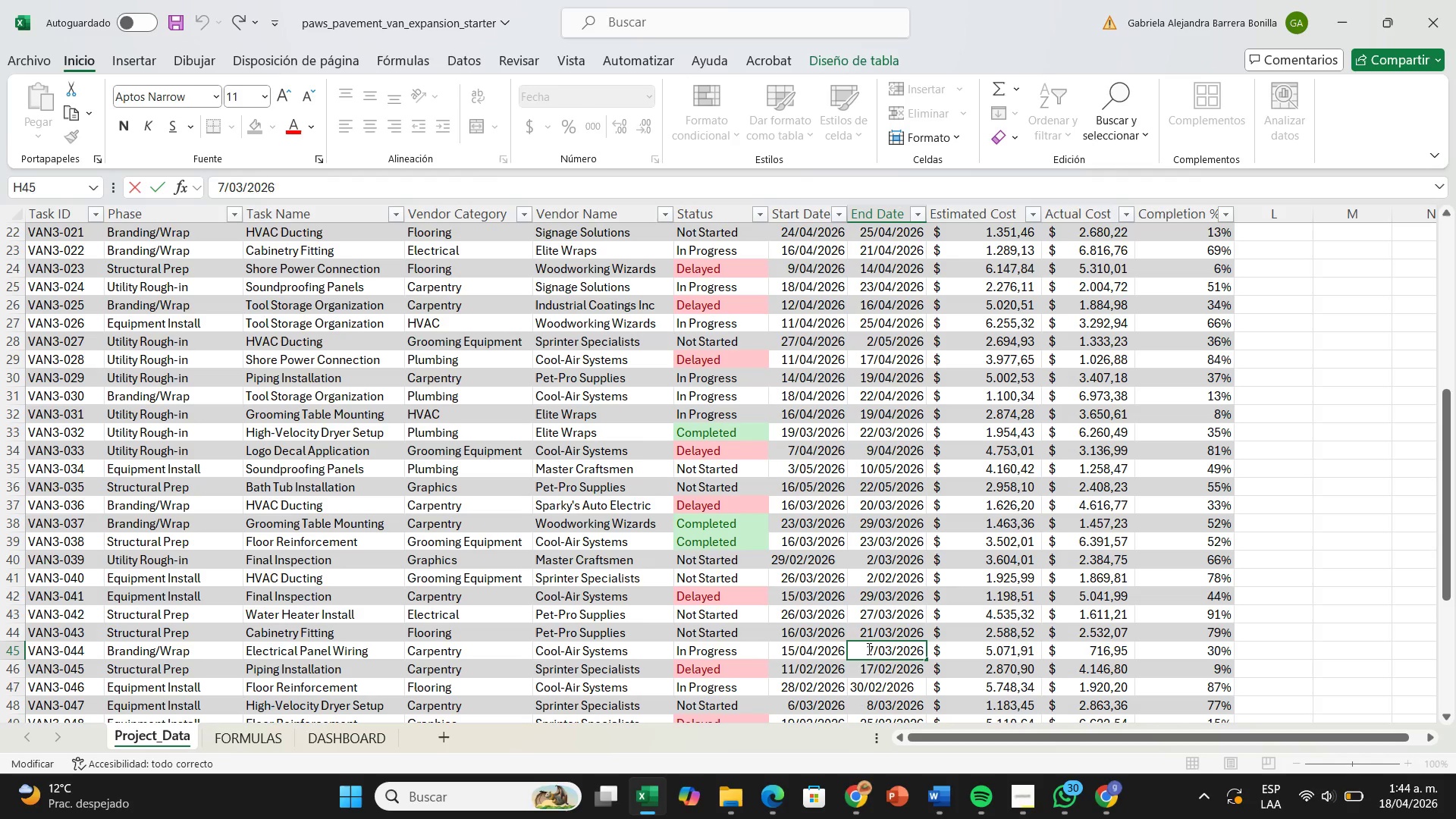 
key(2)
 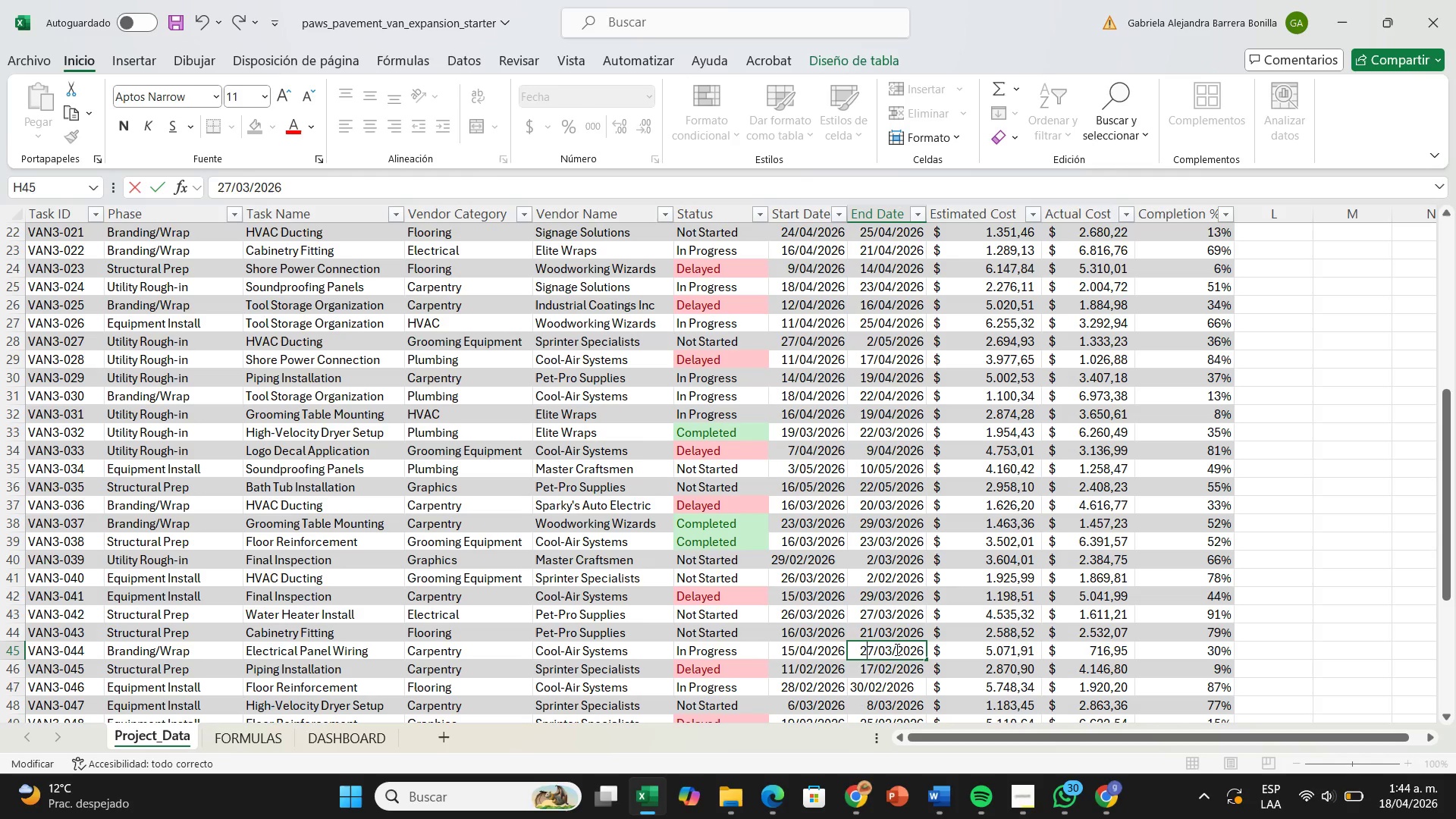 
left_click([894, 649])
 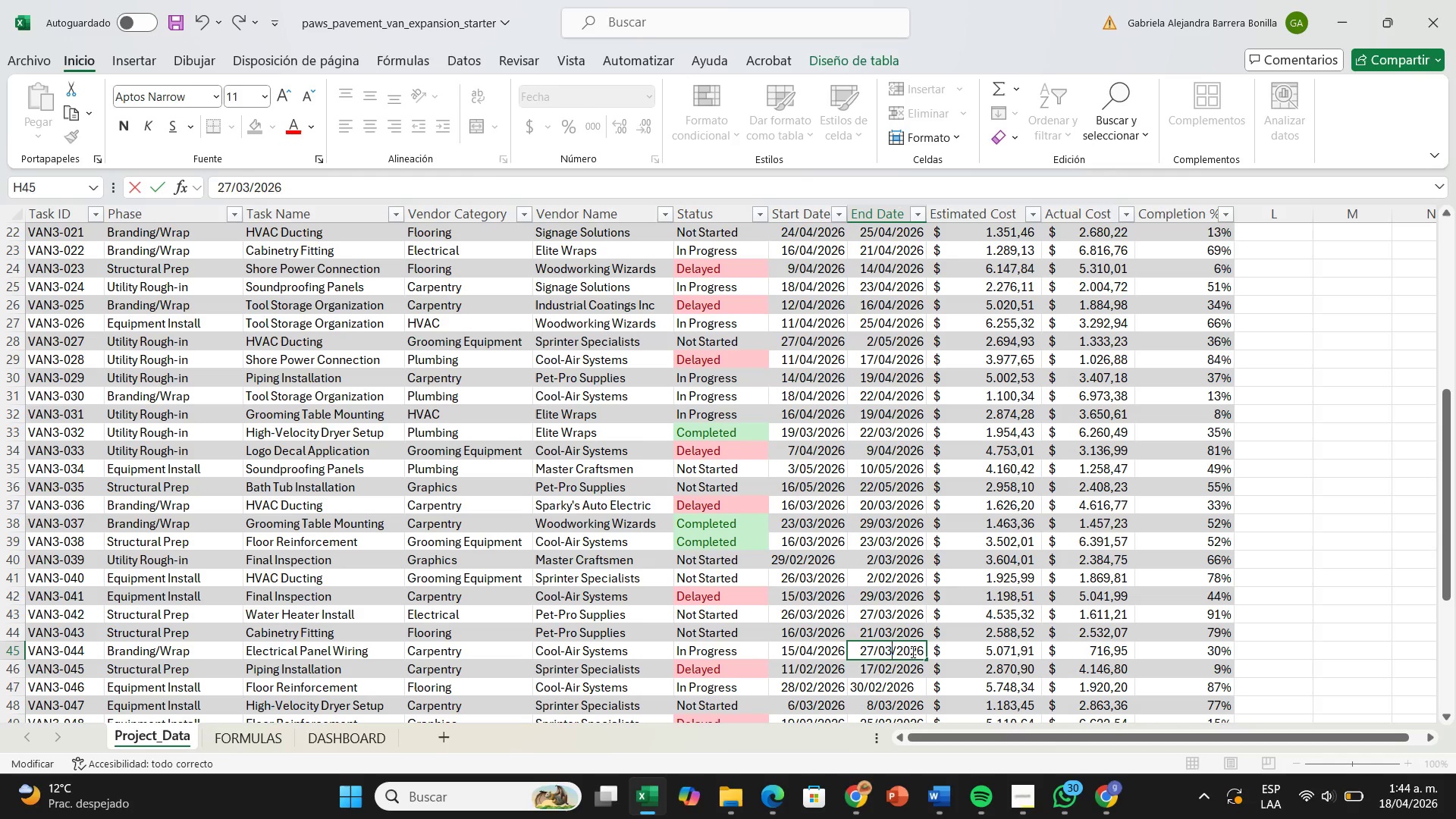 
key(Backspace)
 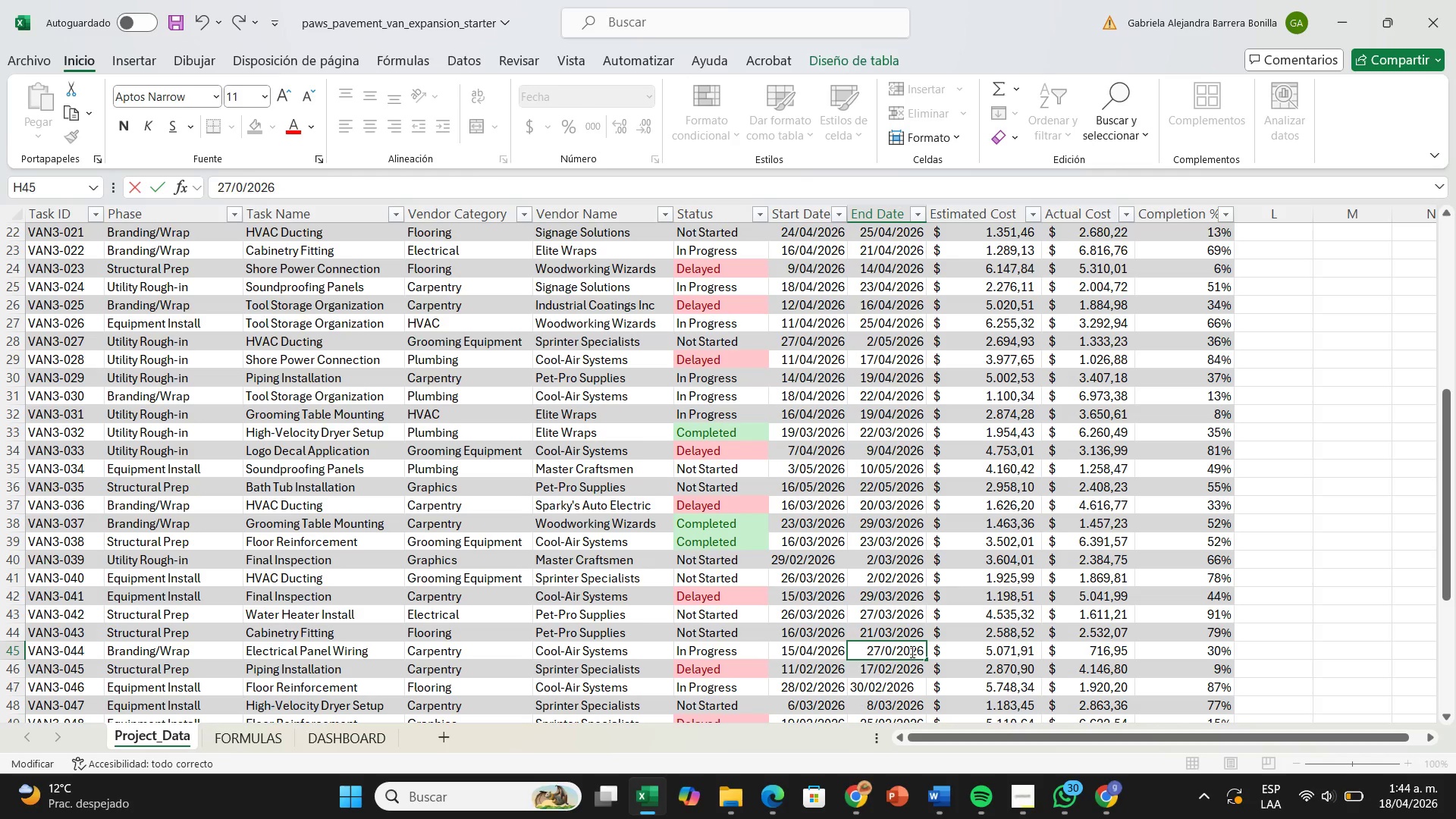 
key(4)
 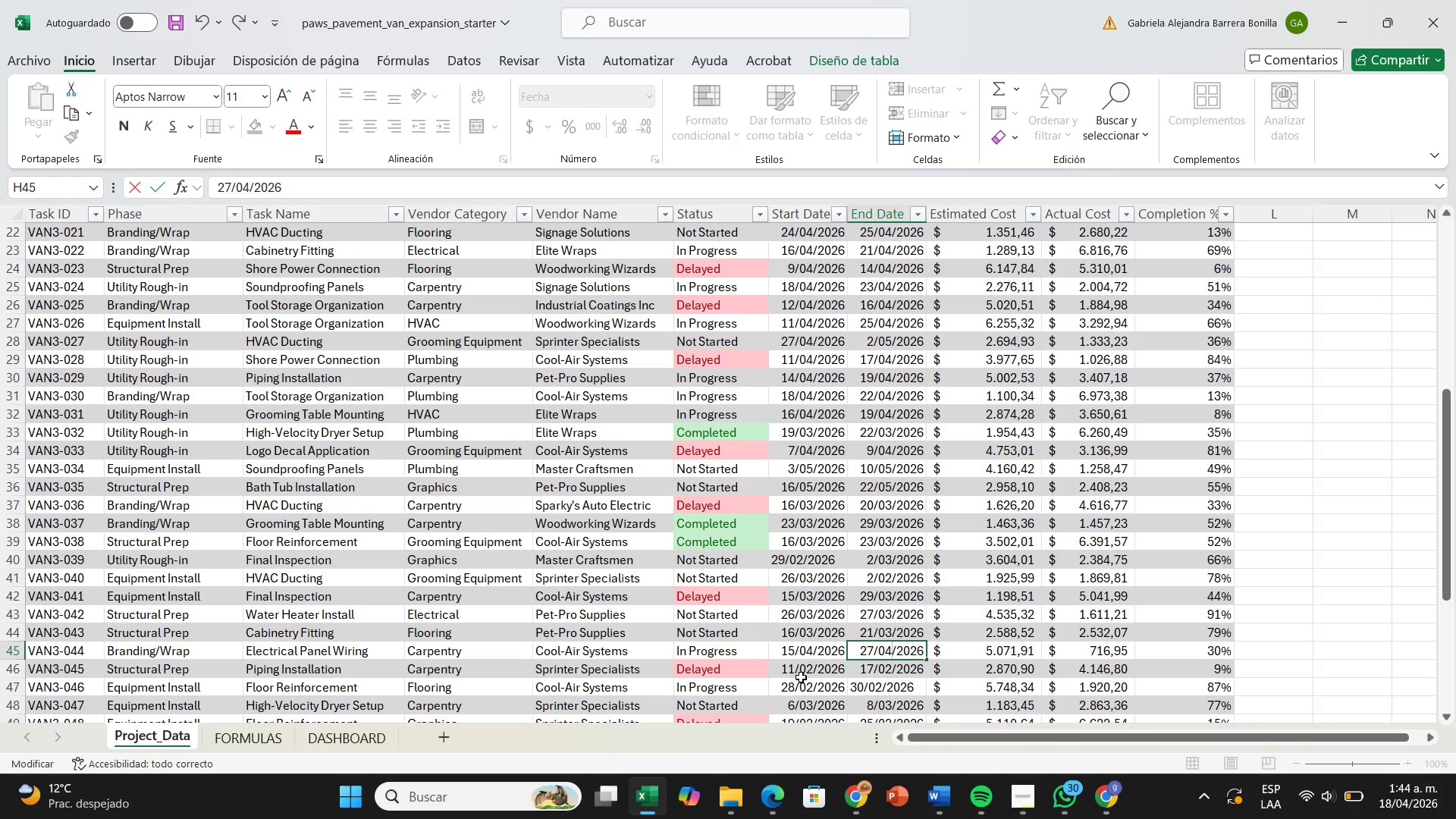 
left_click([801, 677])
 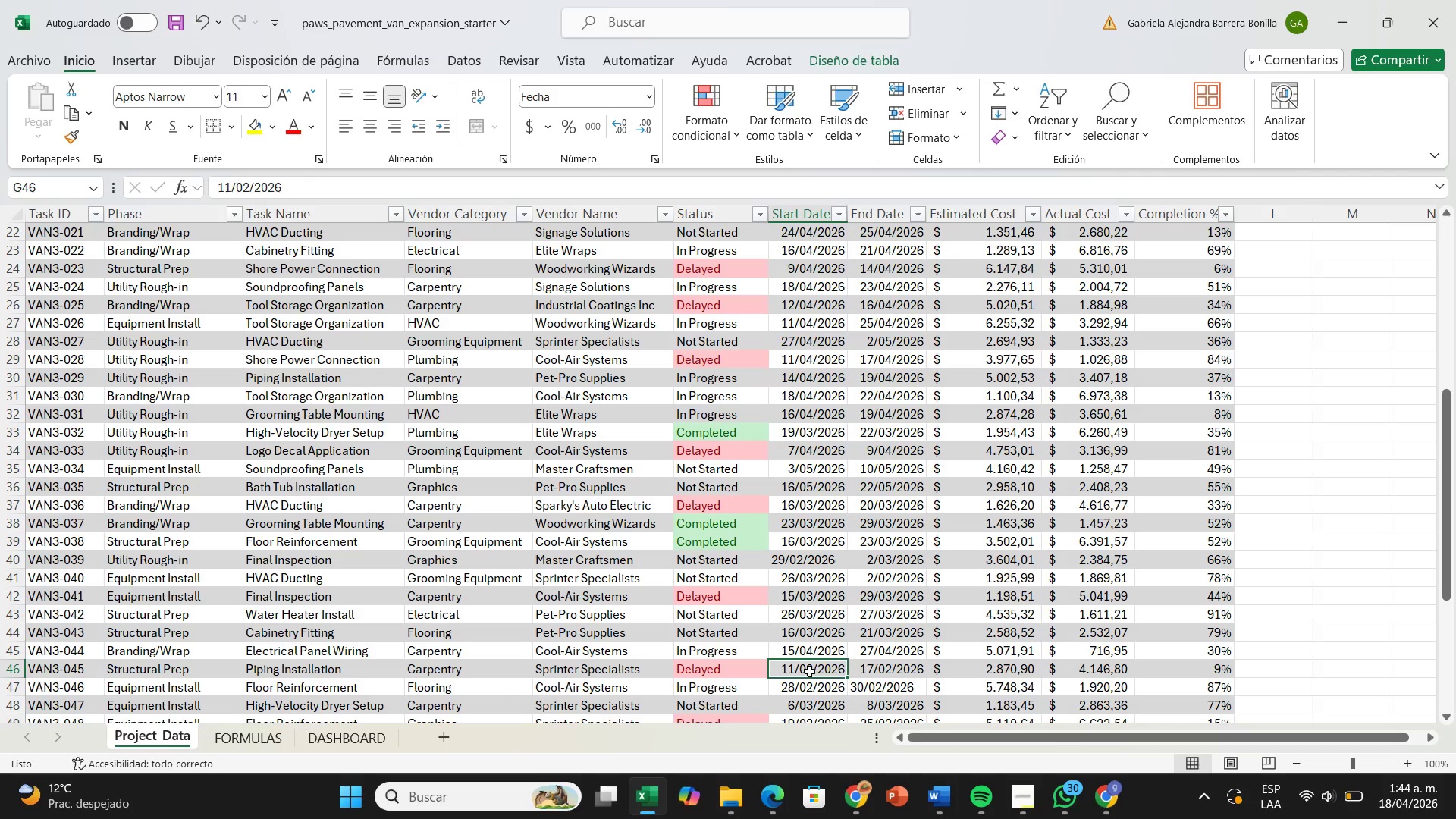 
scroll: coordinate [809, 671], scroll_direction: down, amount: 2.0
 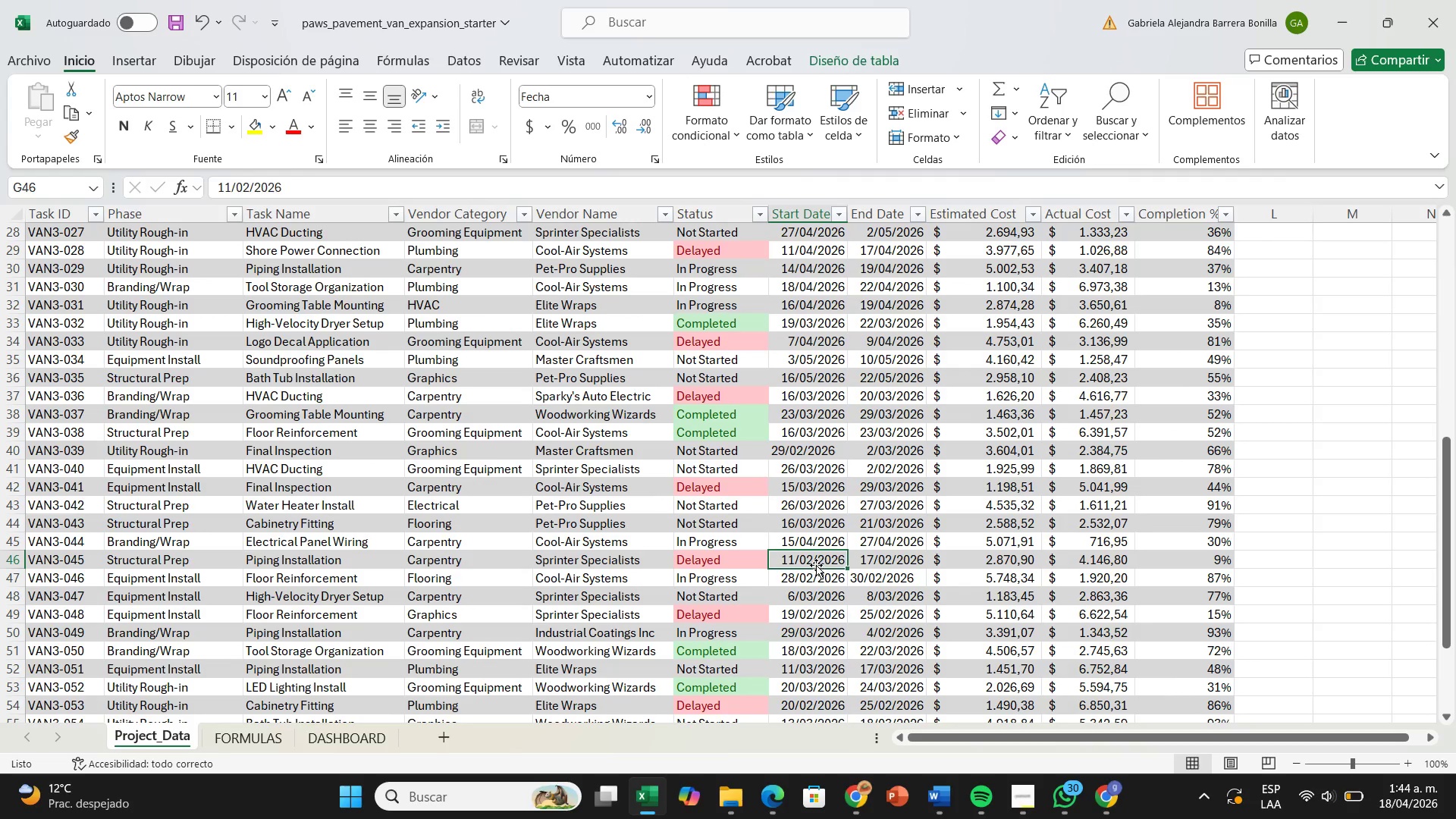 
left_click([815, 564])
 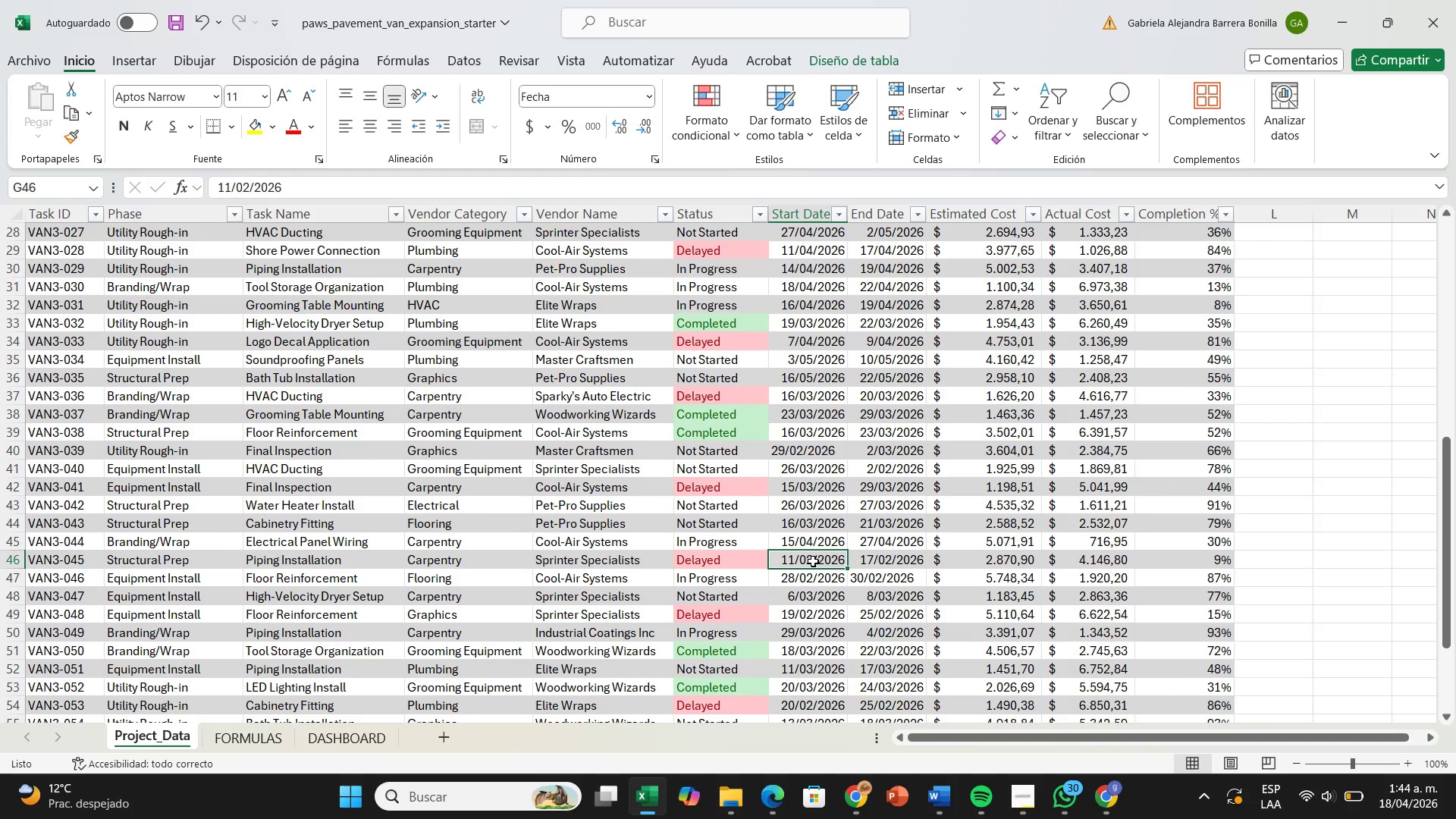 
double_click([813, 561])
 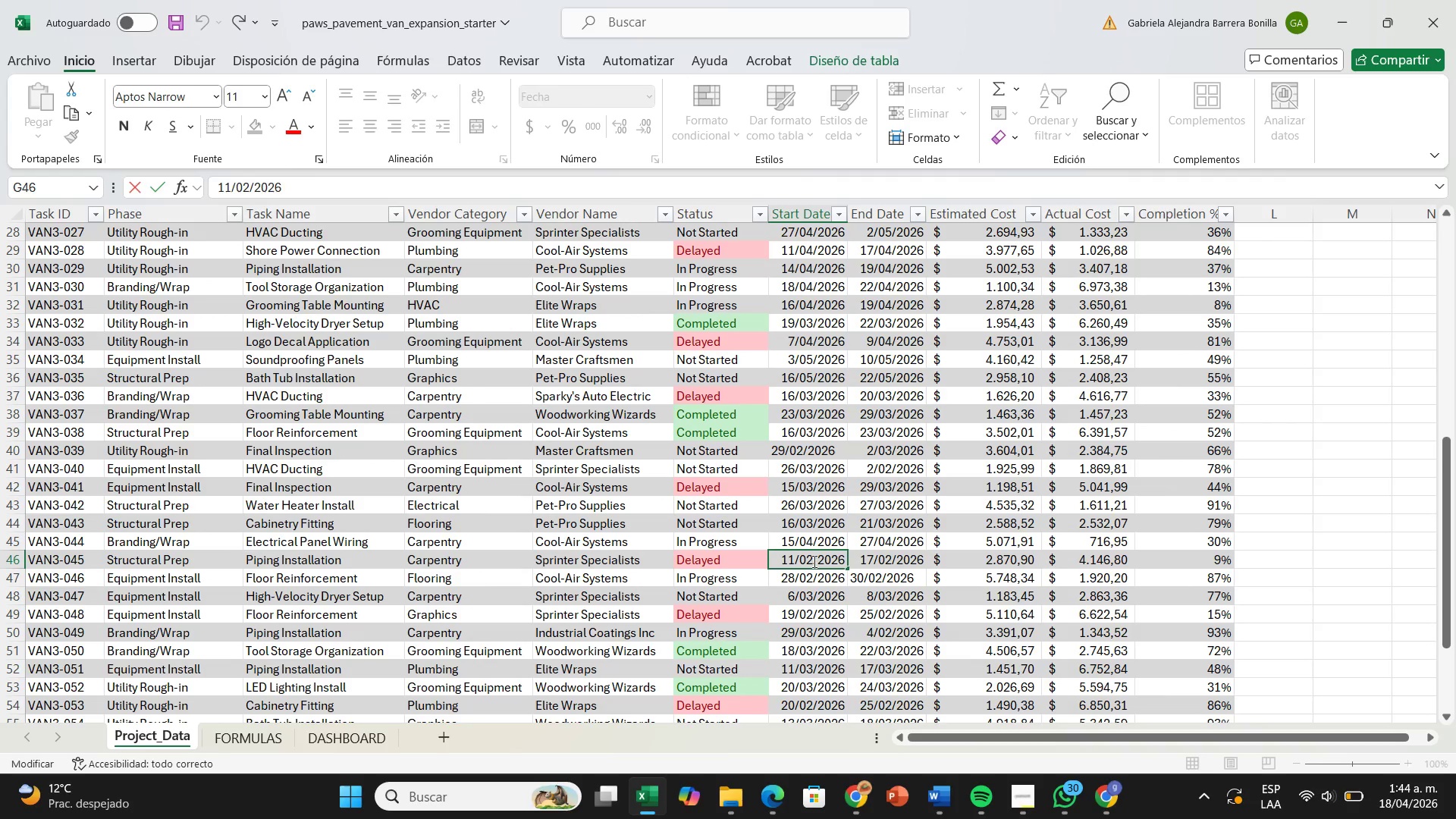 
key(Backspace)
 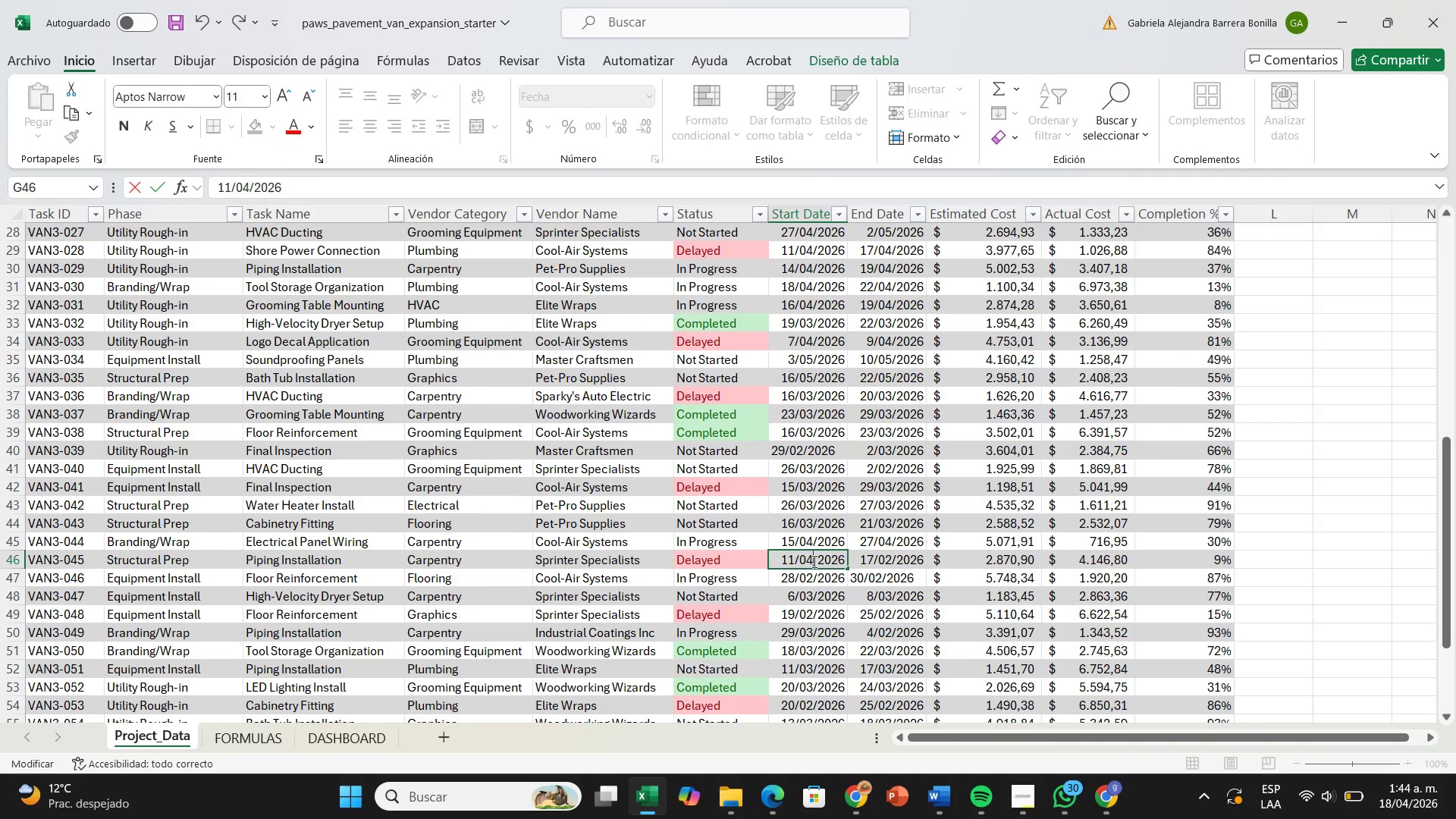 
key(4)
 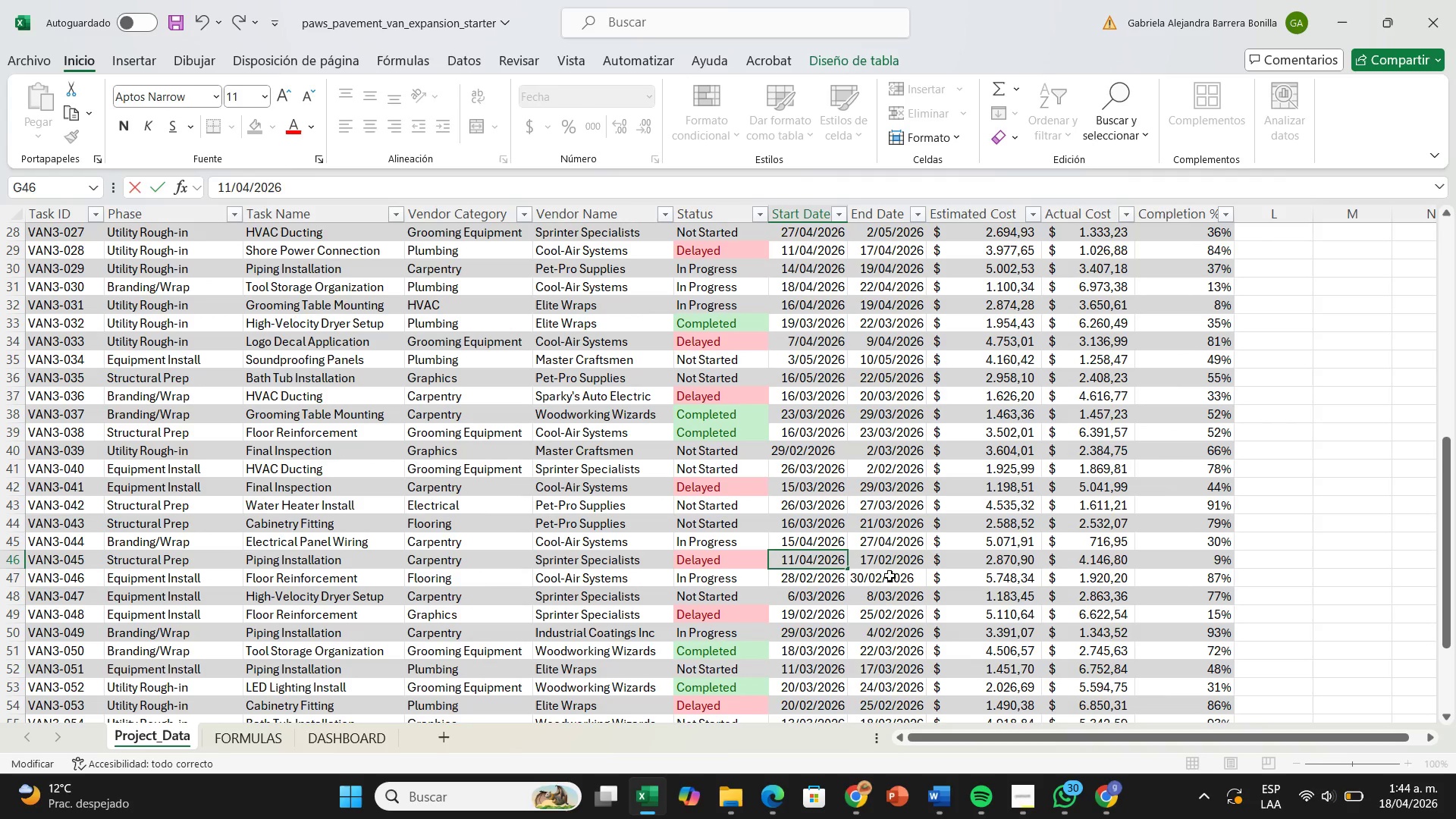 
double_click([894, 557])
 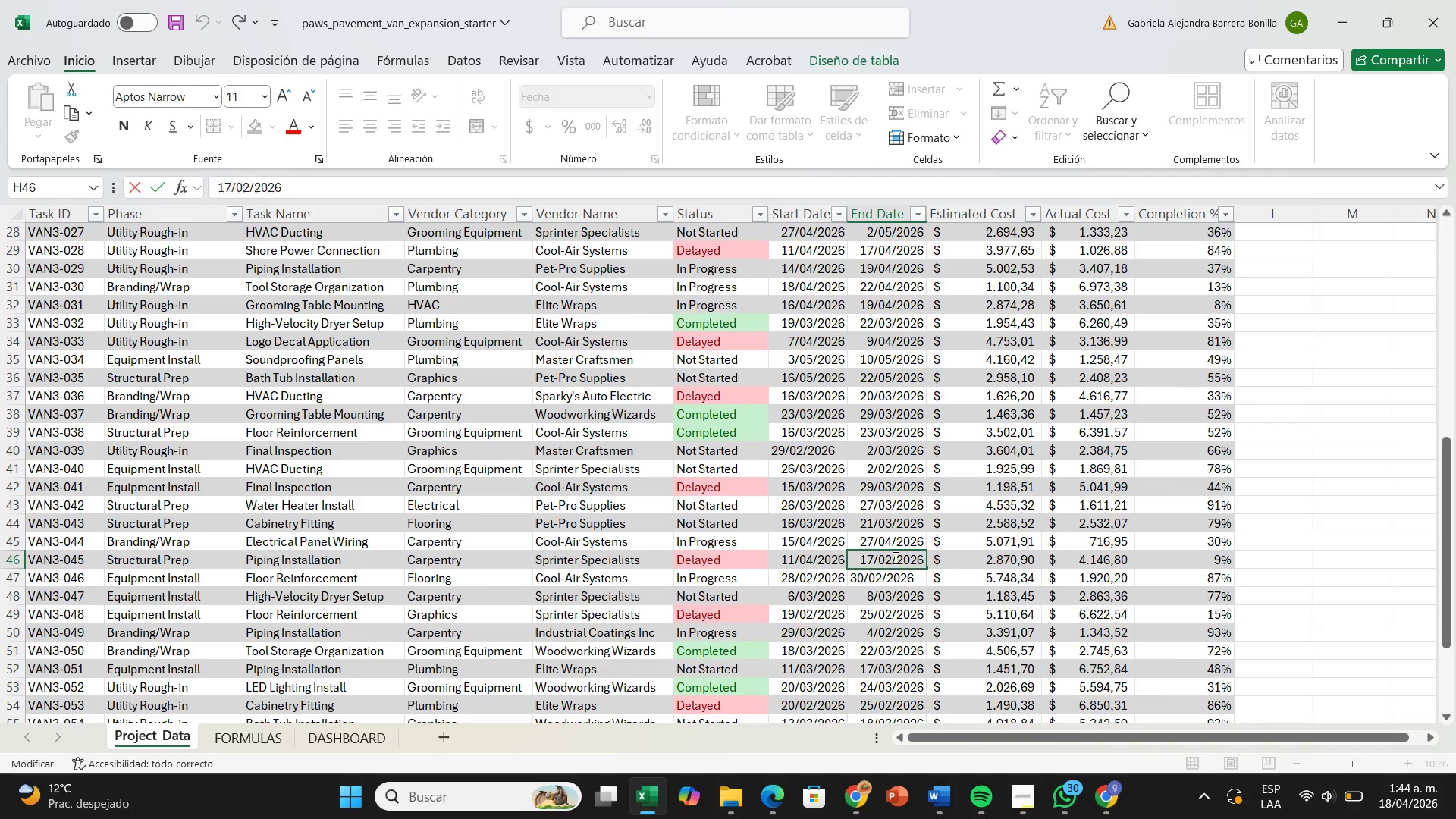 
key(Backspace)
 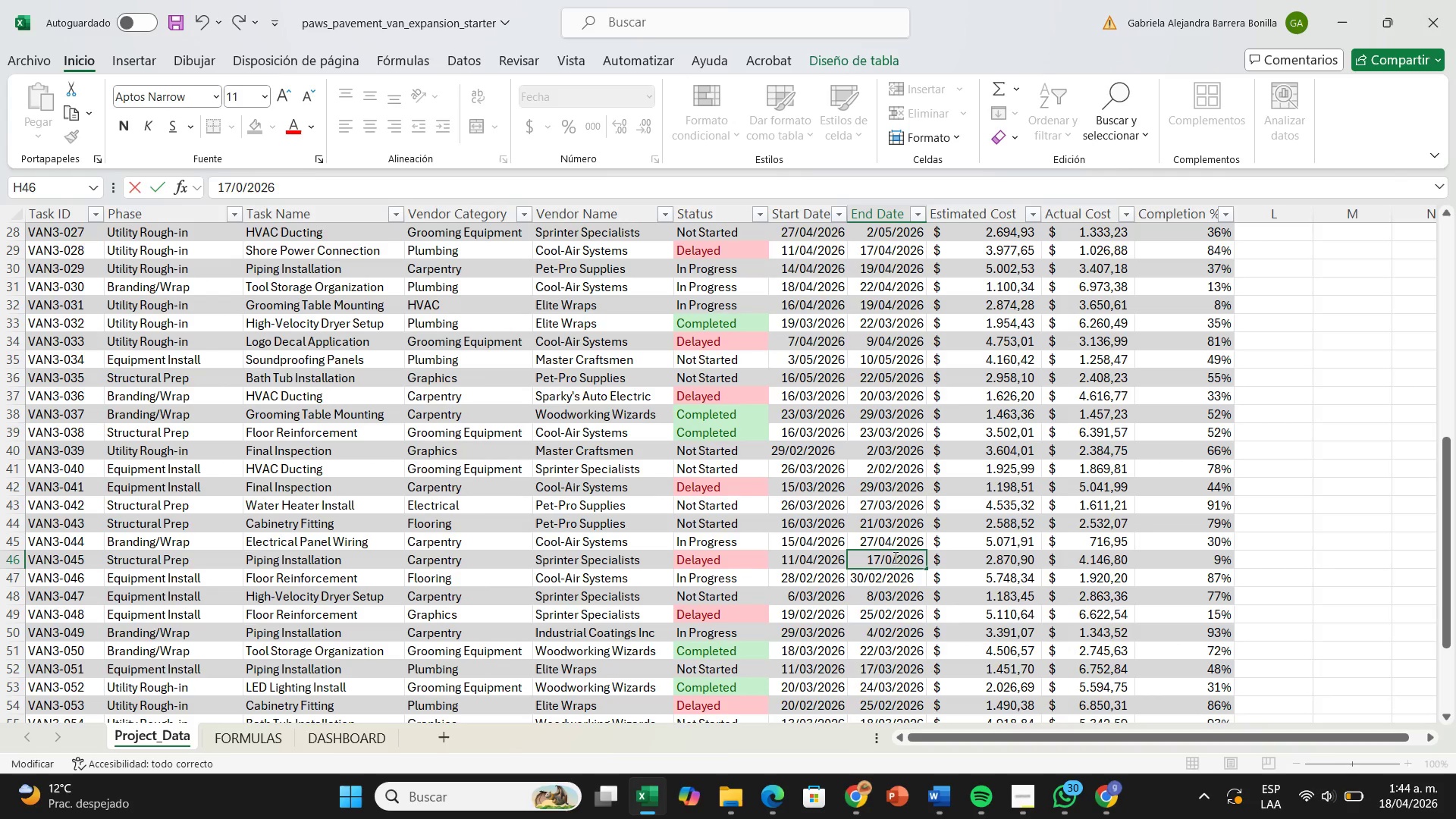 
key(4)
 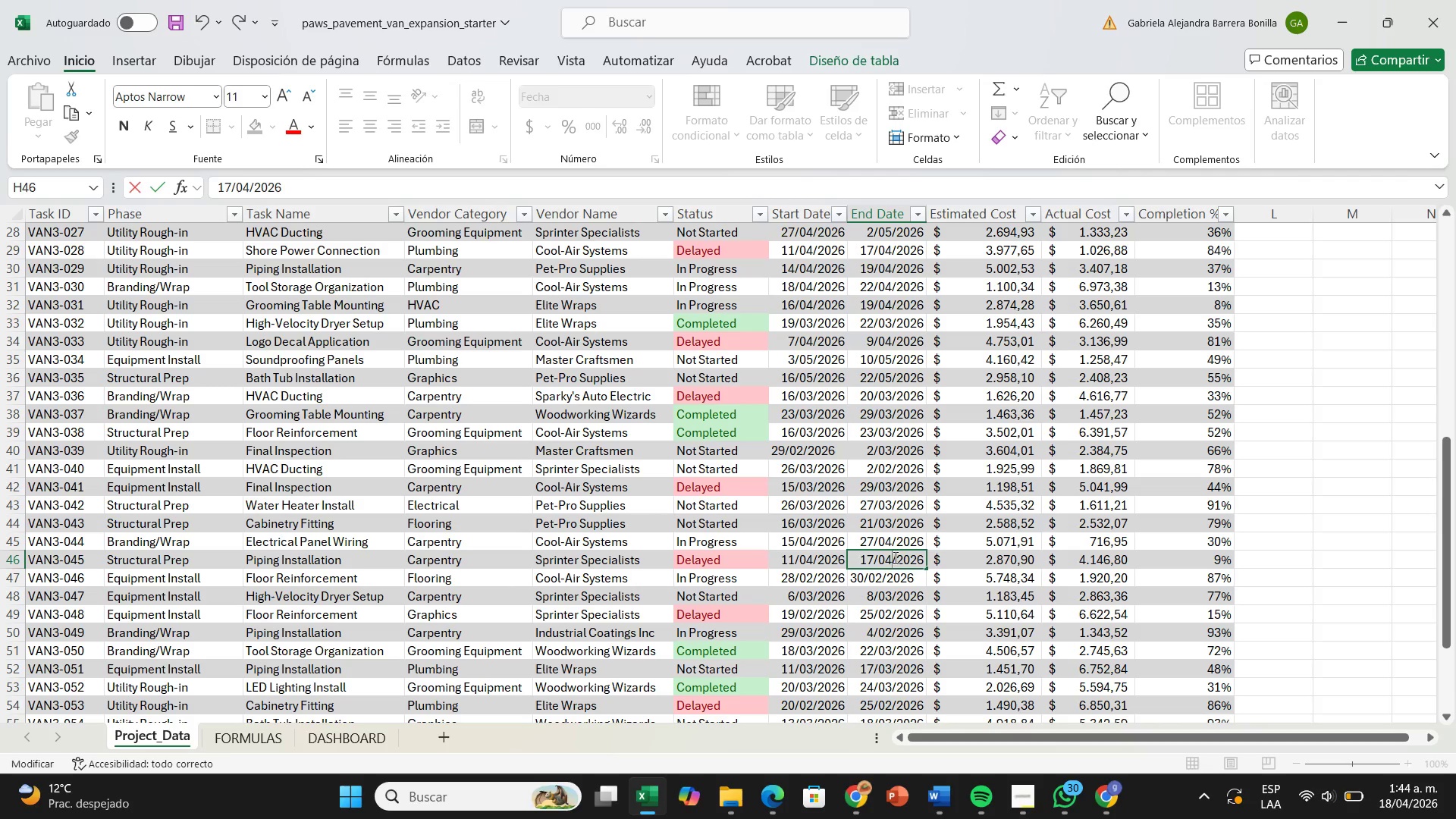 
key(Enter)
 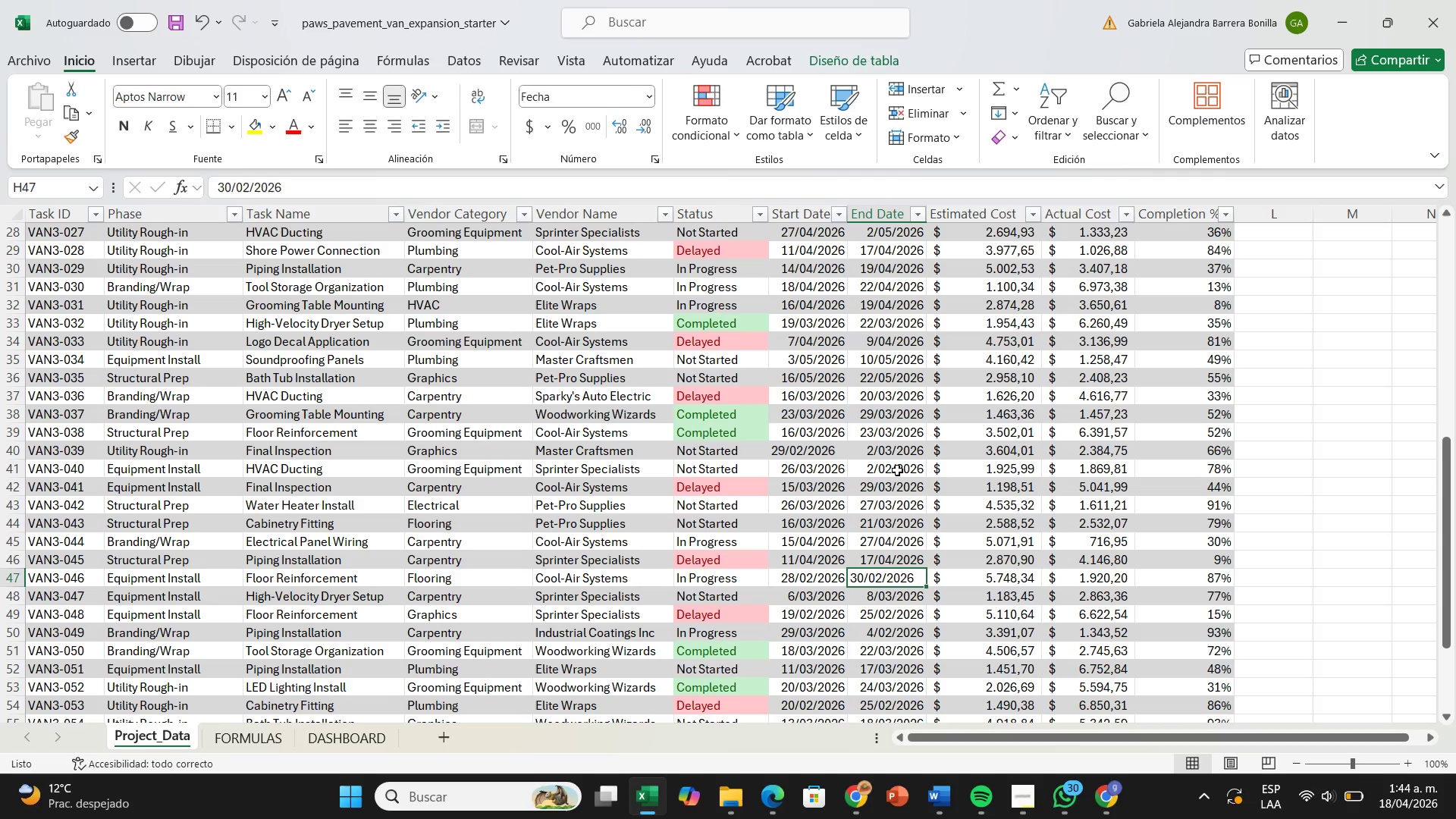 
left_click([897, 470])
 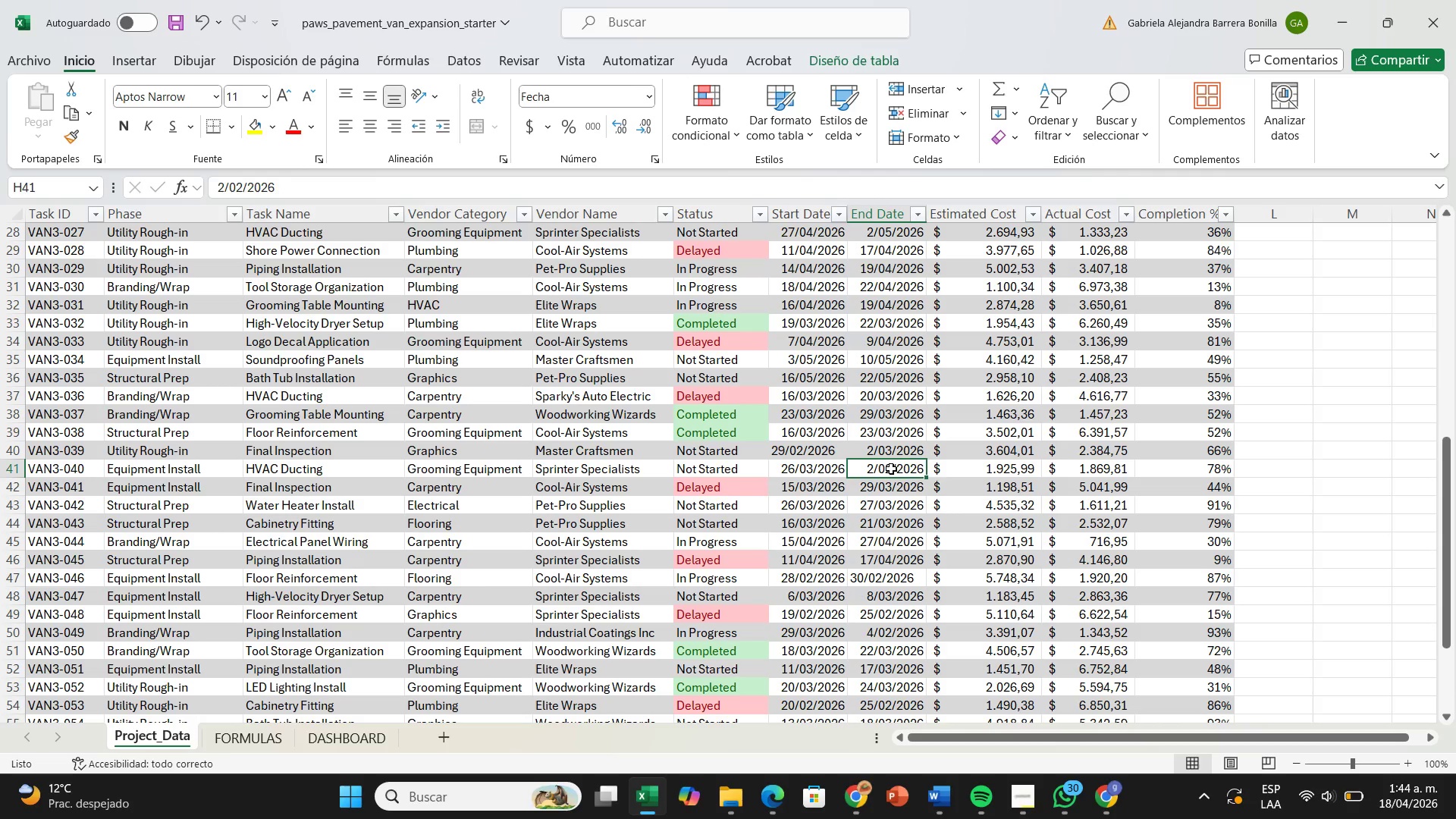 
double_click([891, 469])
 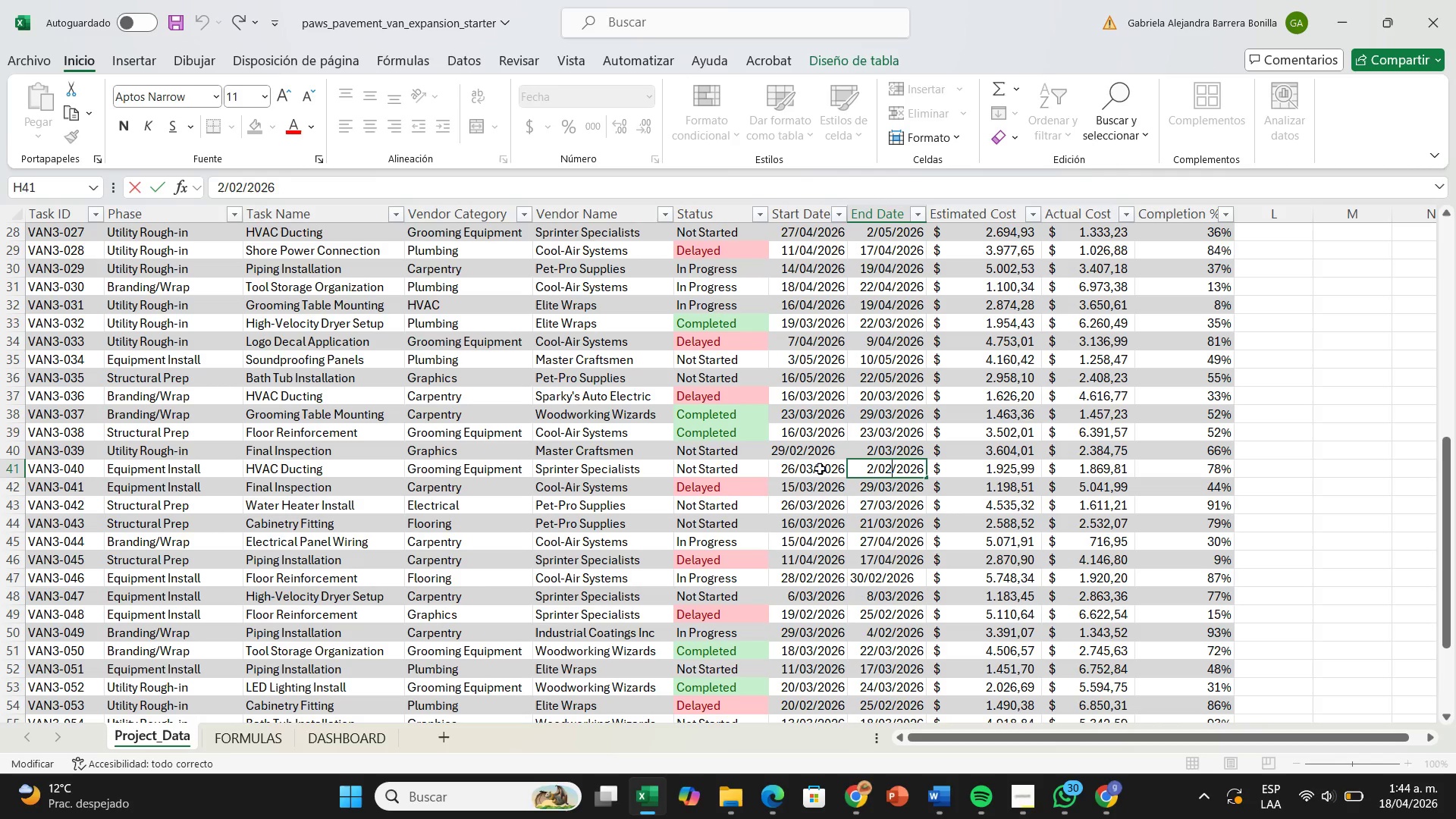 
double_click([814, 469])
 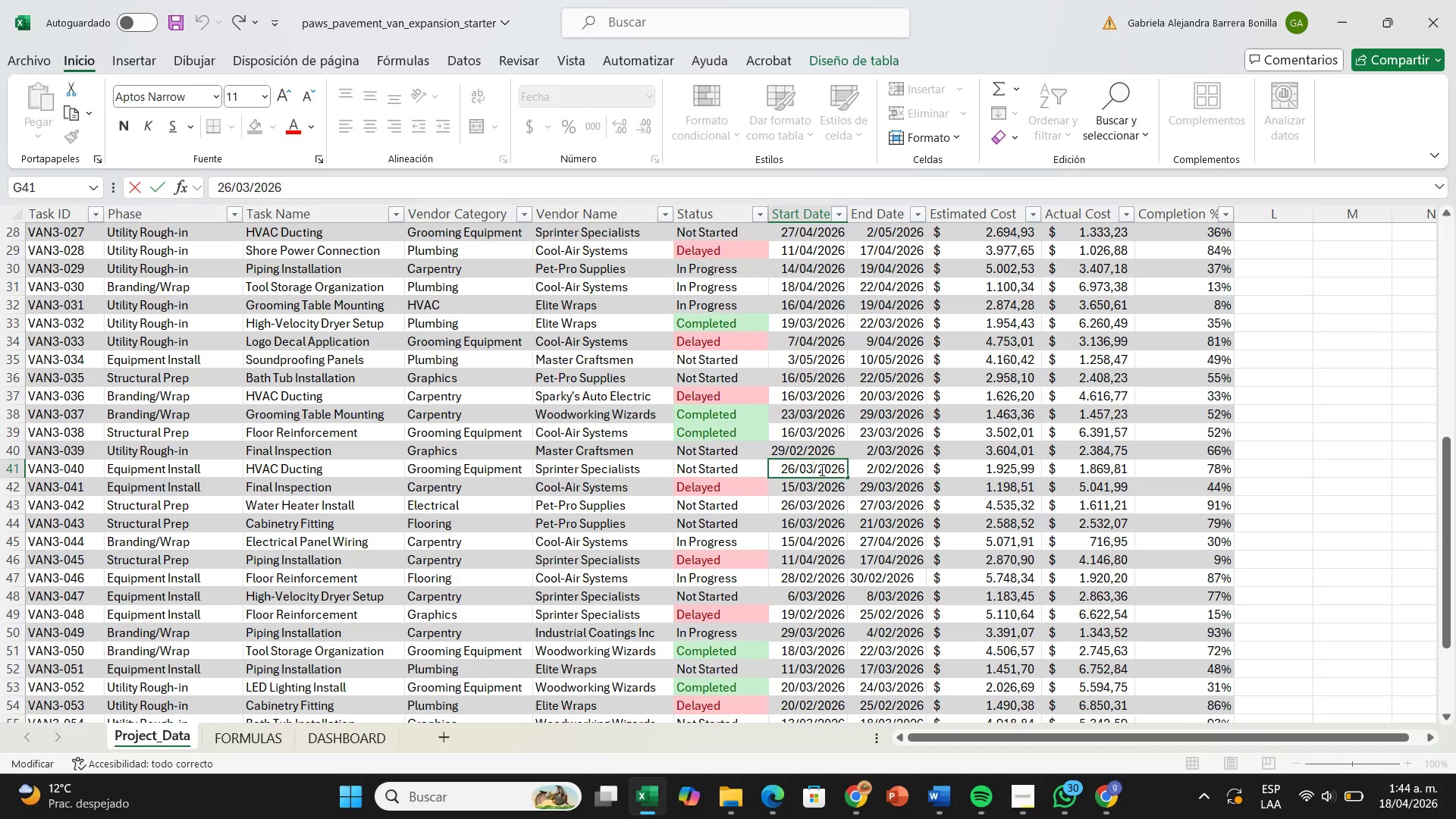 
key(Backspace)
 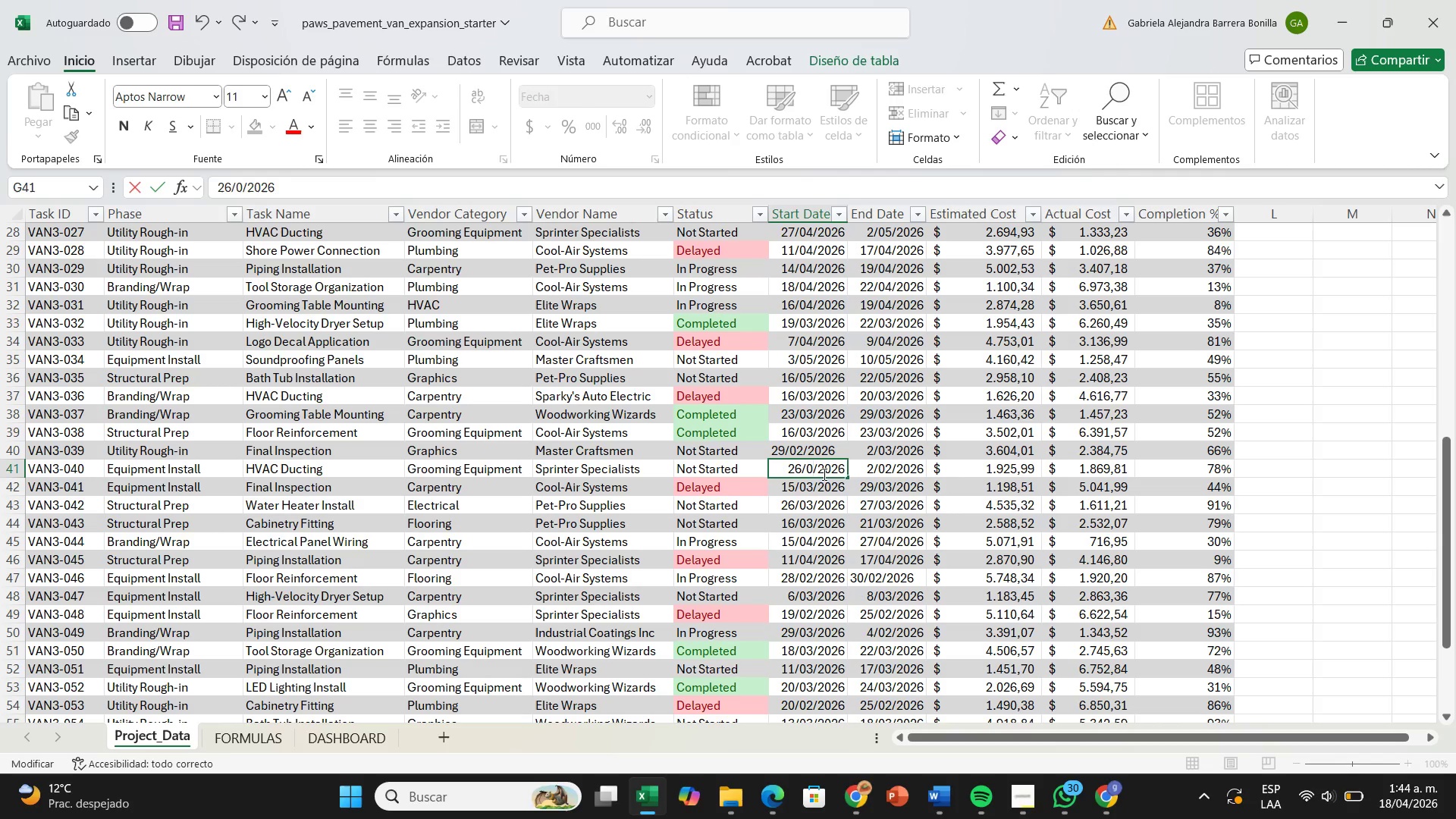 
key(4)
 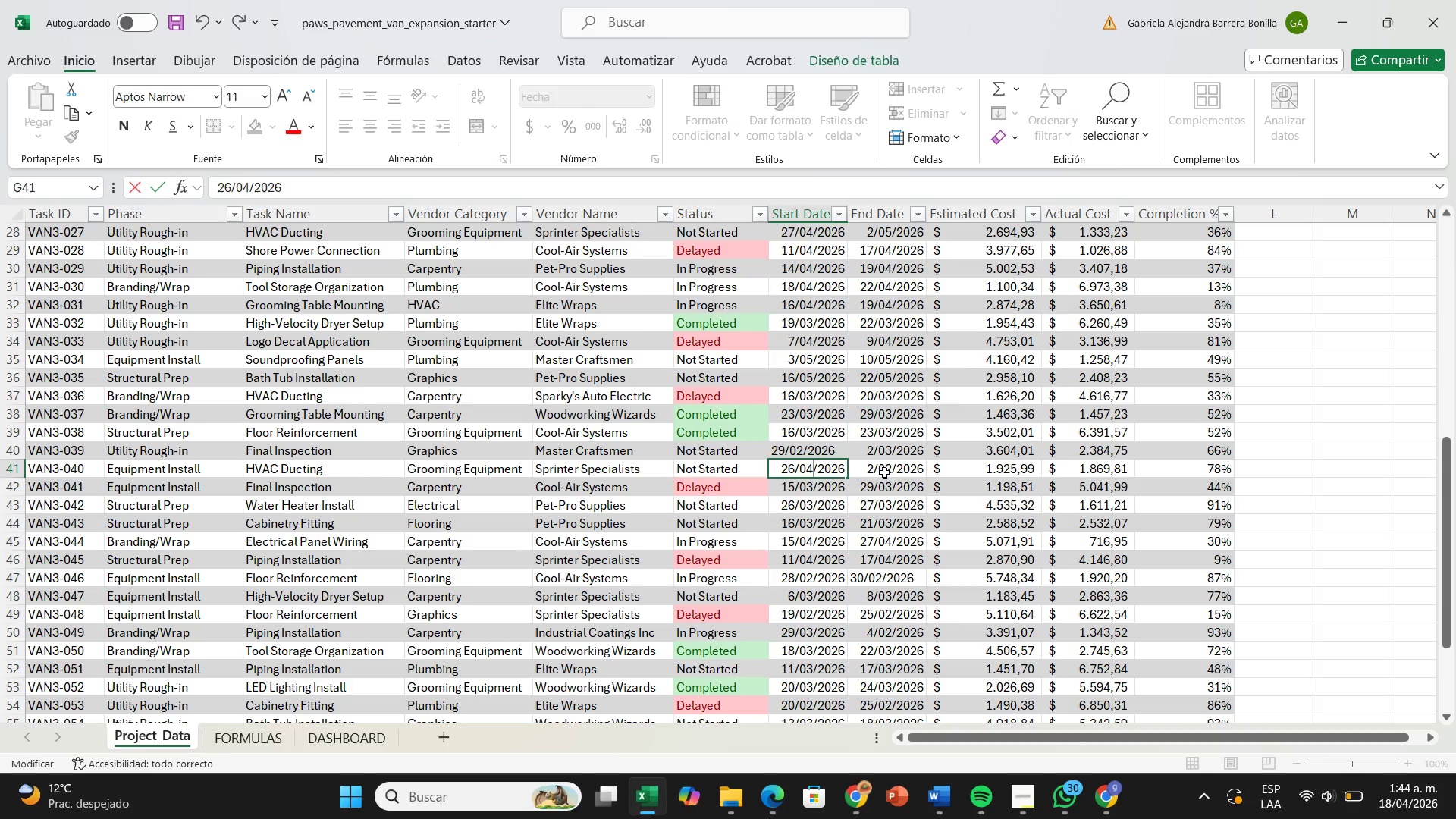 
double_click([885, 472])
 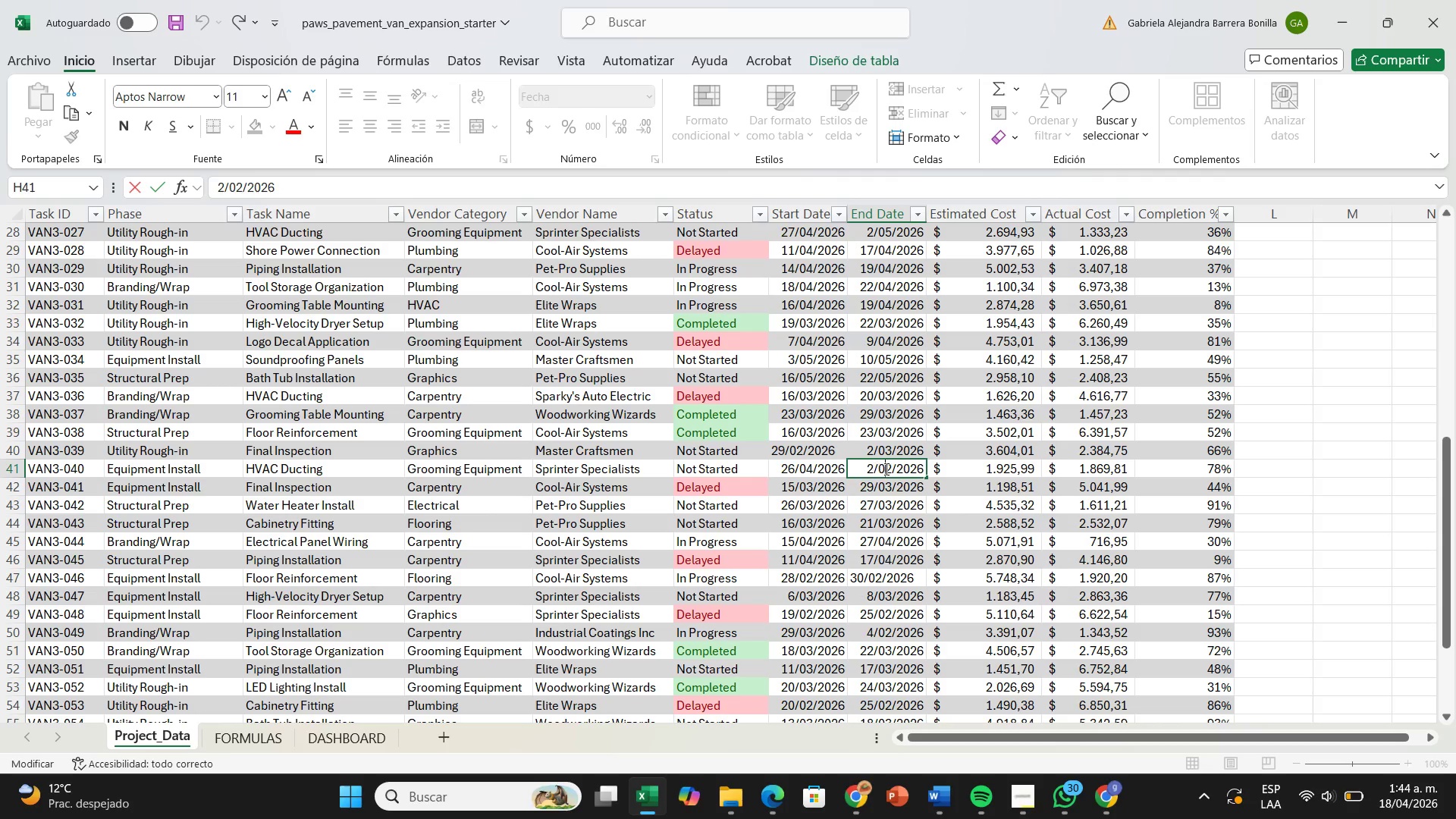 
left_click([891, 469])
 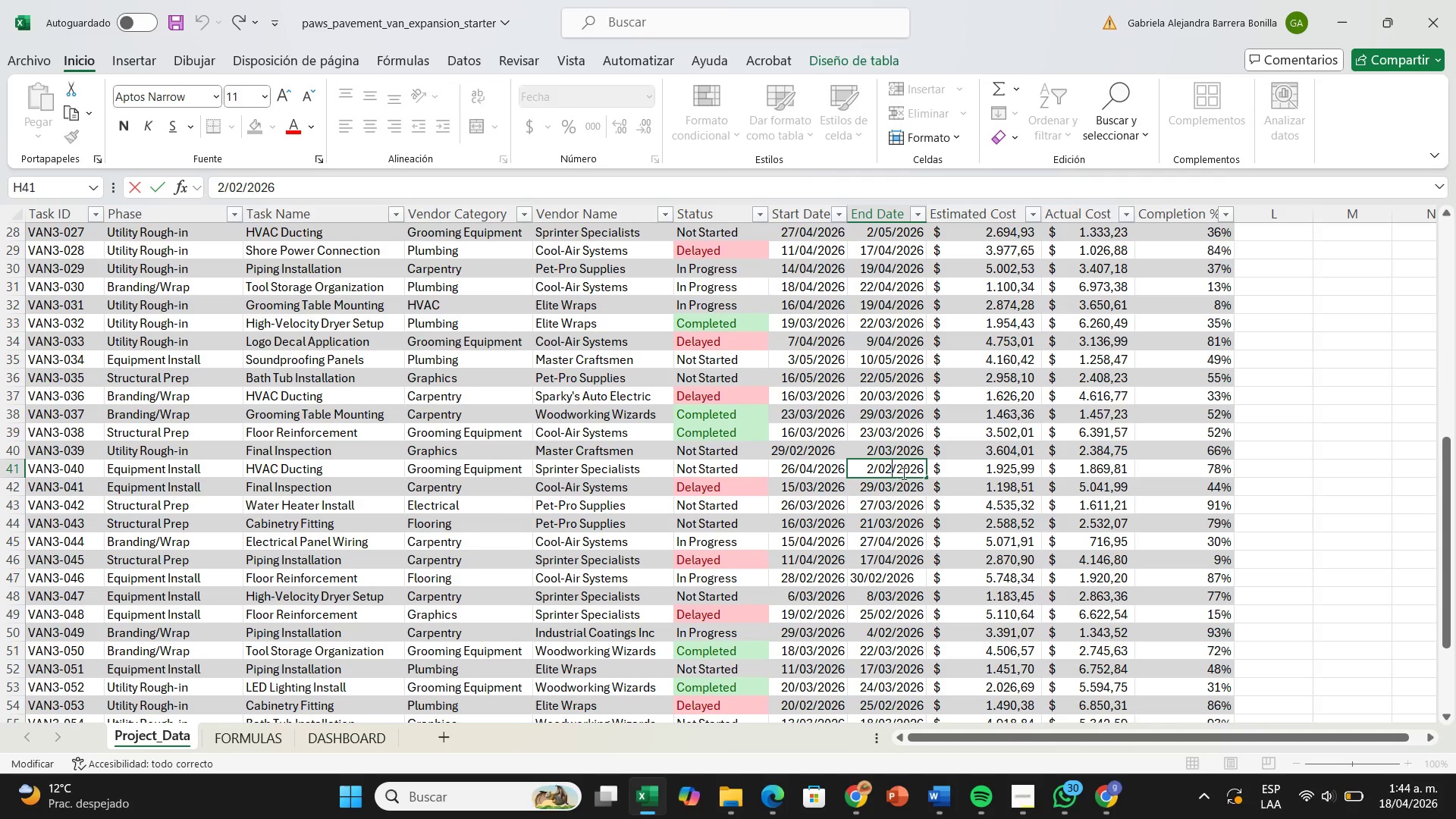 
key(Backspace)
 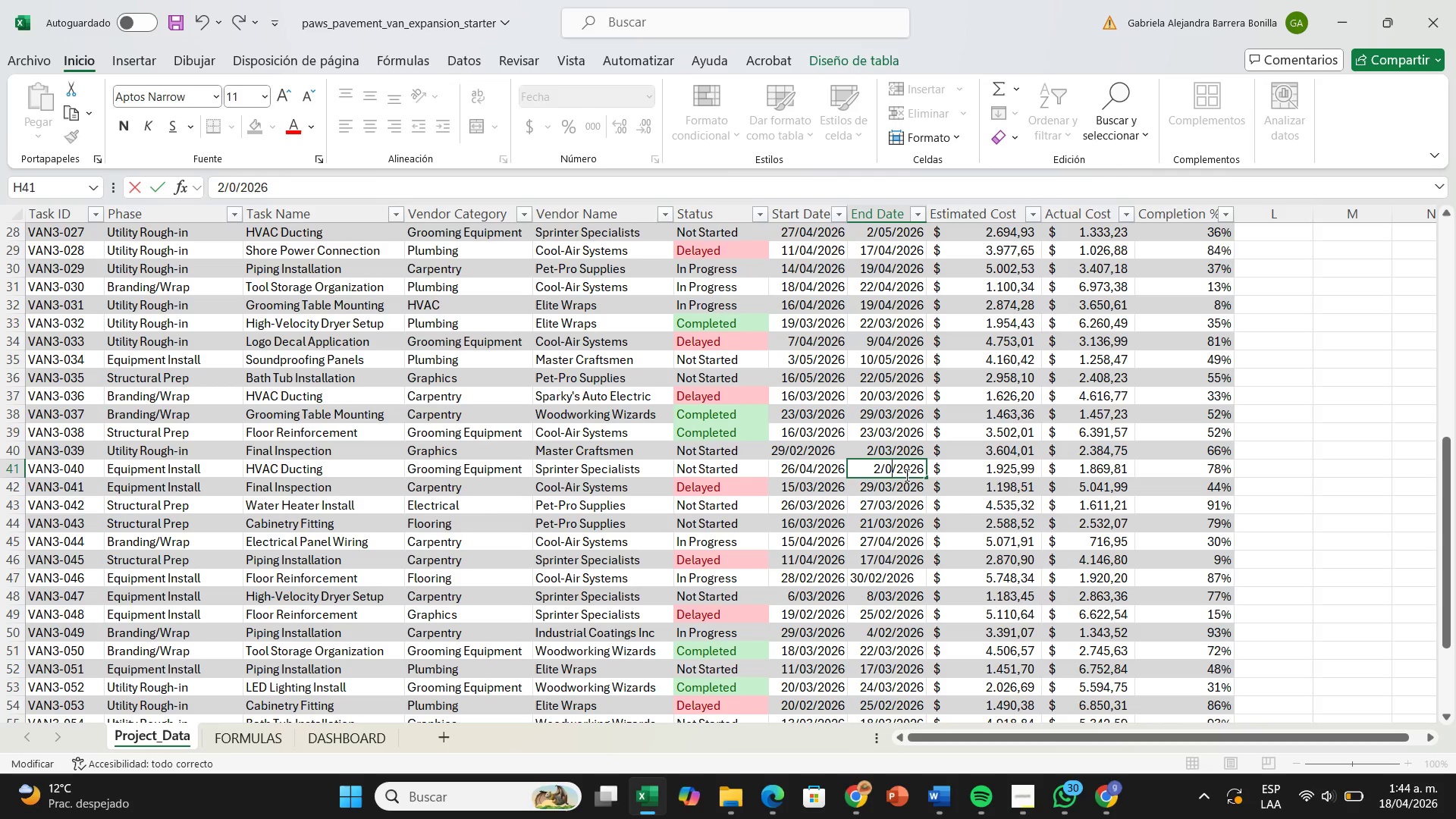 
key(5)
 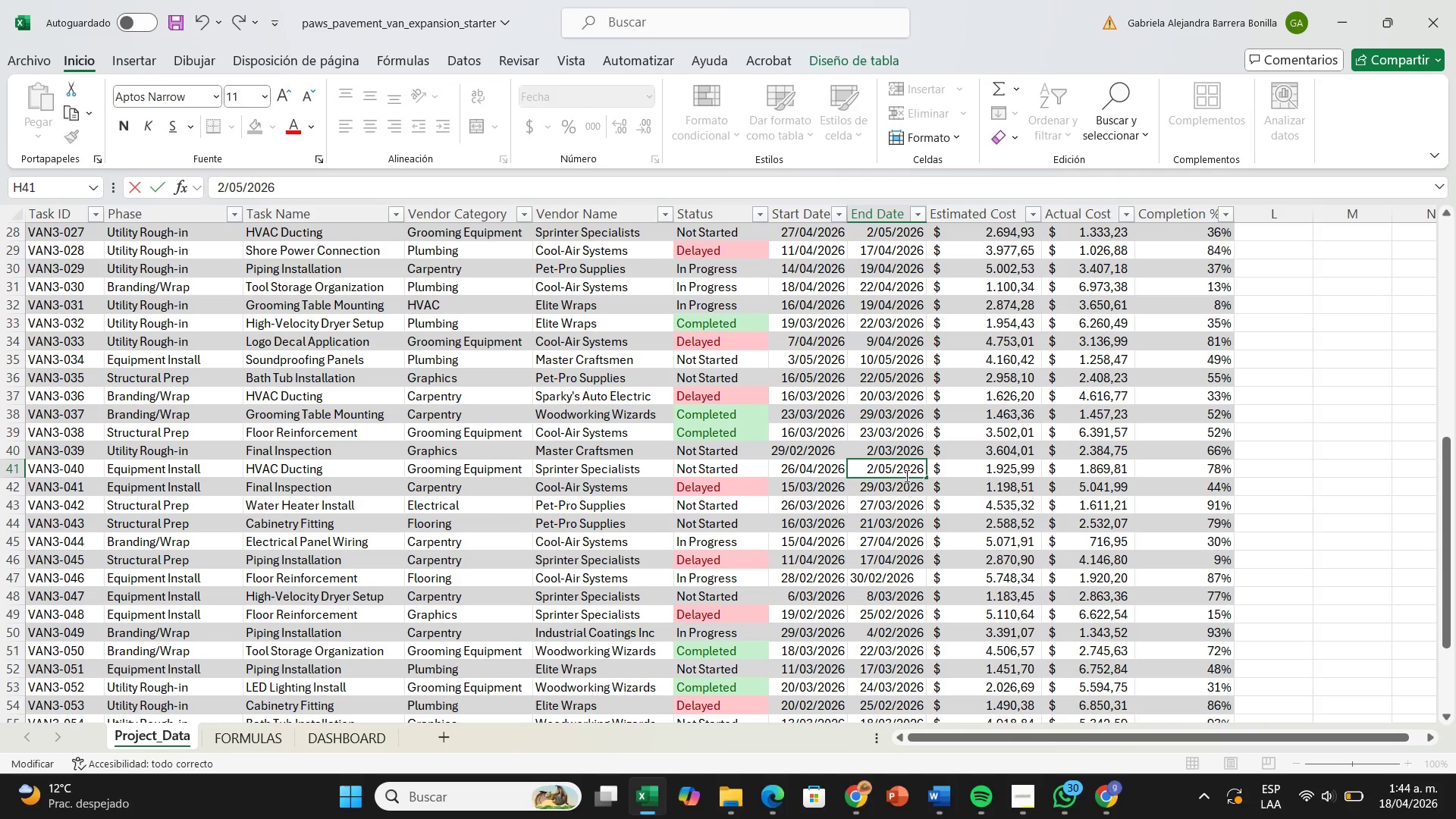 
key(Enter)
 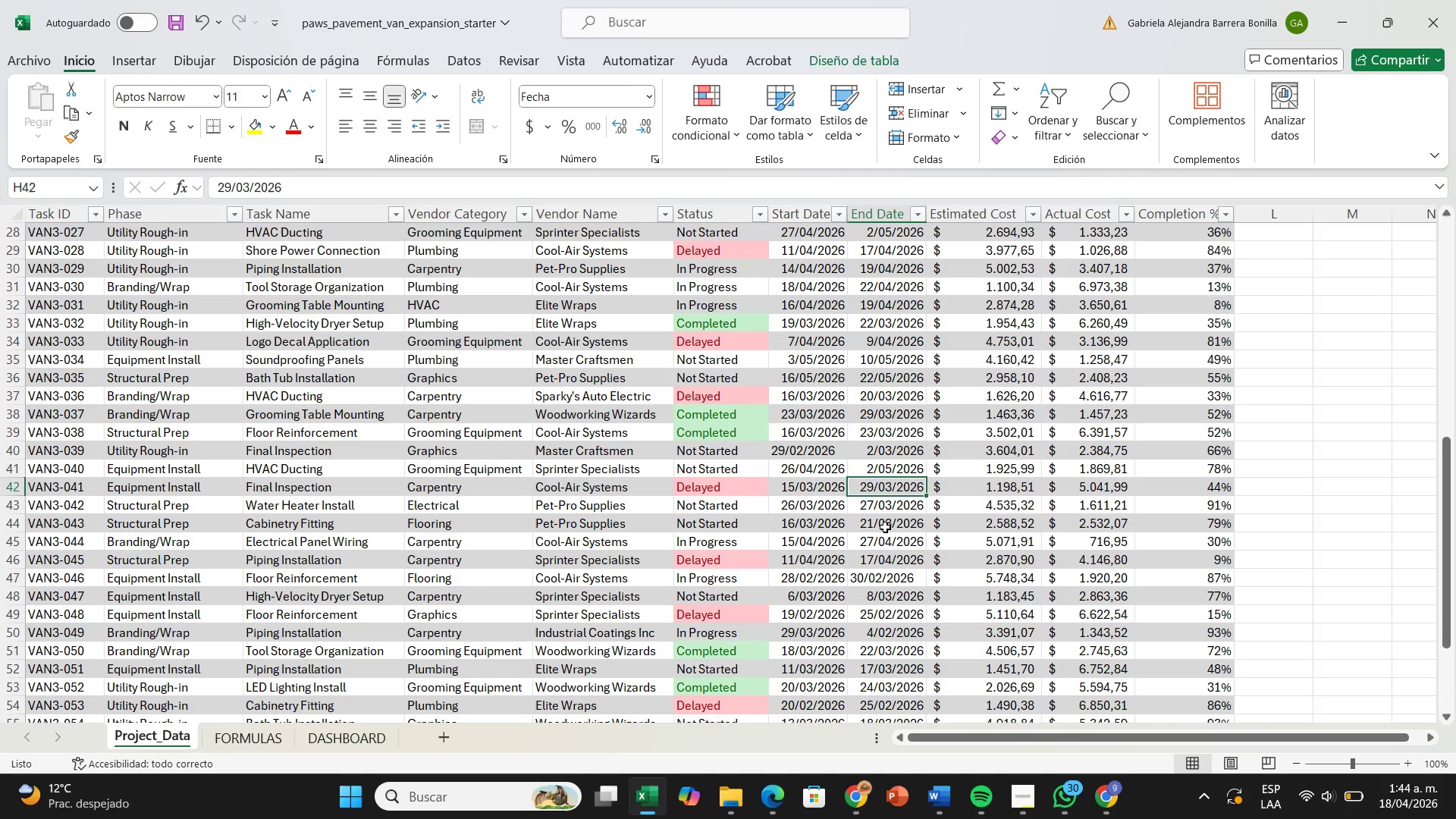 
scroll: coordinate [880, 528], scroll_direction: down, amount: 1.0
 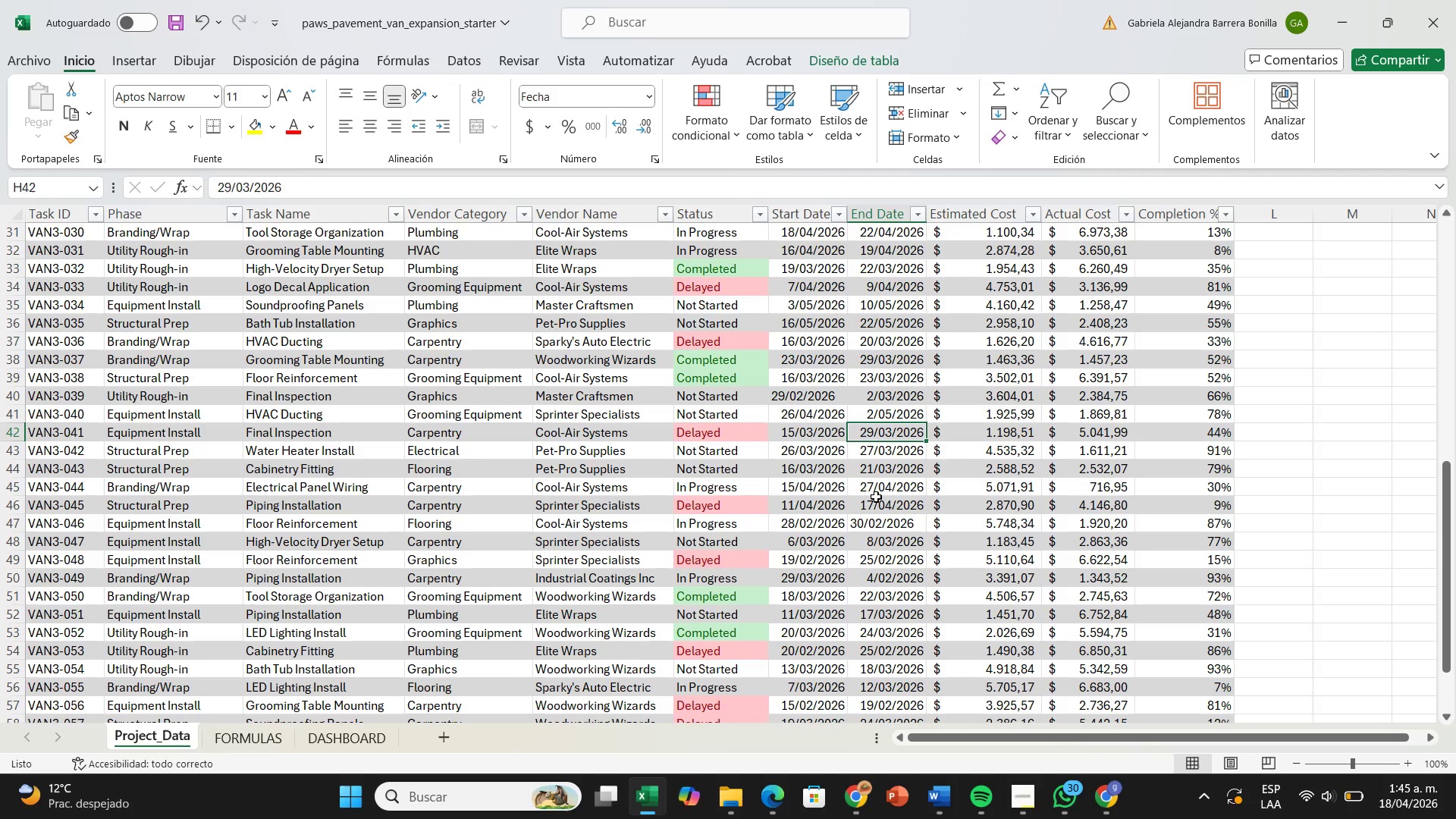 
wait(20.13)
 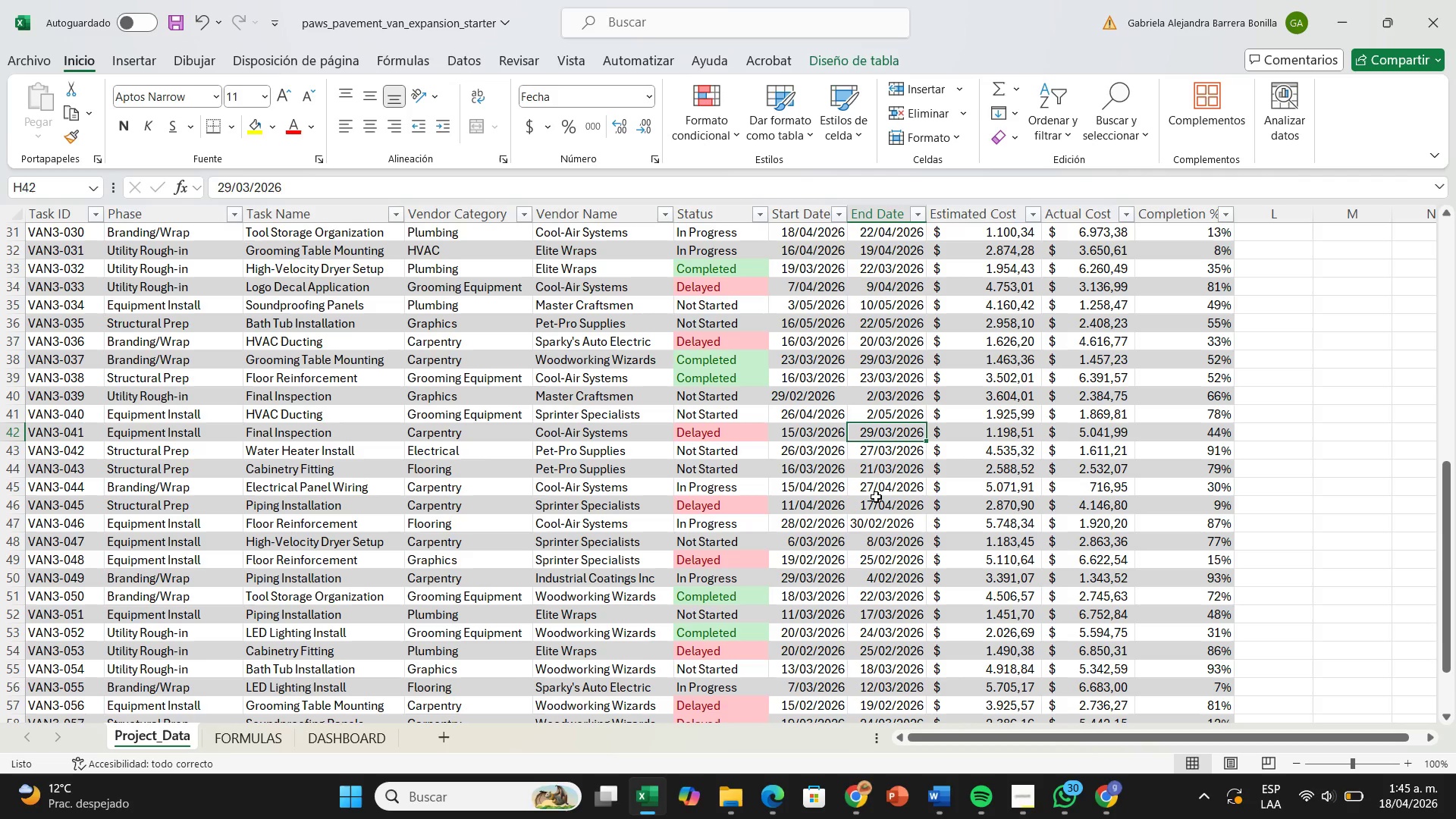 
double_click([809, 525])
 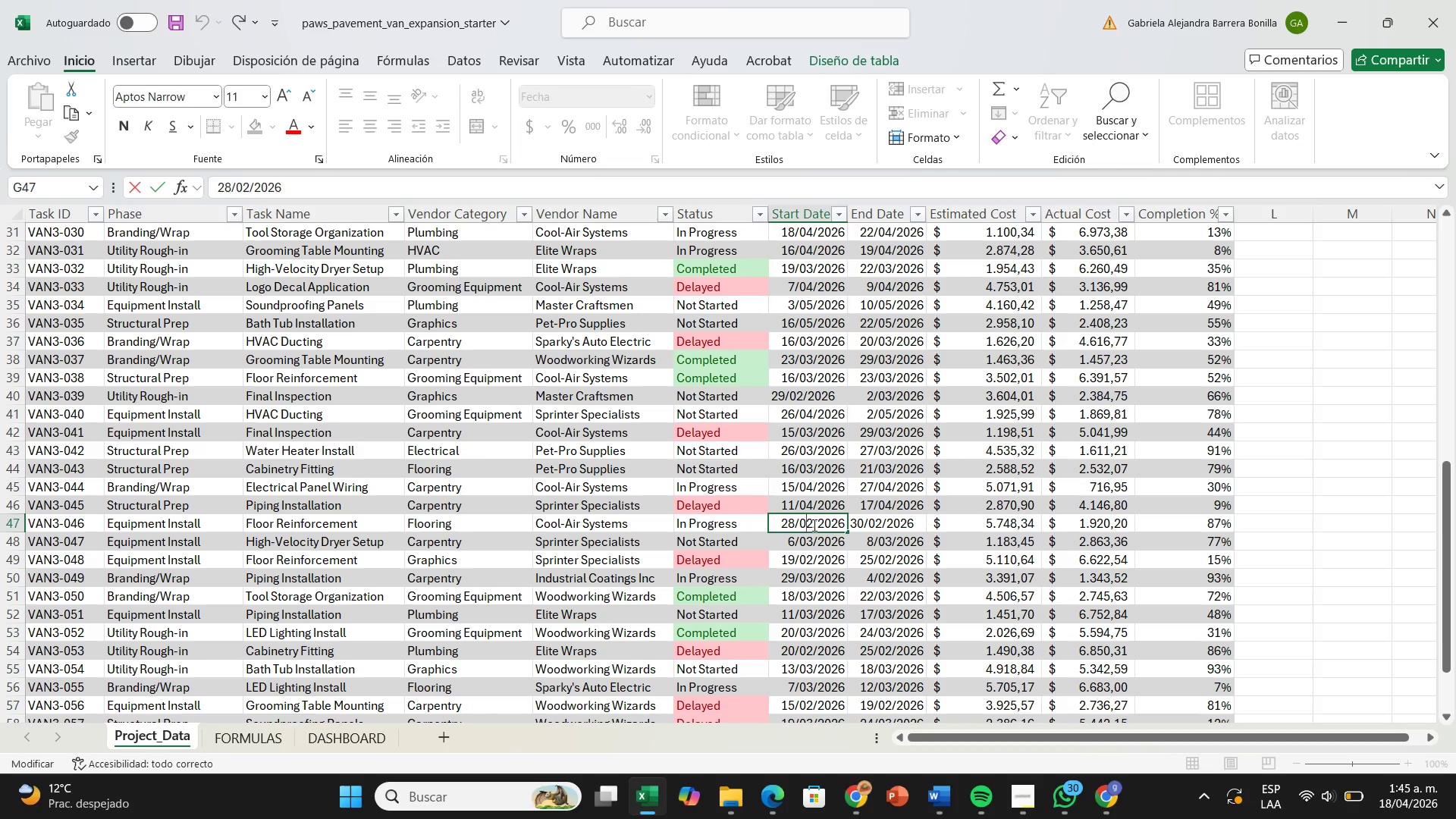 
left_click([813, 525])
 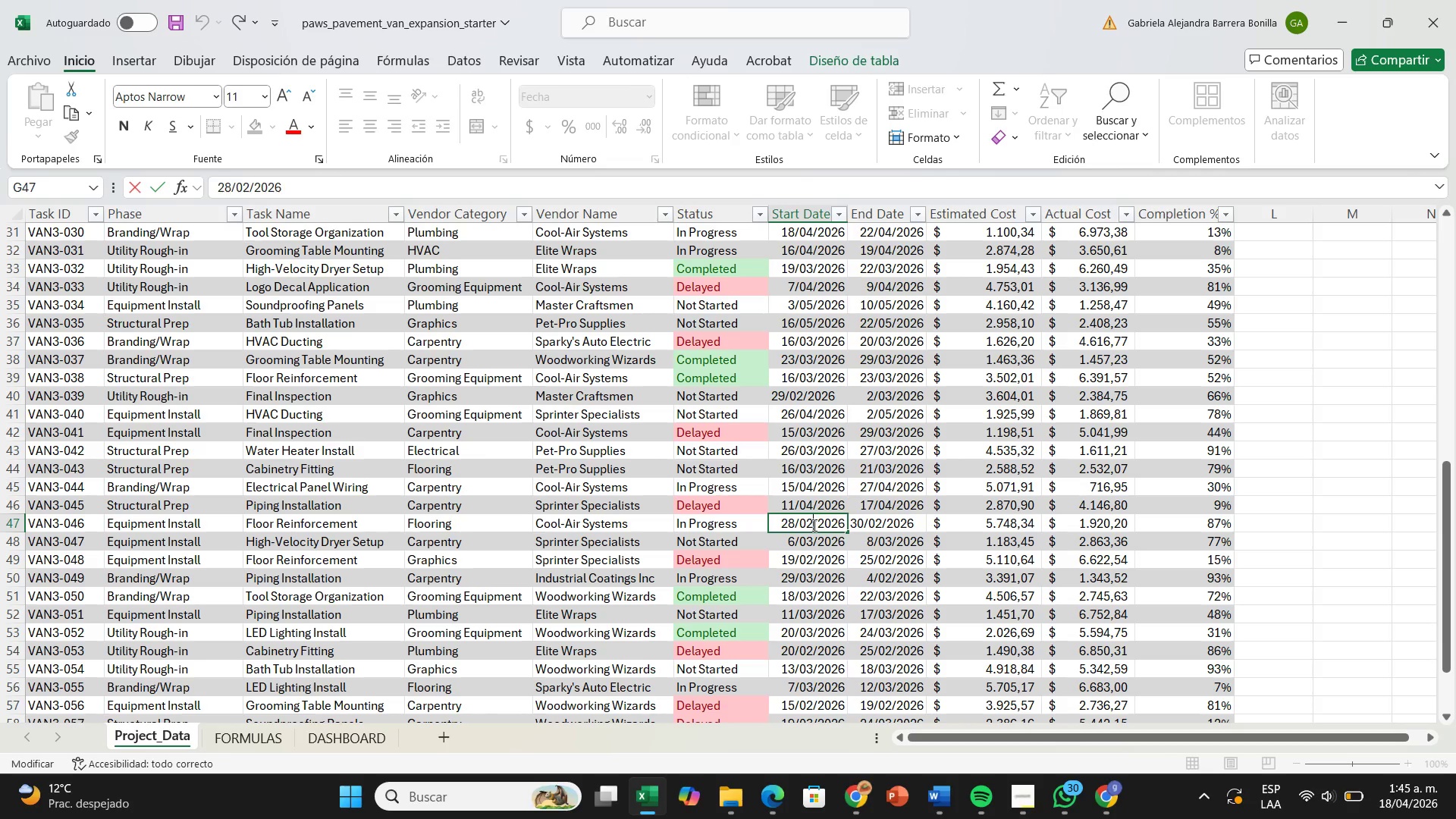 
key(Backspace)
 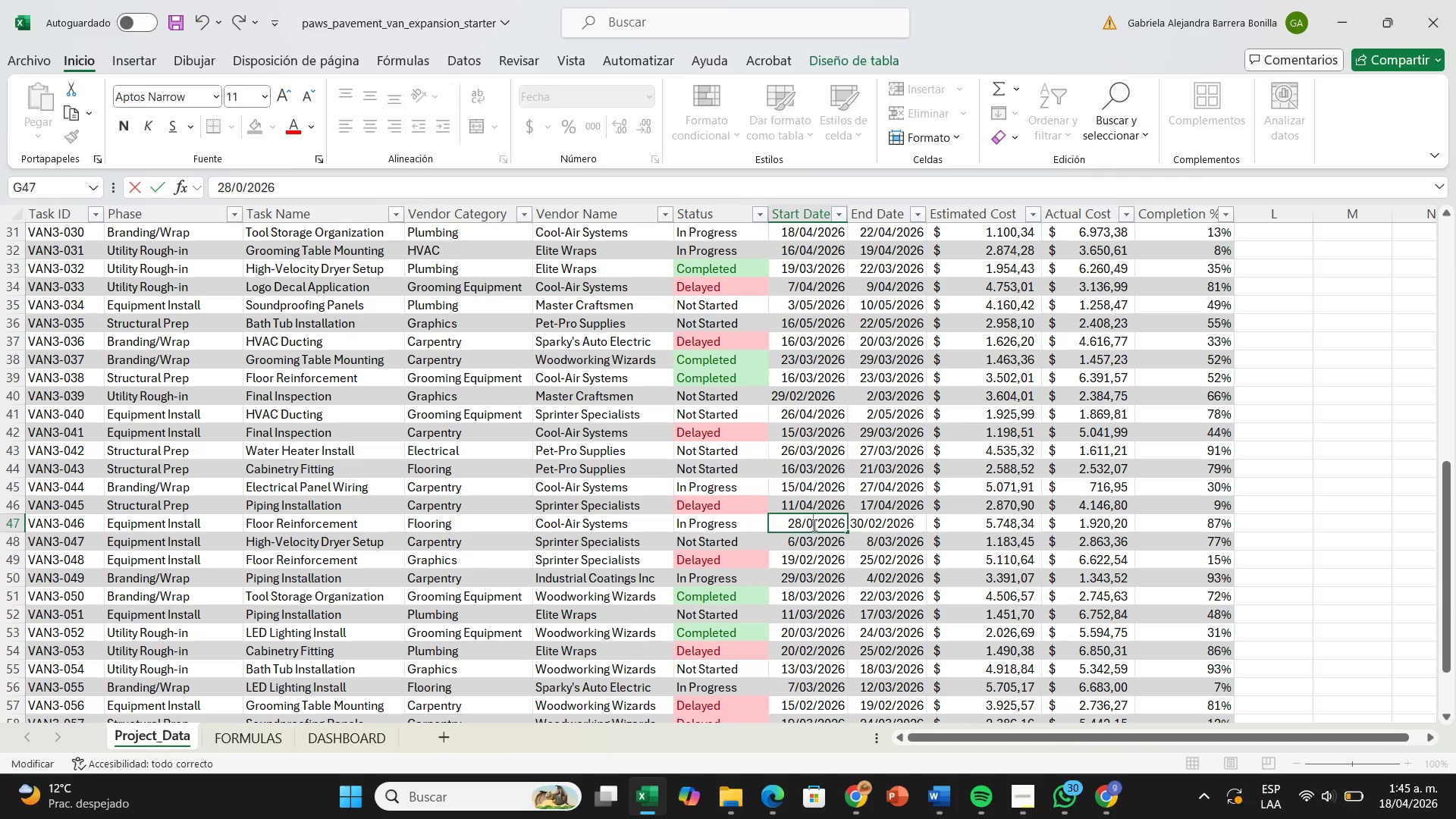 
key(3)
 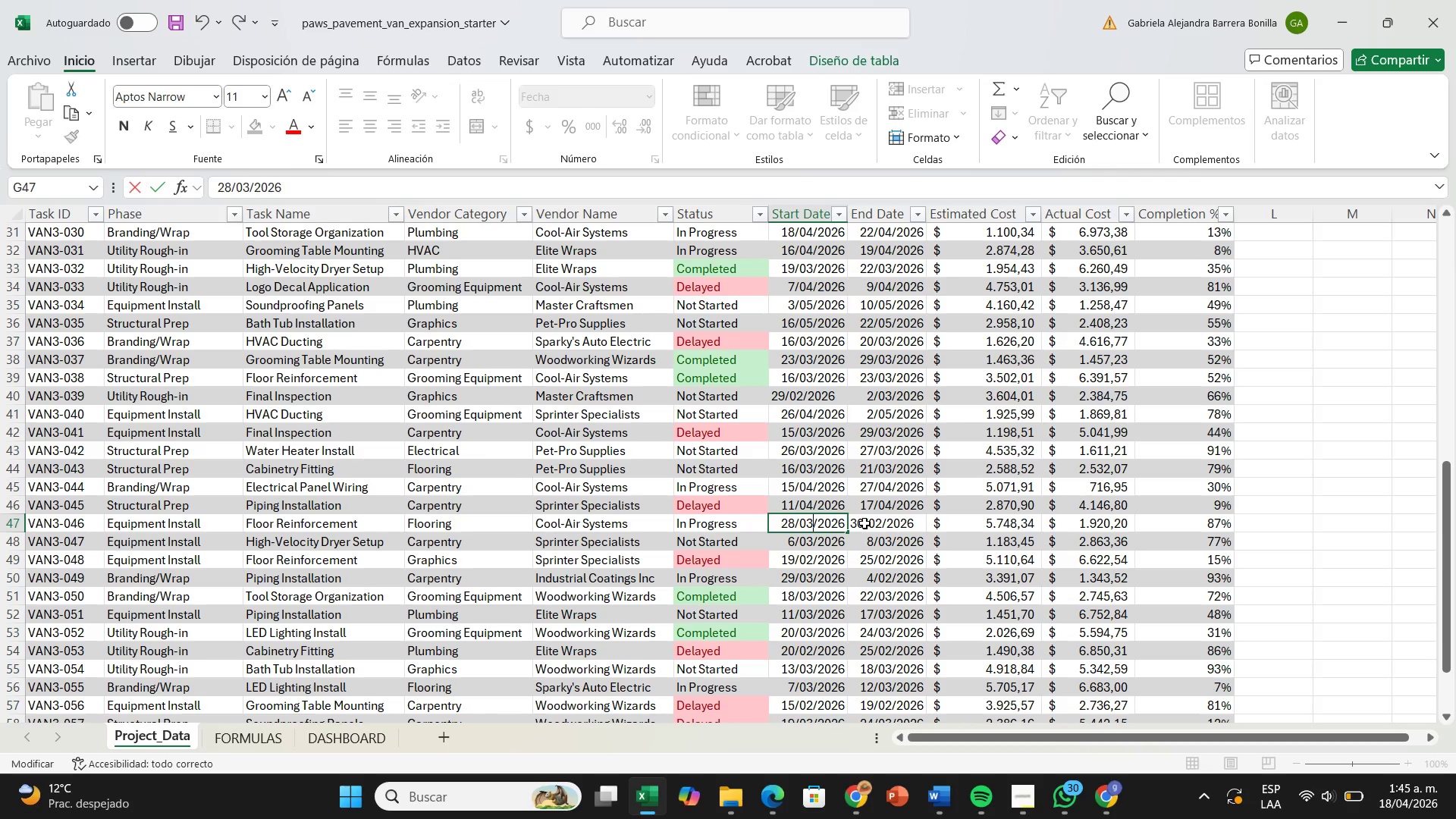 
left_click([861, 525])
 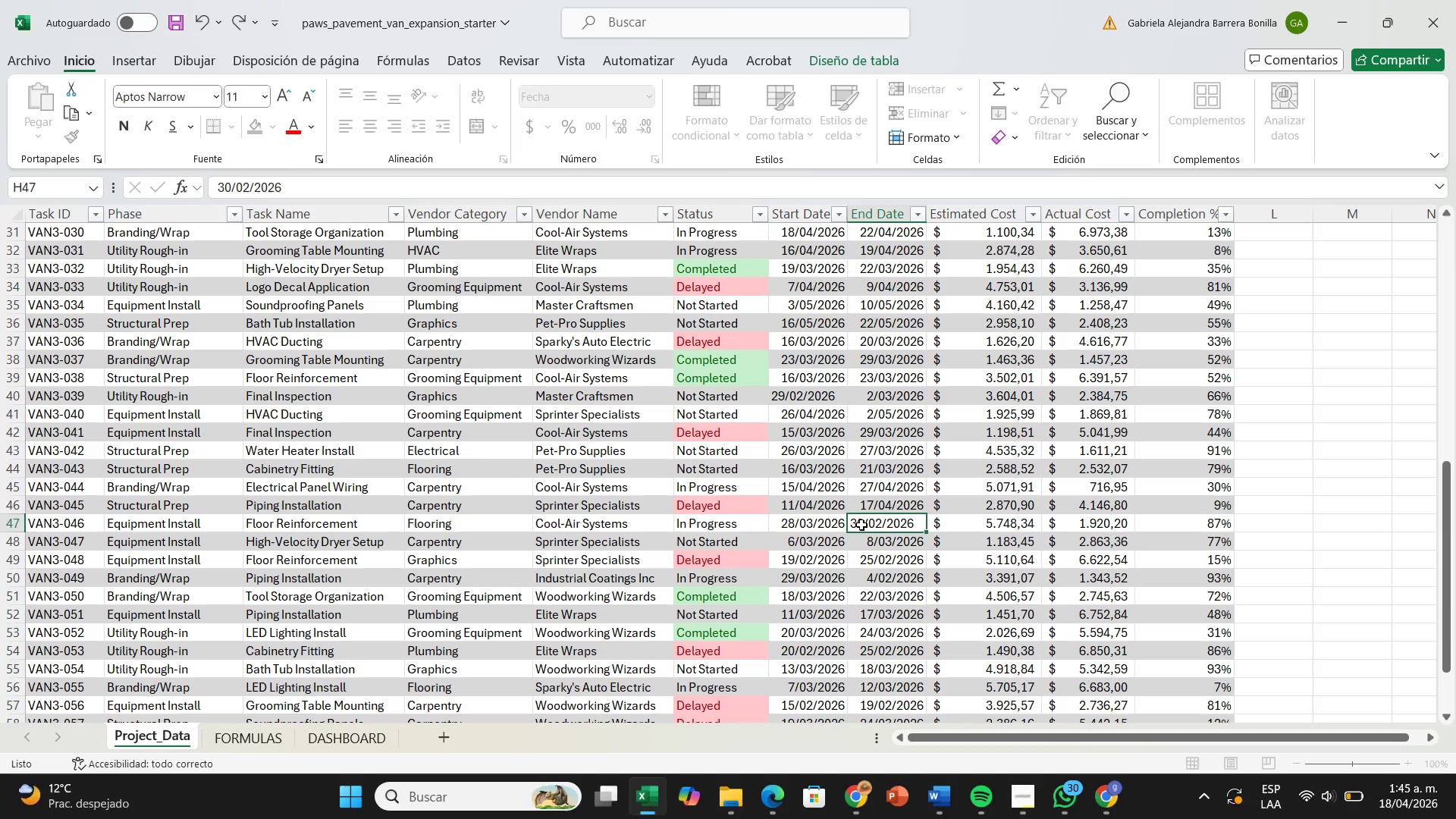 
left_click([861, 525])
 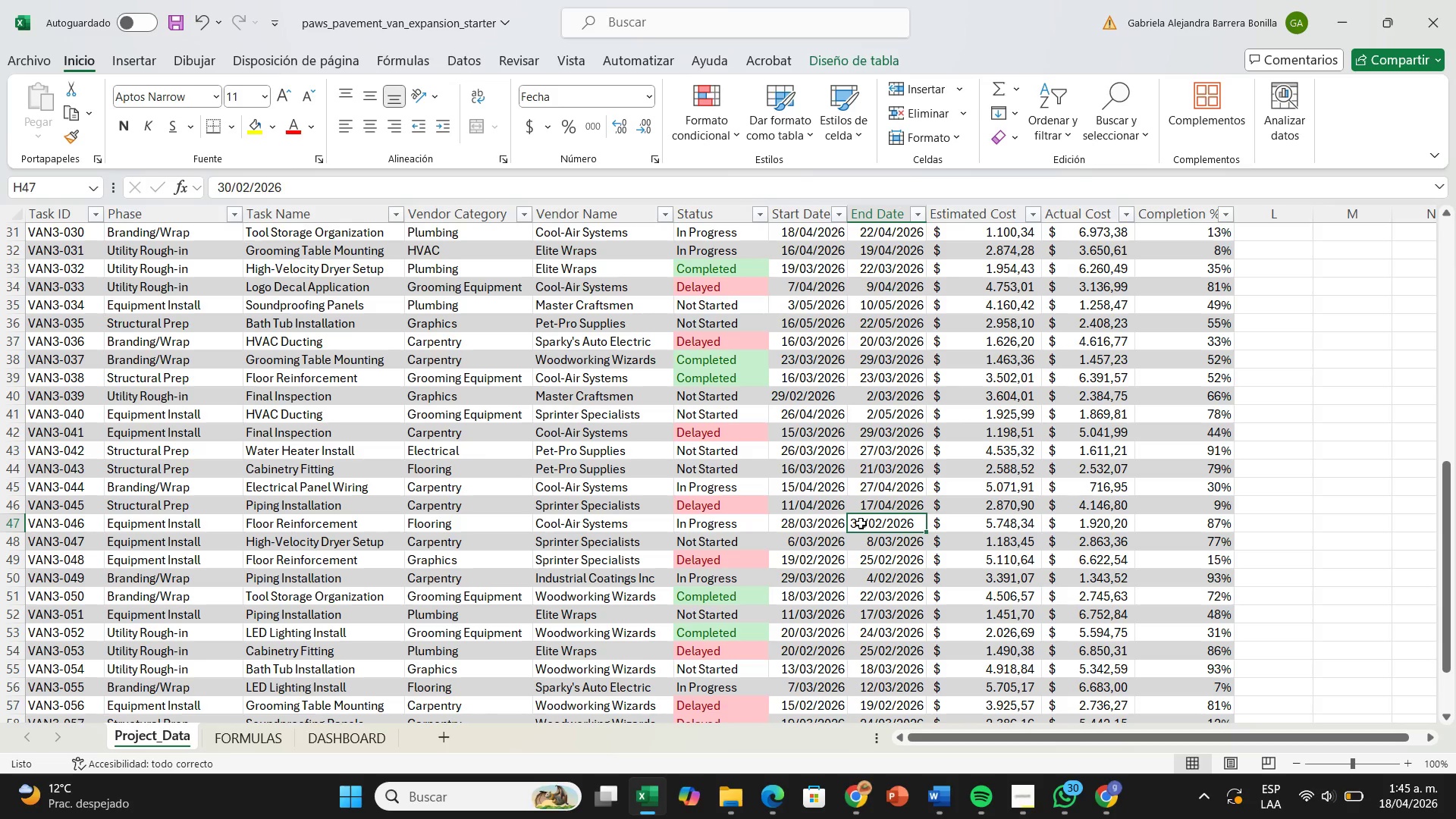 
double_click([861, 523])
 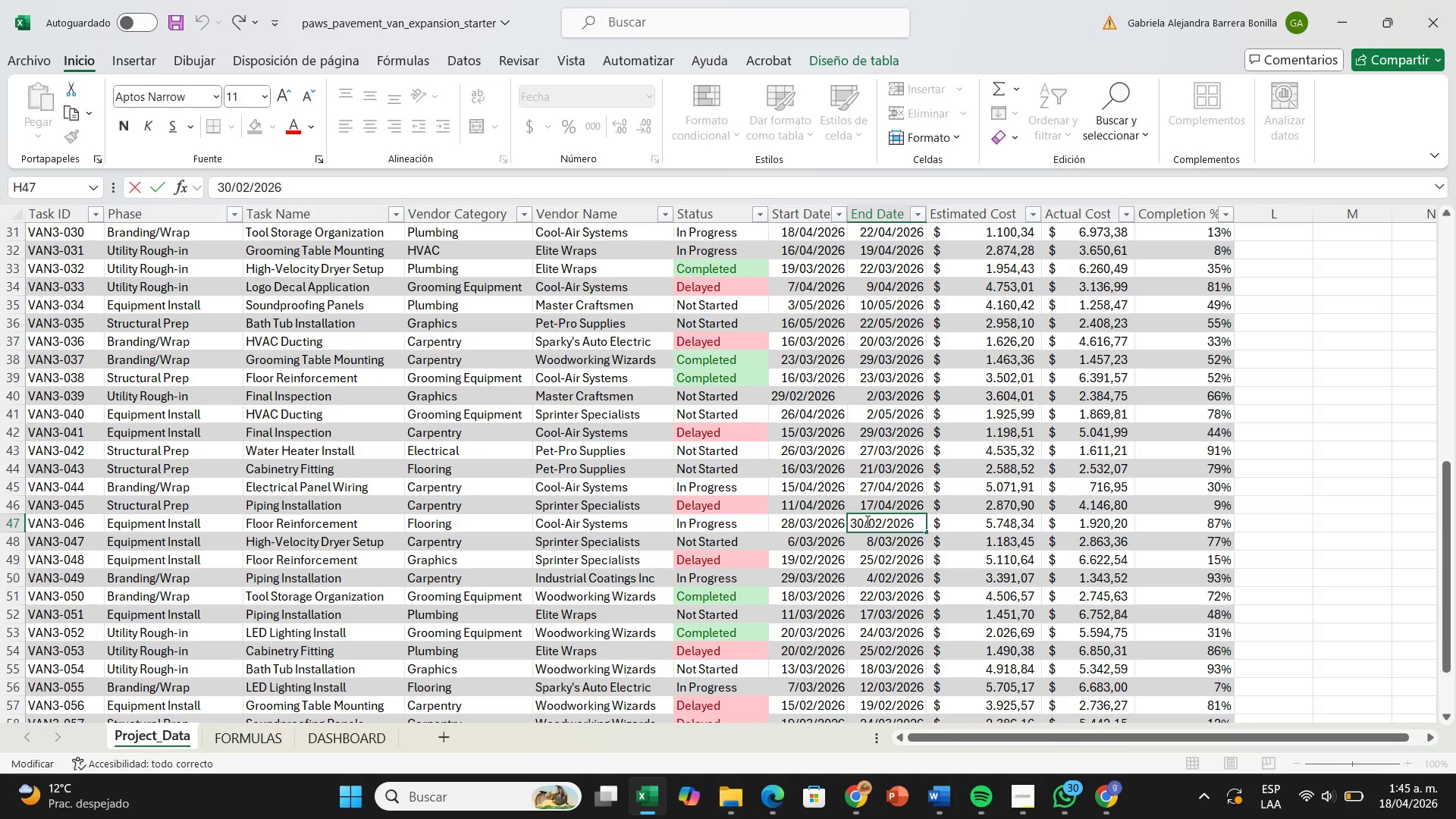 
key(Backspace)
key(Backspace)
type(23)
 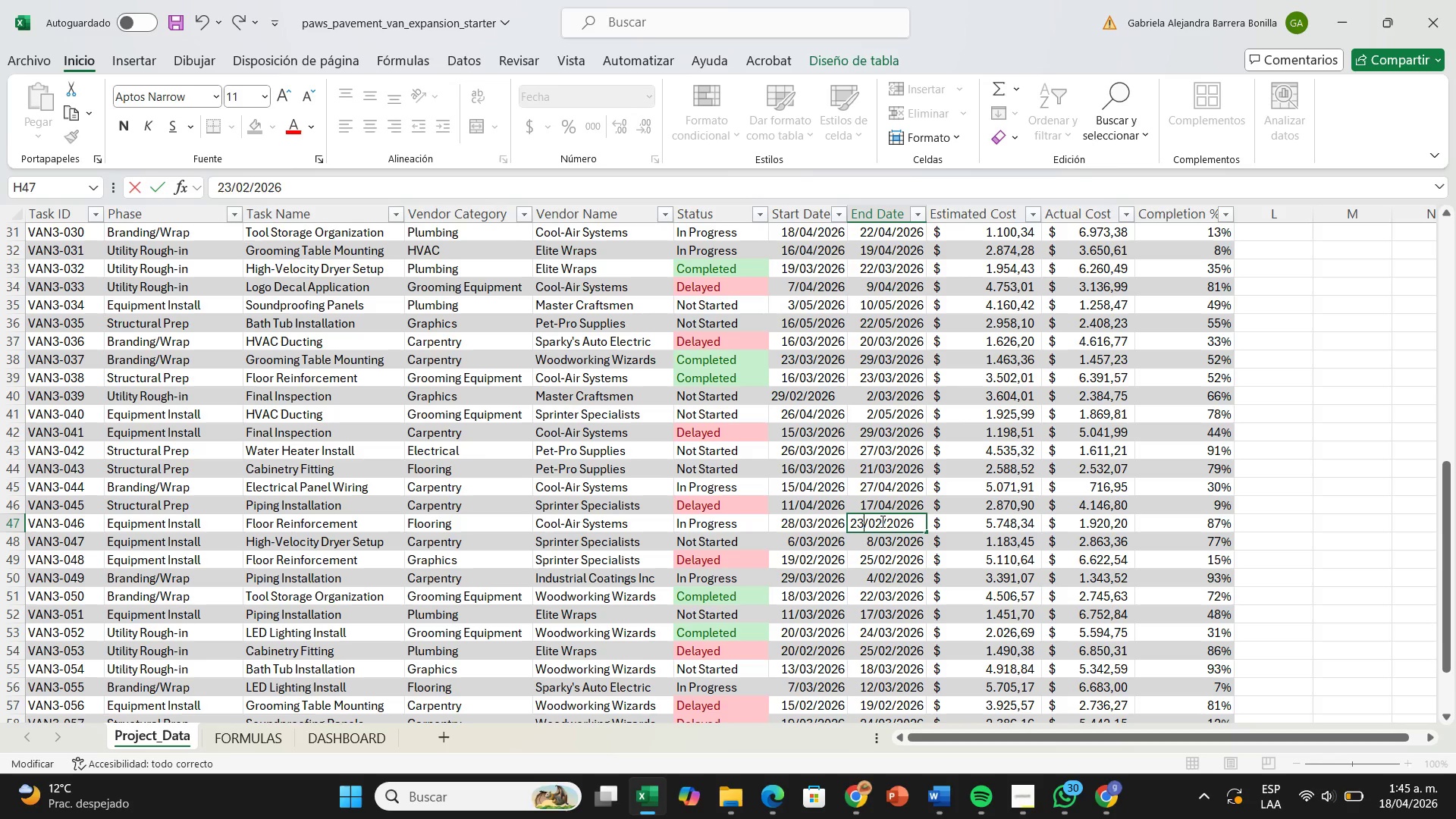 
left_click([881, 521])
 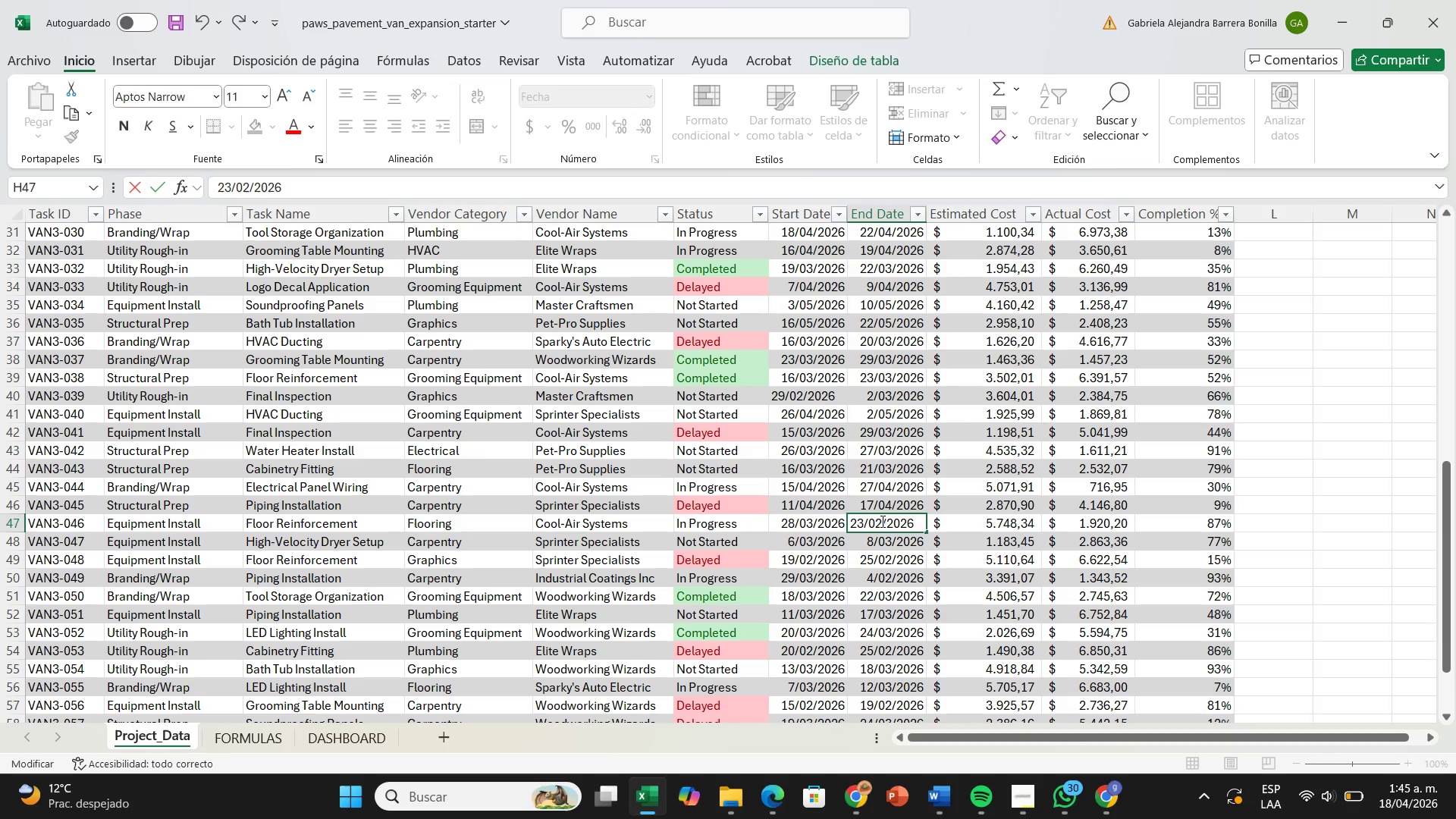 
key(Backspace)
 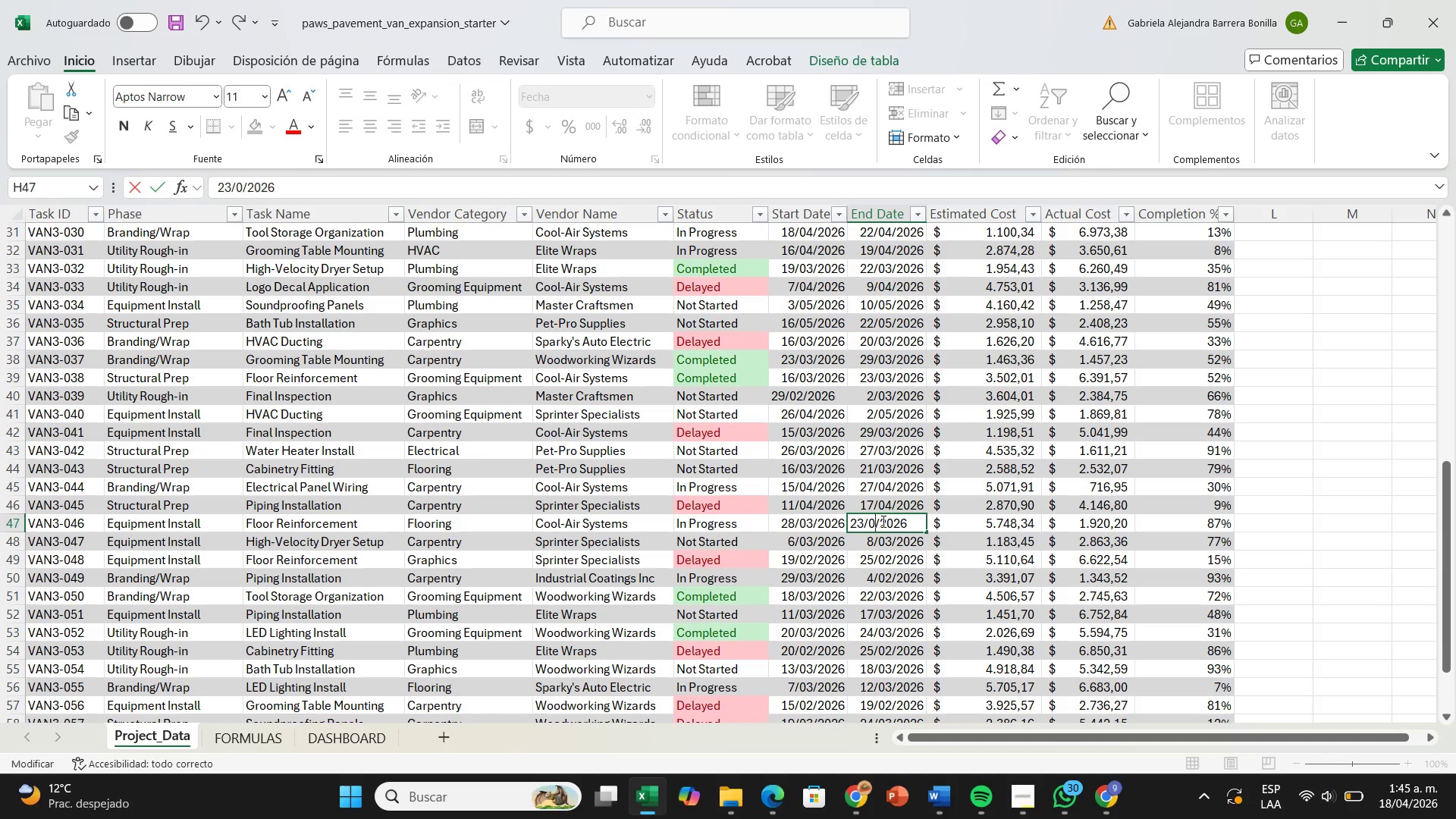 
key(4)
 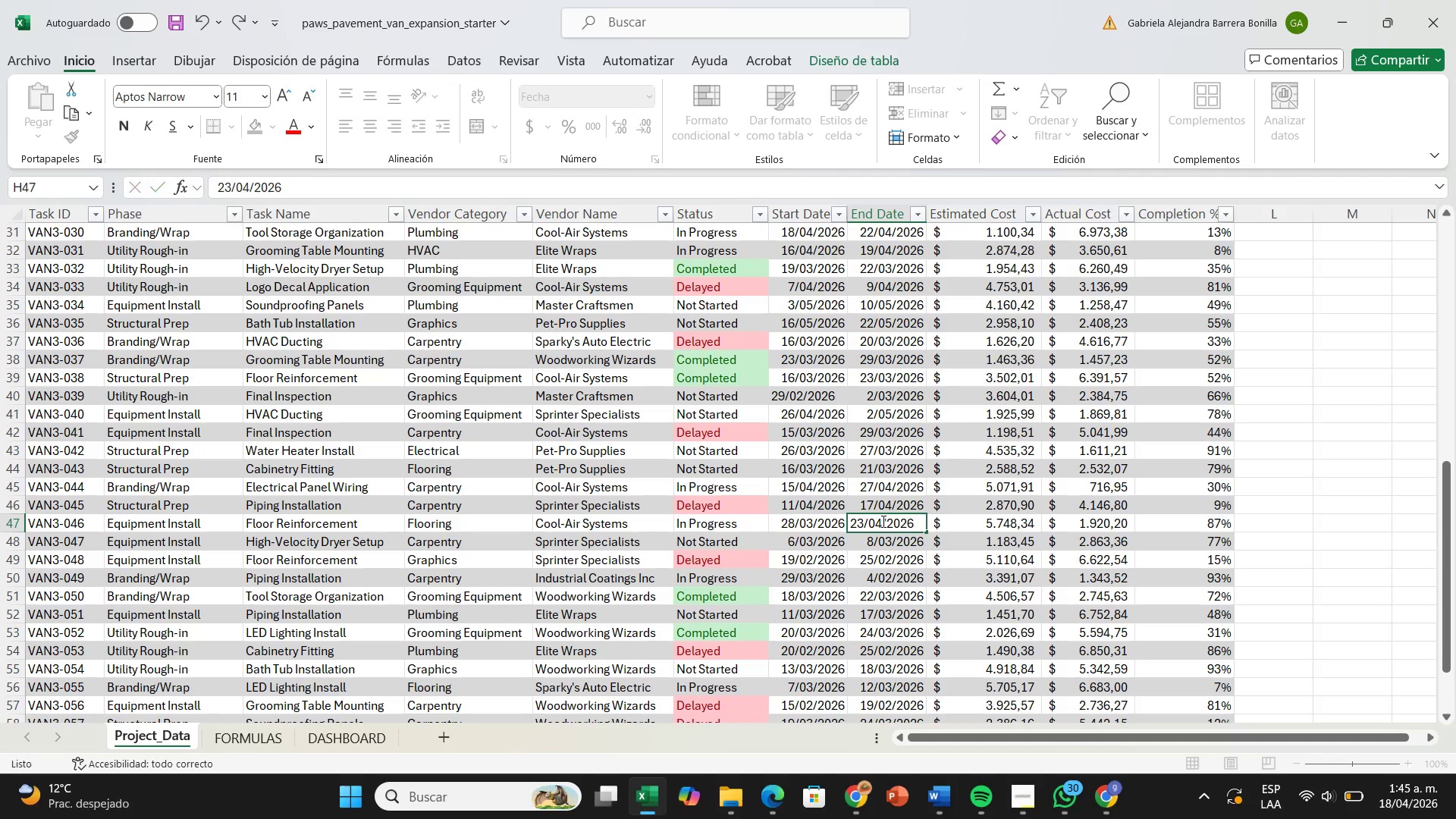 
key(Enter)
 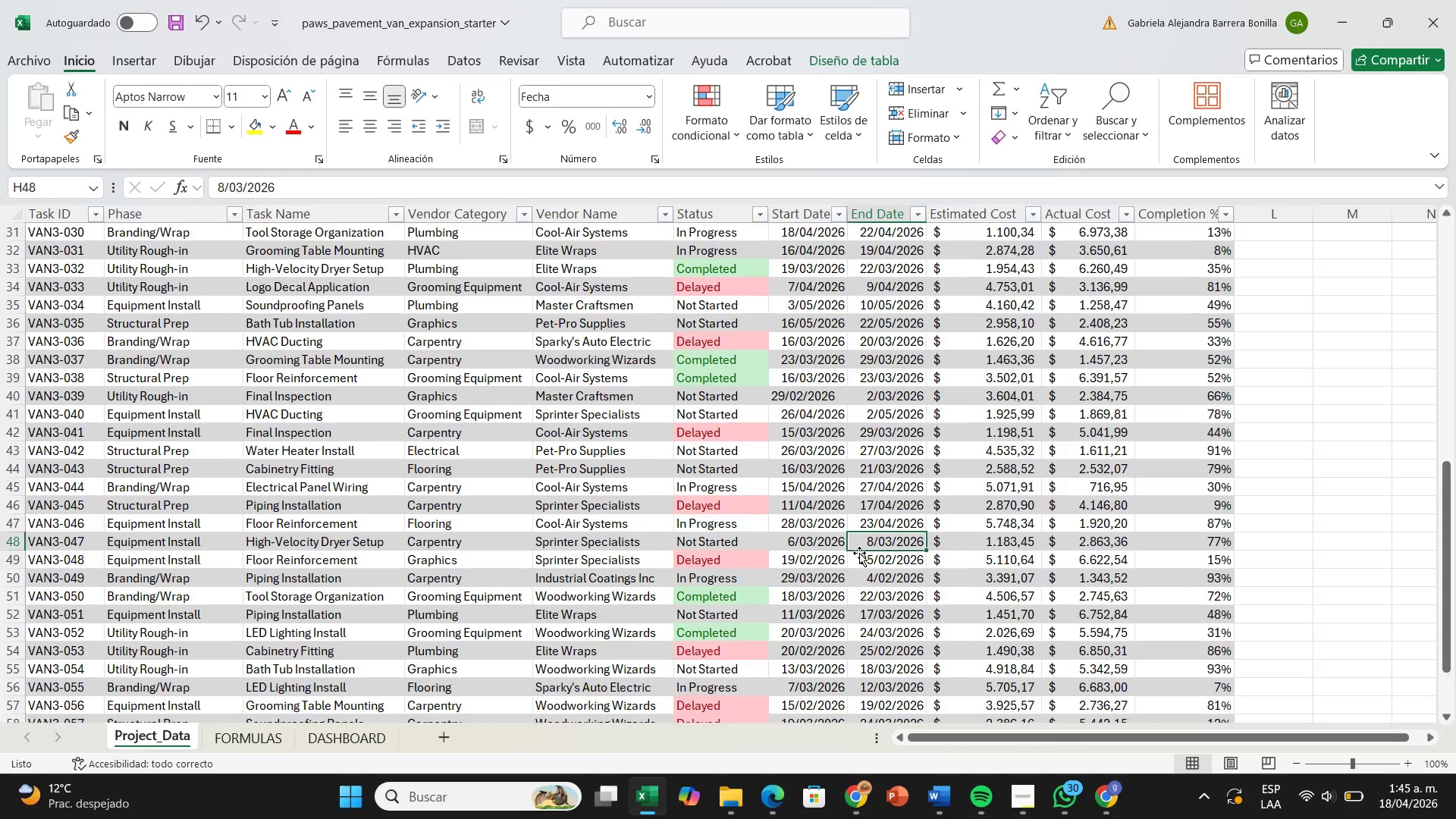 
scroll: coordinate [859, 553], scroll_direction: down, amount: 1.0
 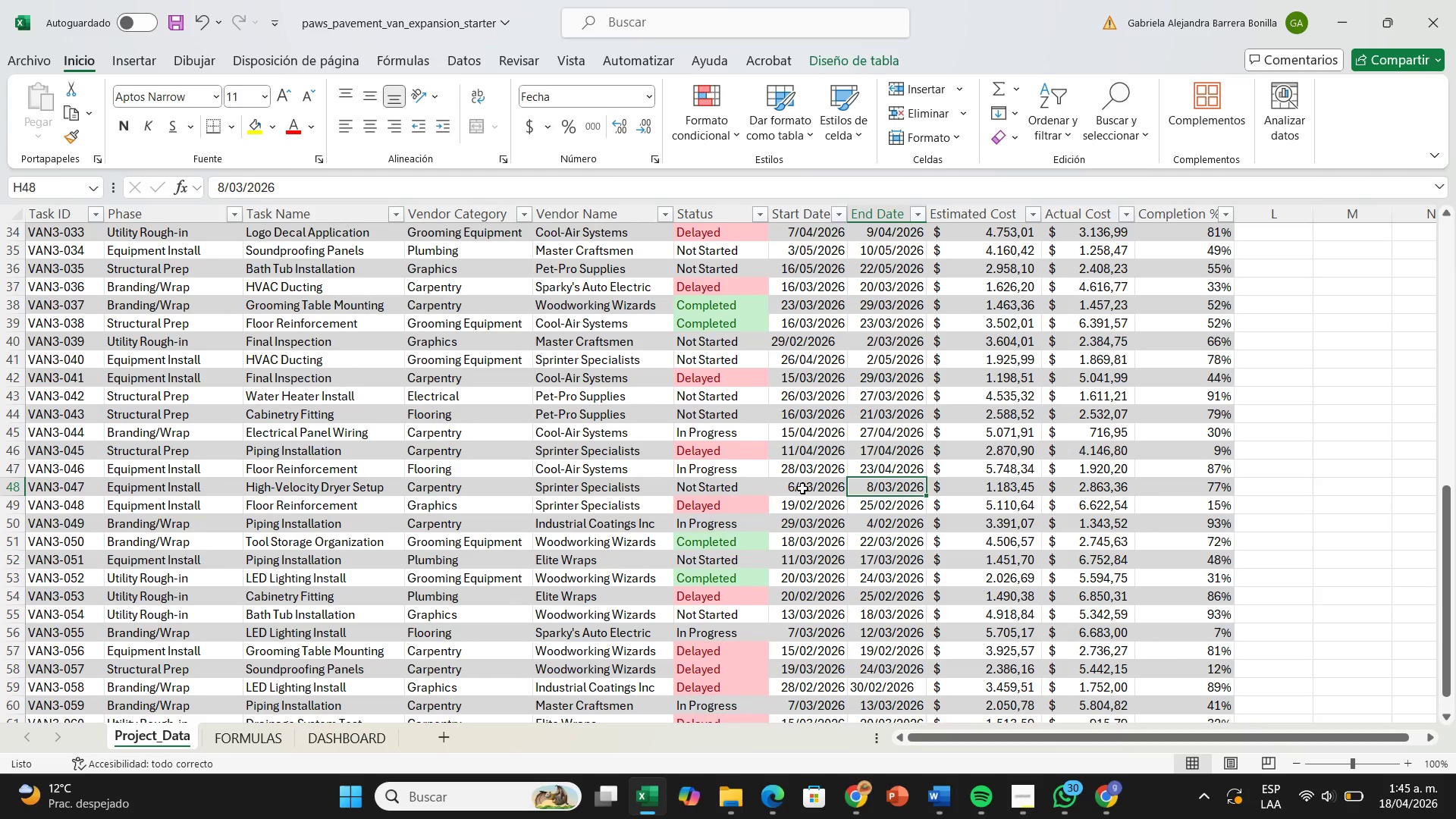 
left_click([792, 483])
 